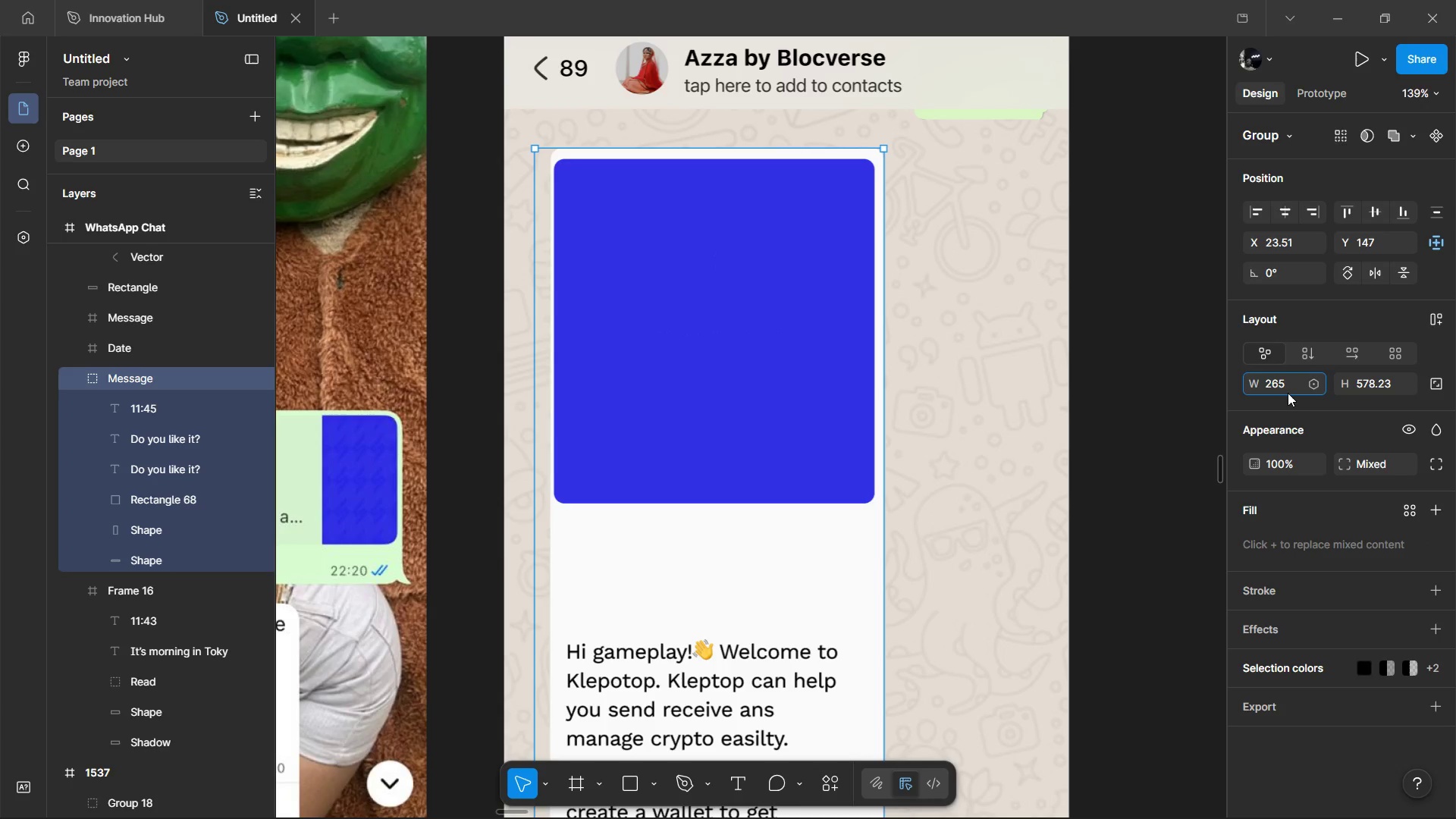 
key(Backspace)
 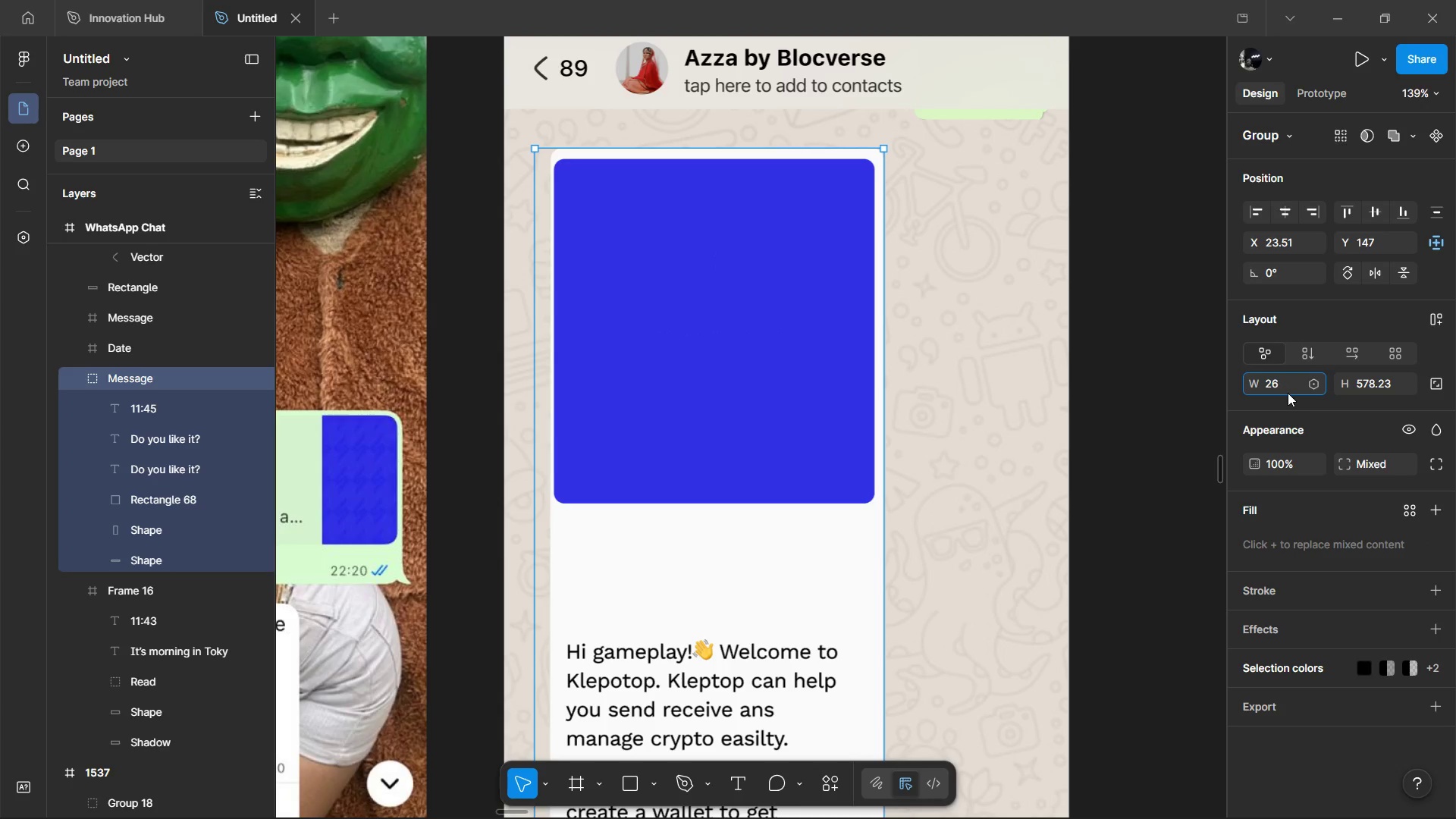 
key(Backspace)
 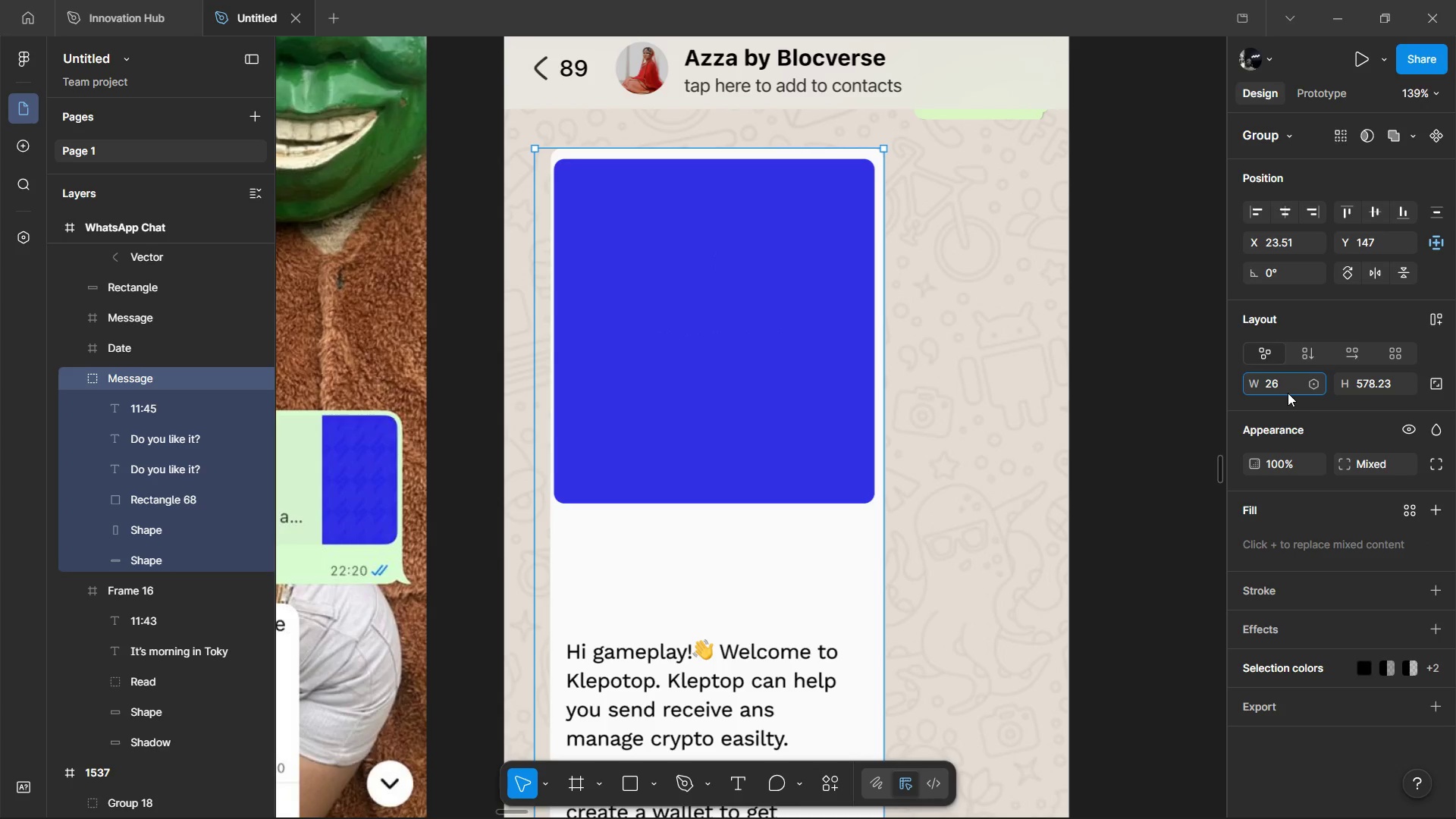 
key(4)
 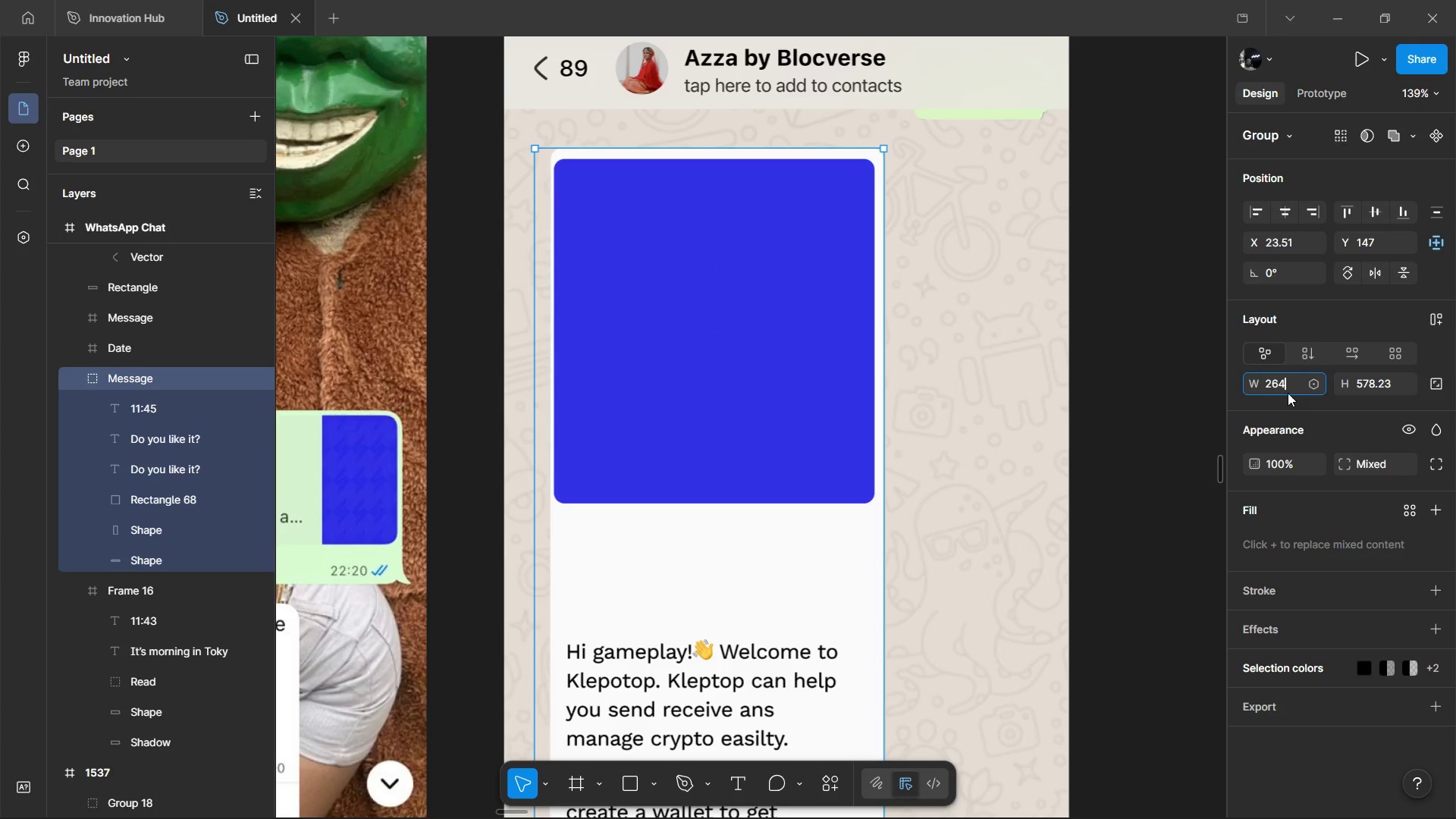 
key(Tab)
 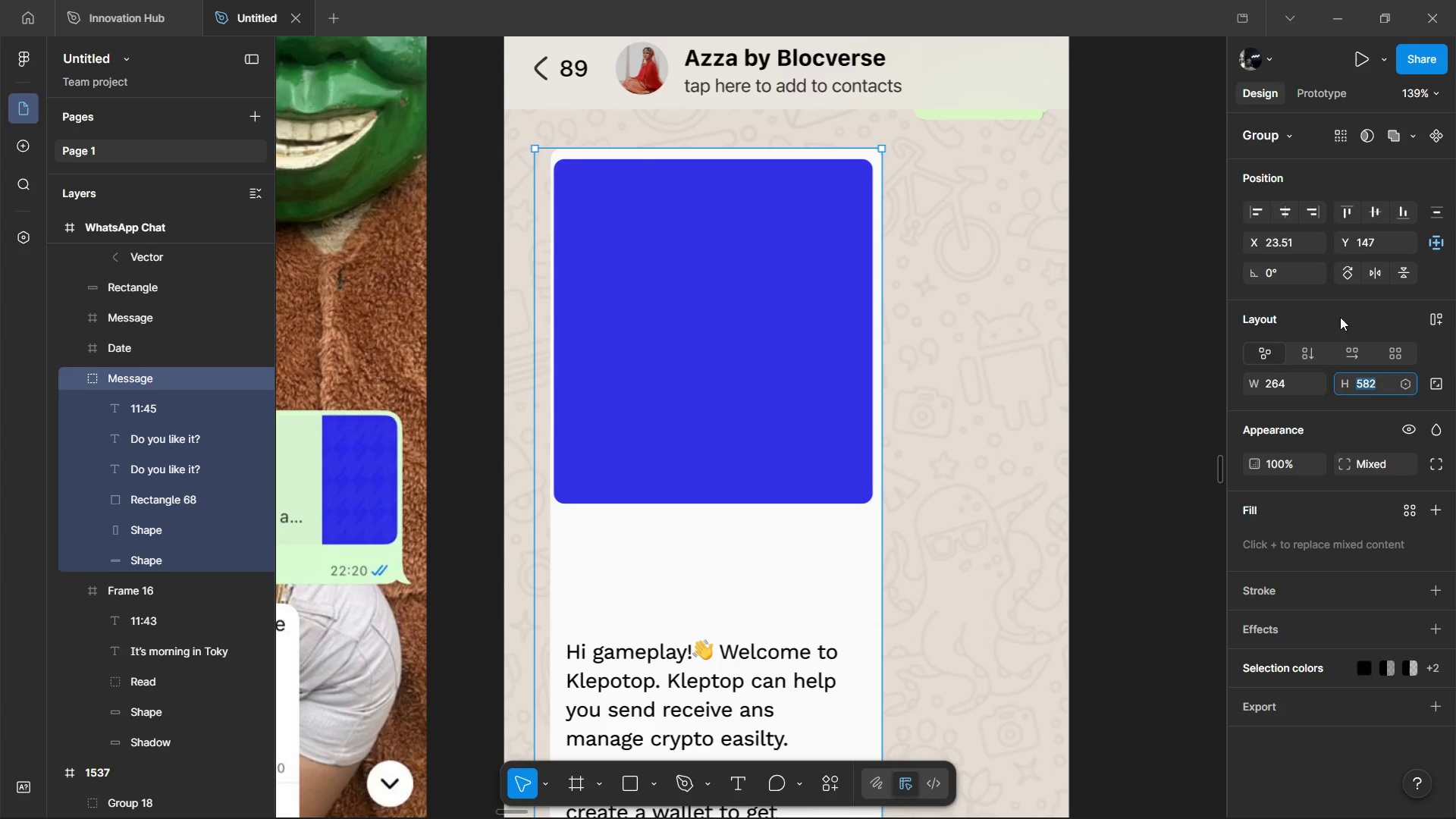 
left_click([1287, 246])
 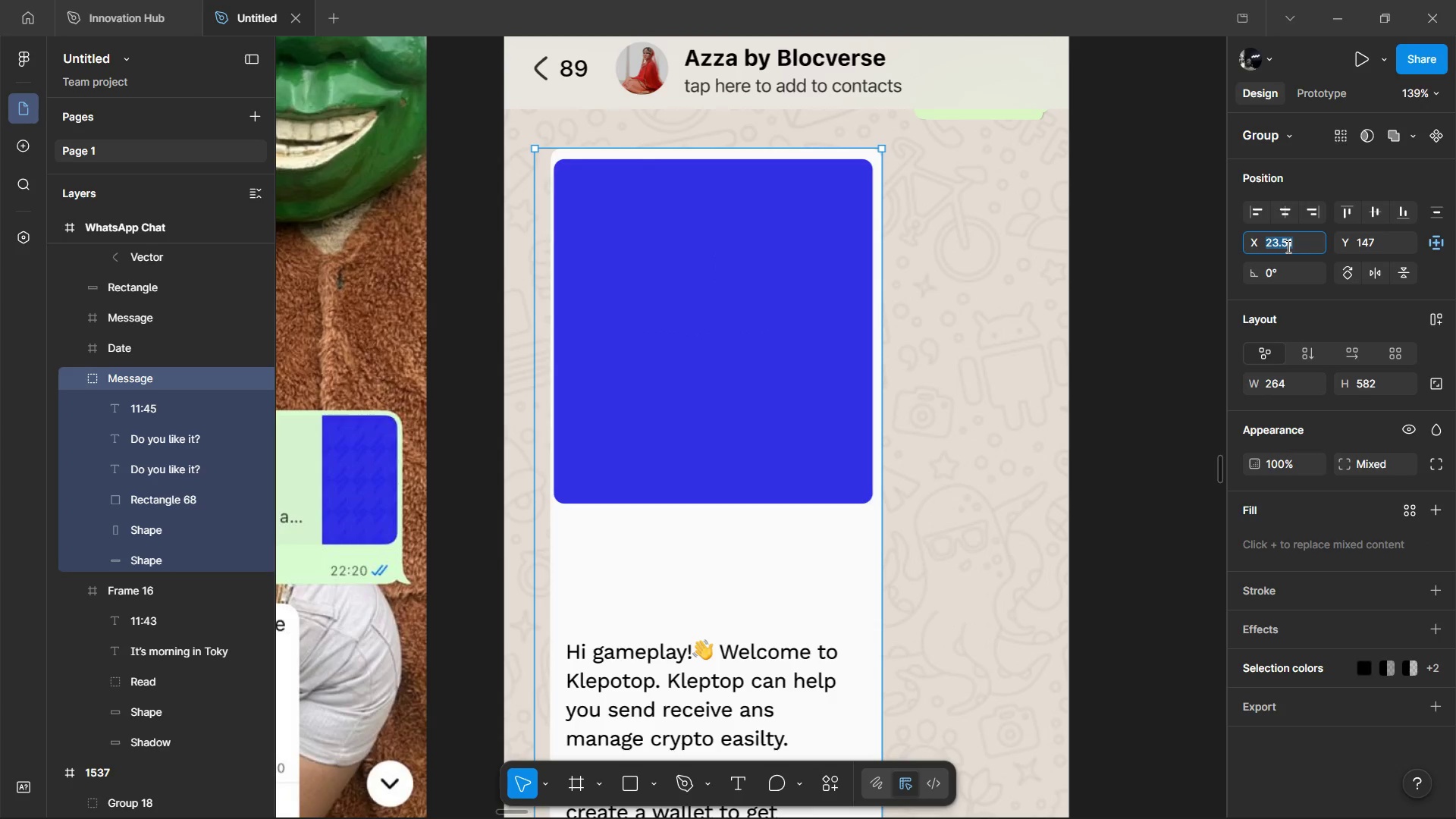 
type(24)
 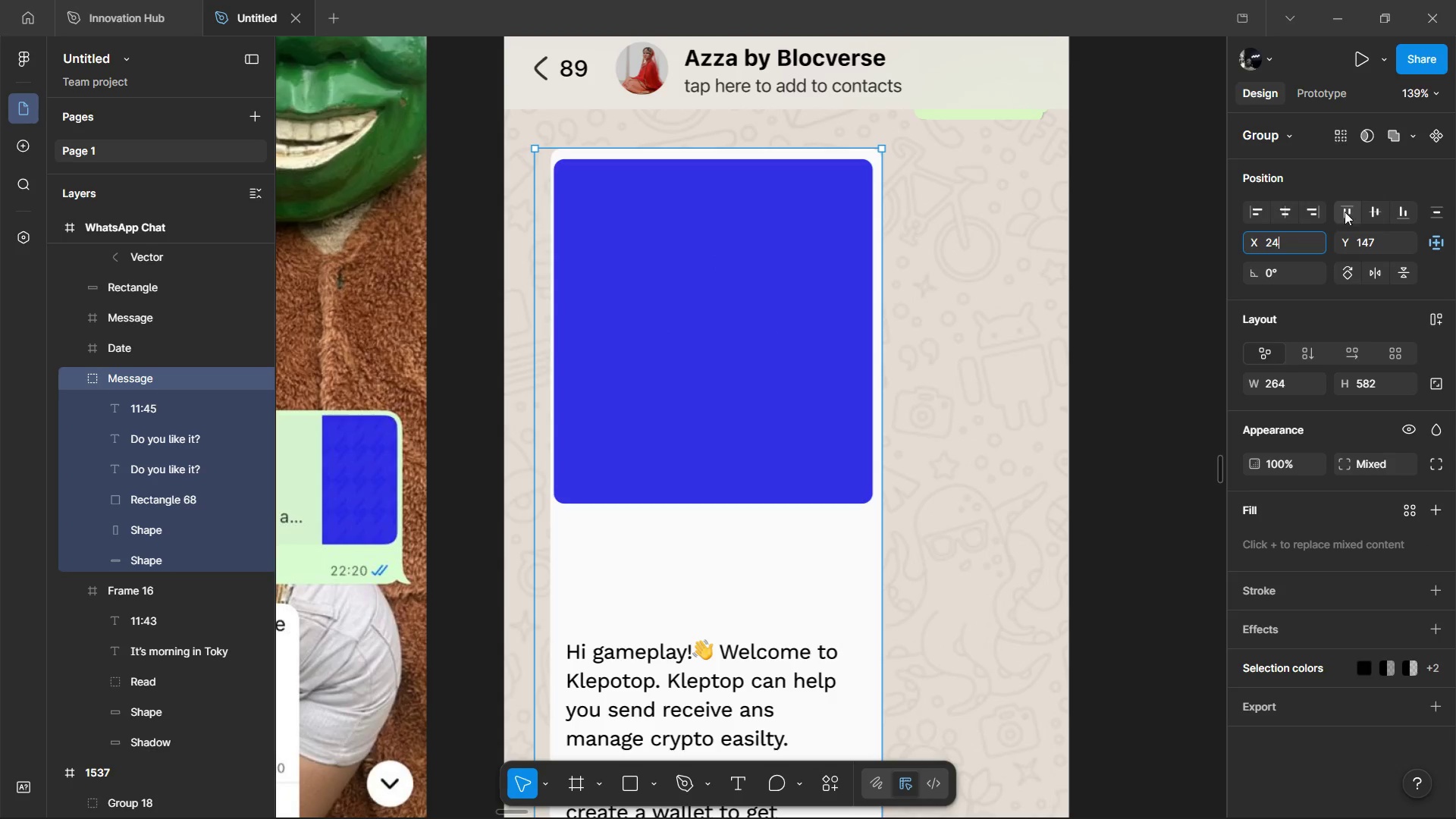 
left_click([1354, 160])
 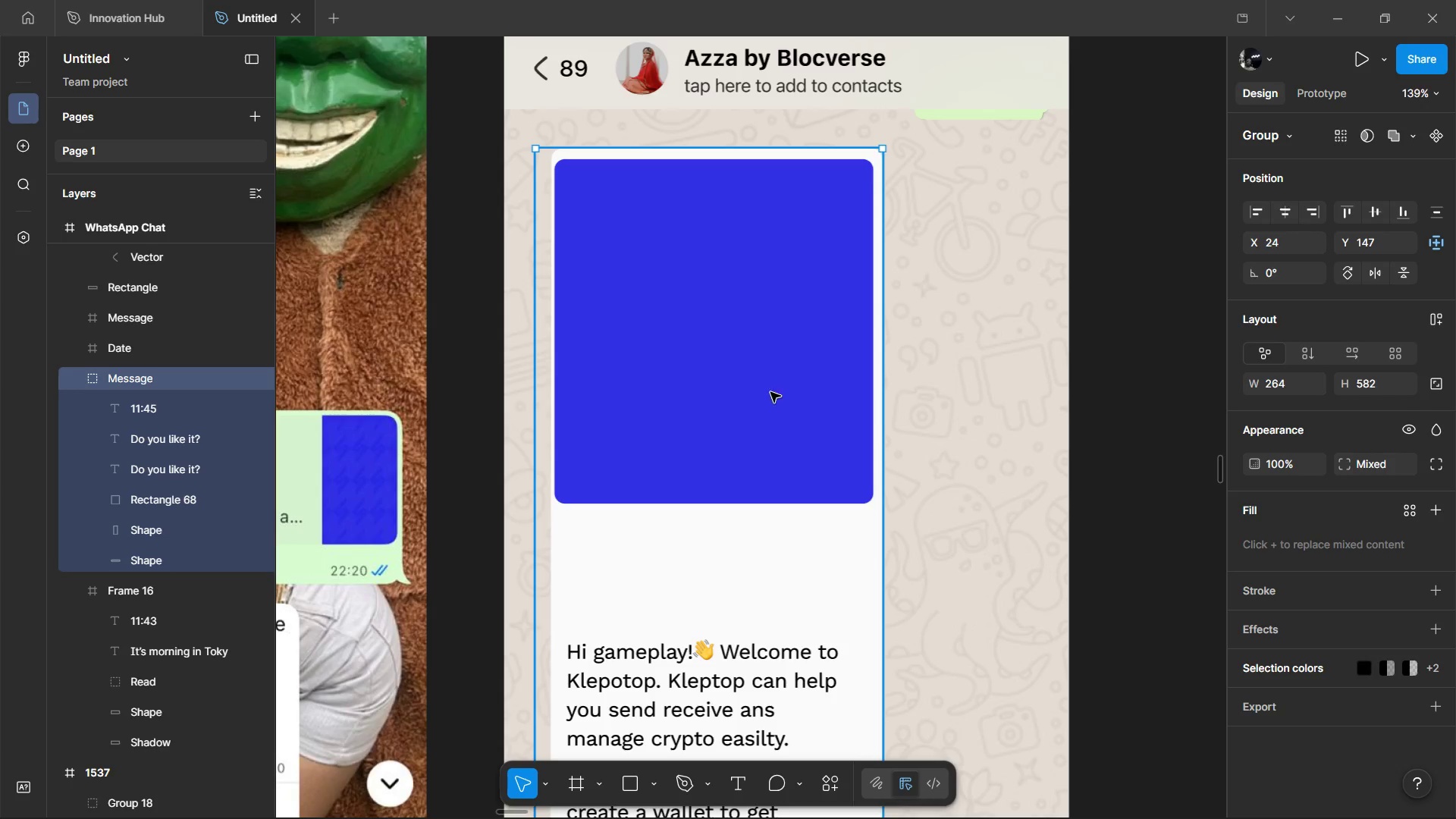 
hold_key(key=ControlLeft, duration=0.44)
left_click([761, 397])
 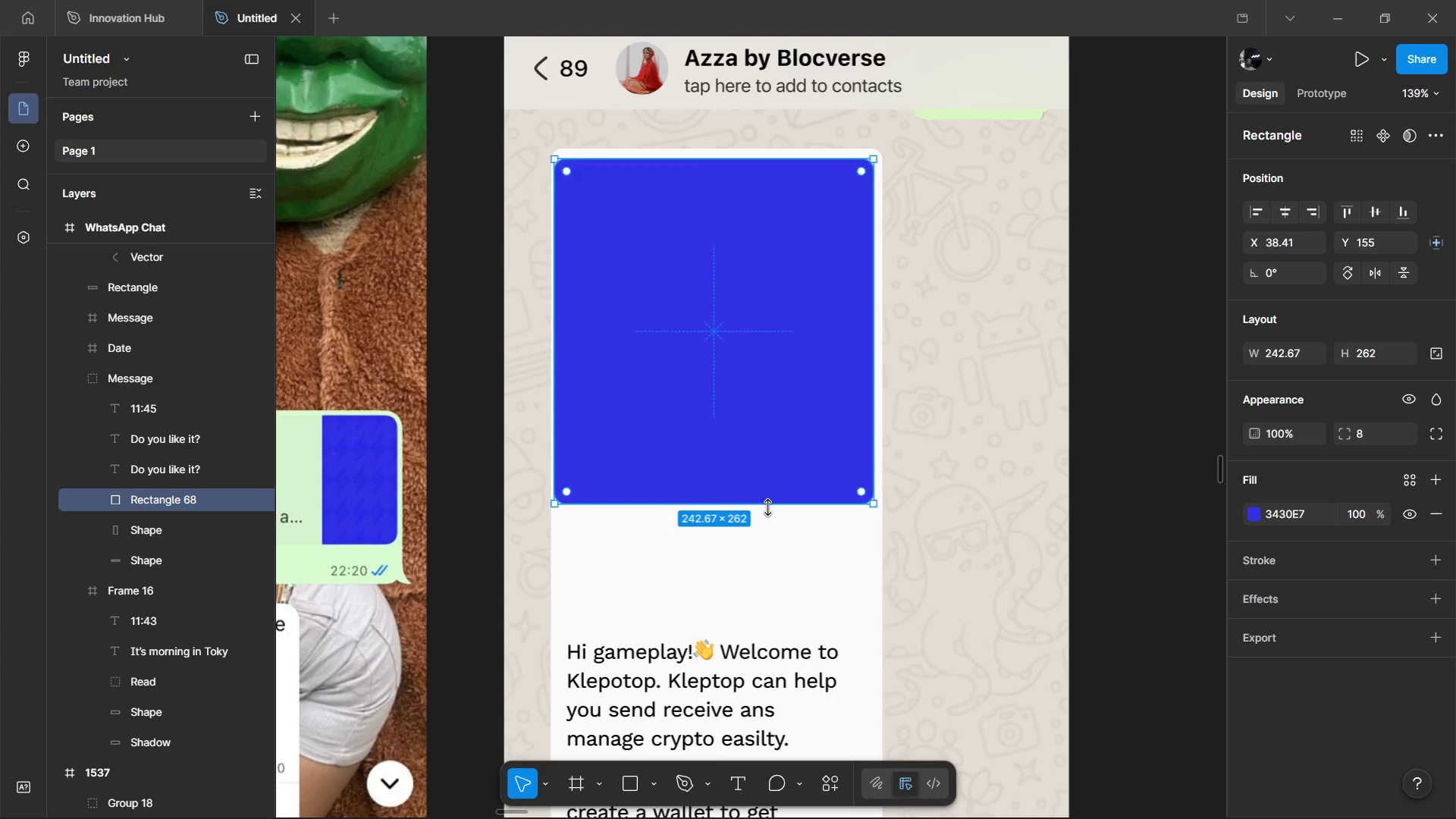 
hold_key(key=AltLeft, duration=1.22)
 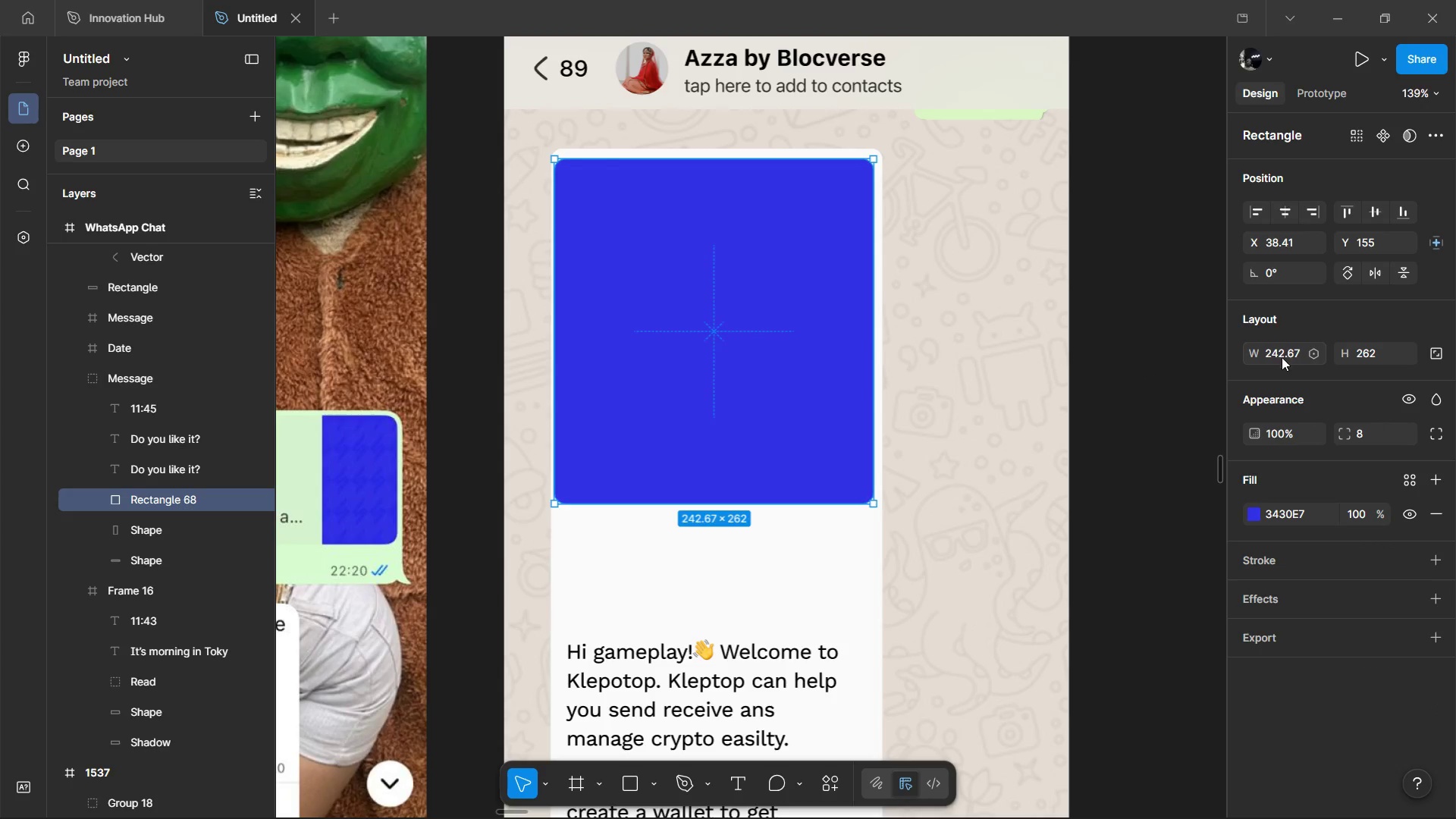 
left_click([1282, 357])
 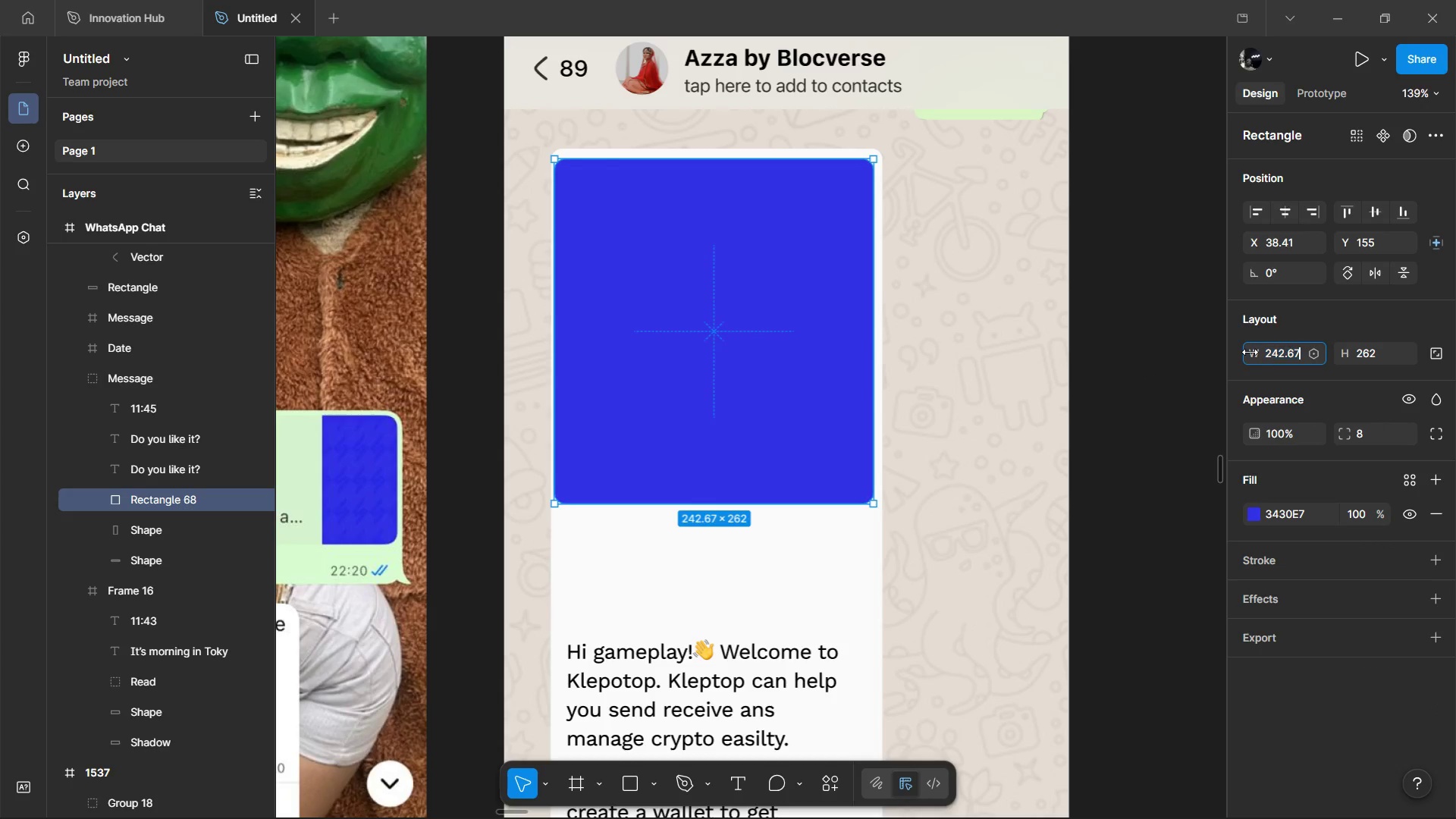 
key(ArrowRight)
 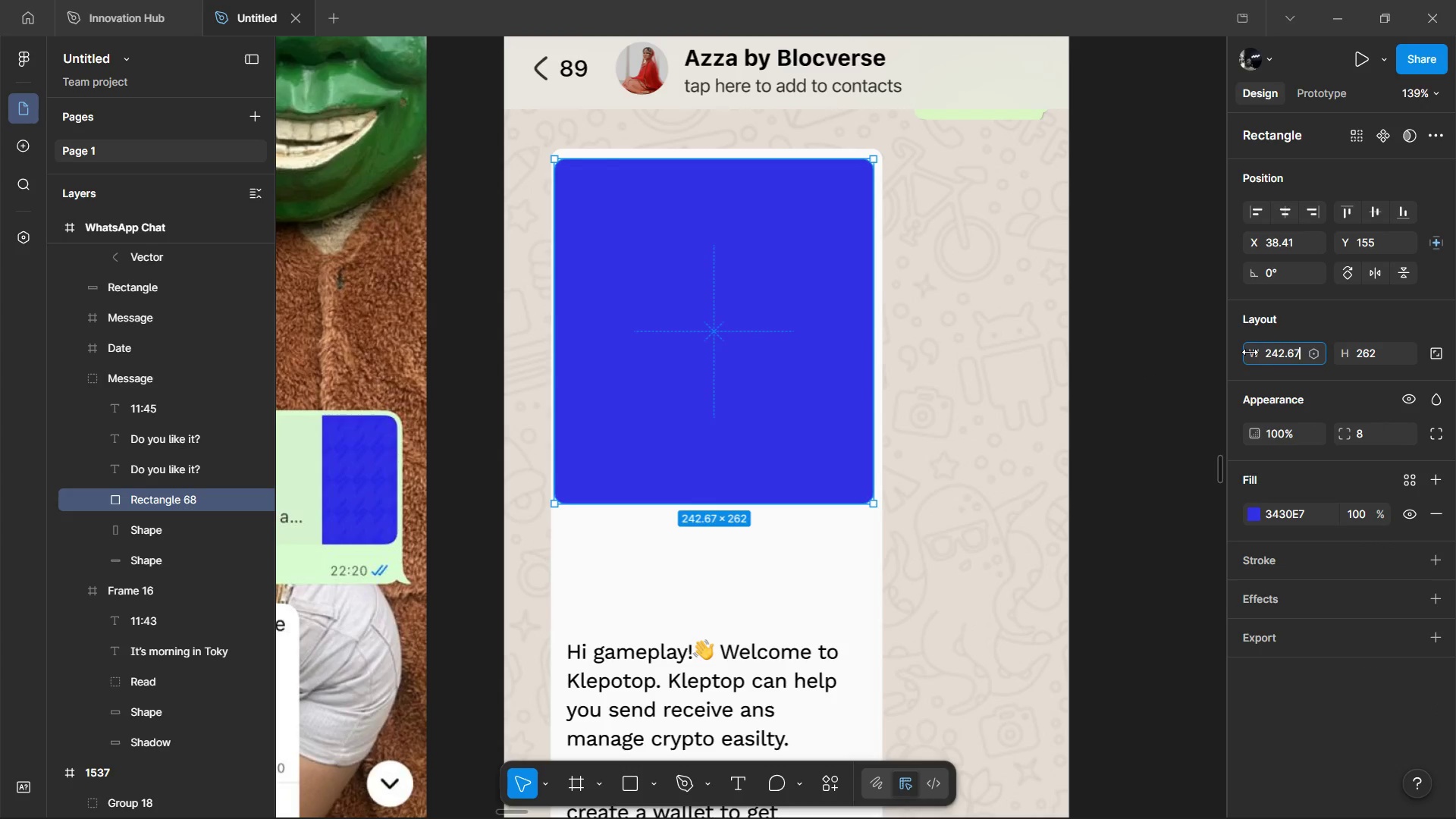 
key(Backspace)
 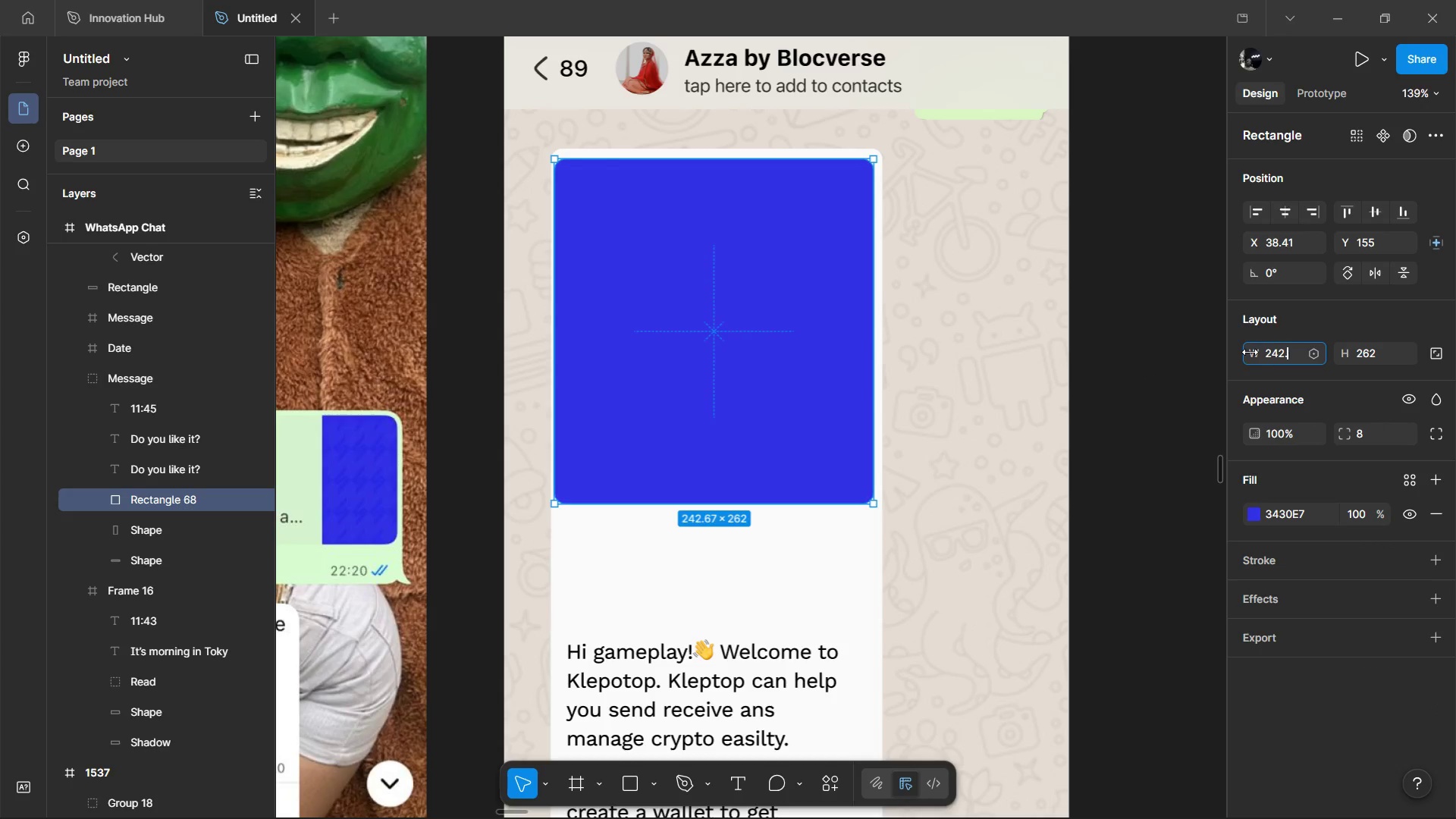 
key(Backspace)
 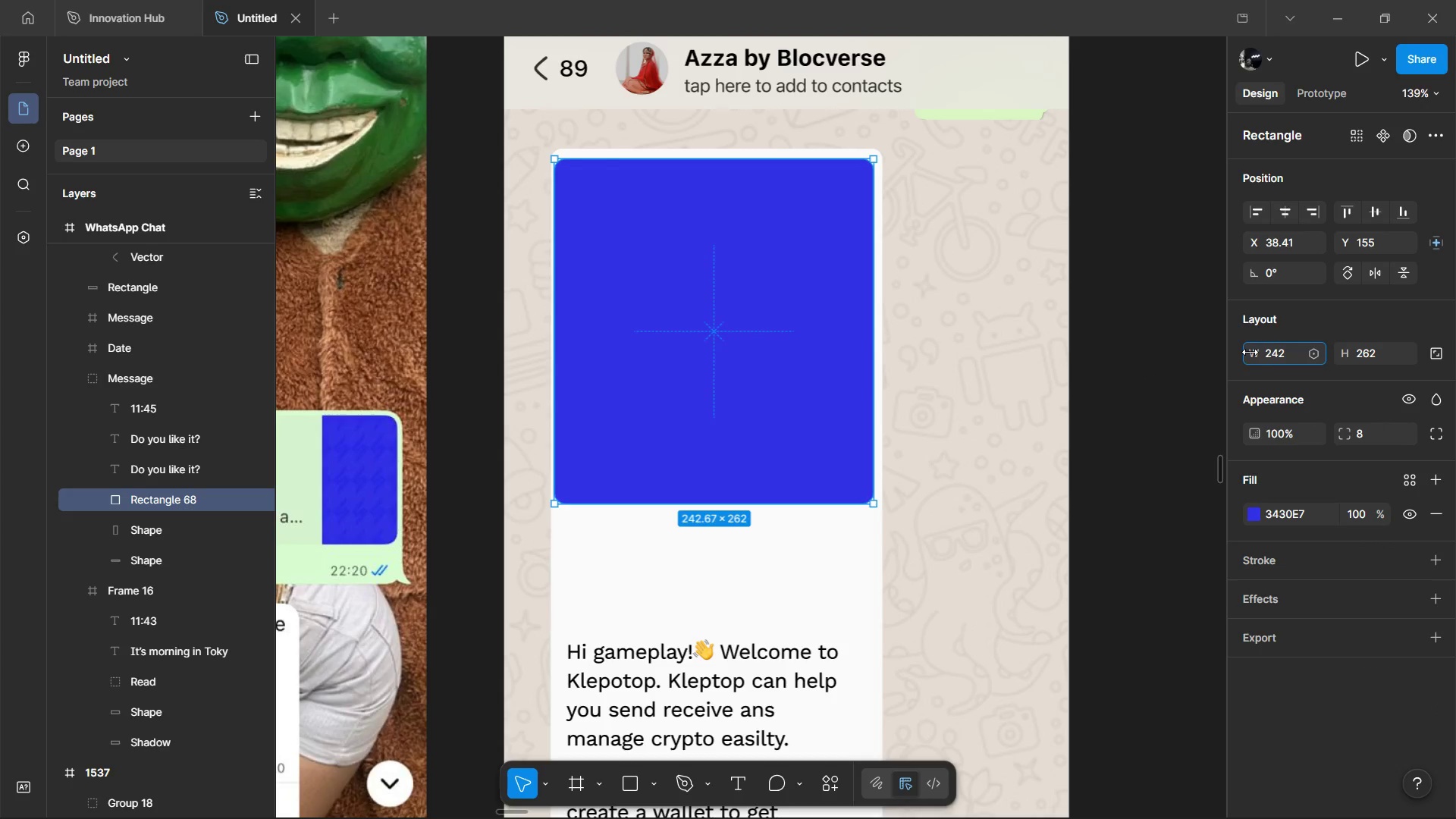 
key(Backspace)
 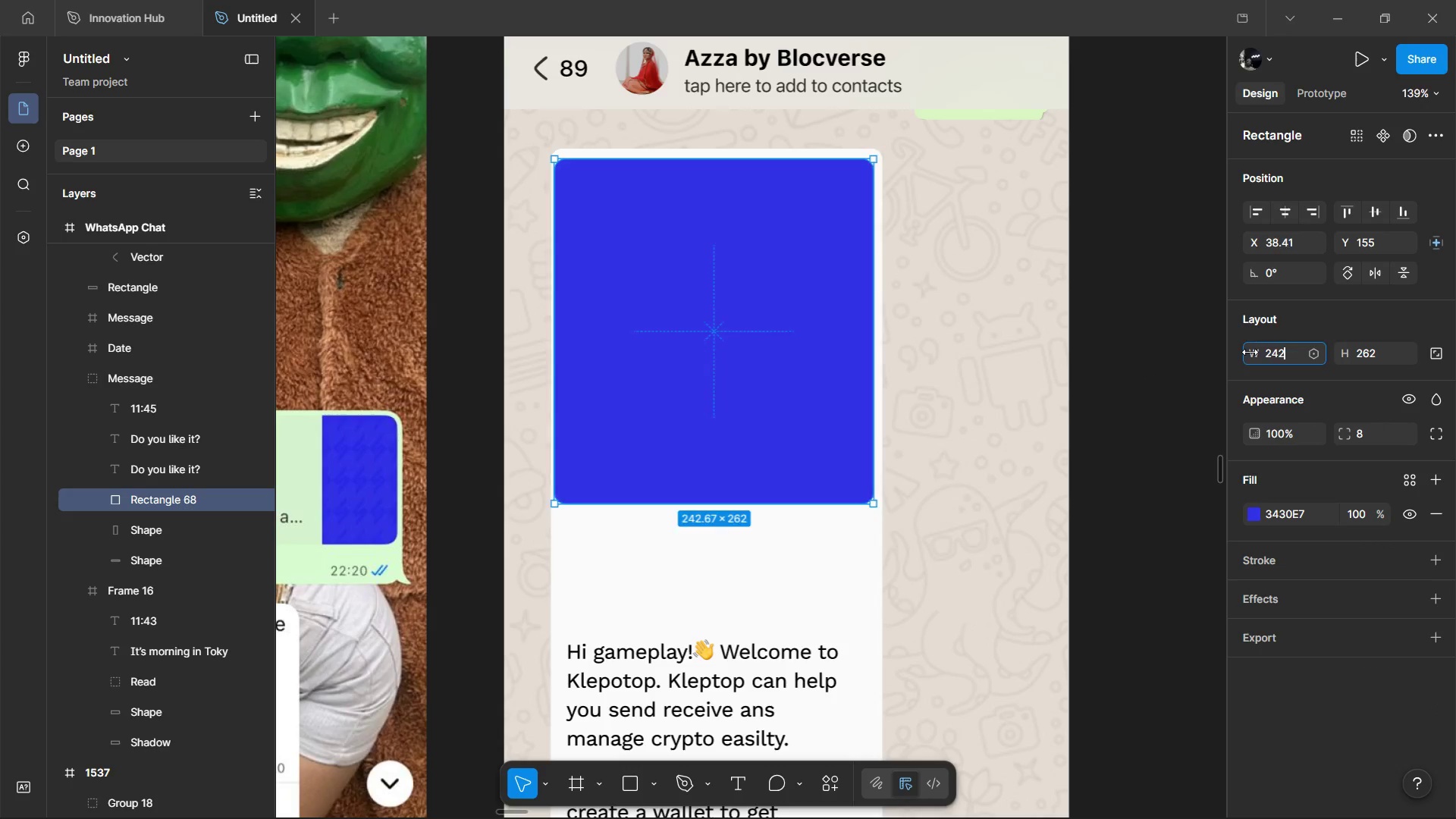 
key(Enter)
 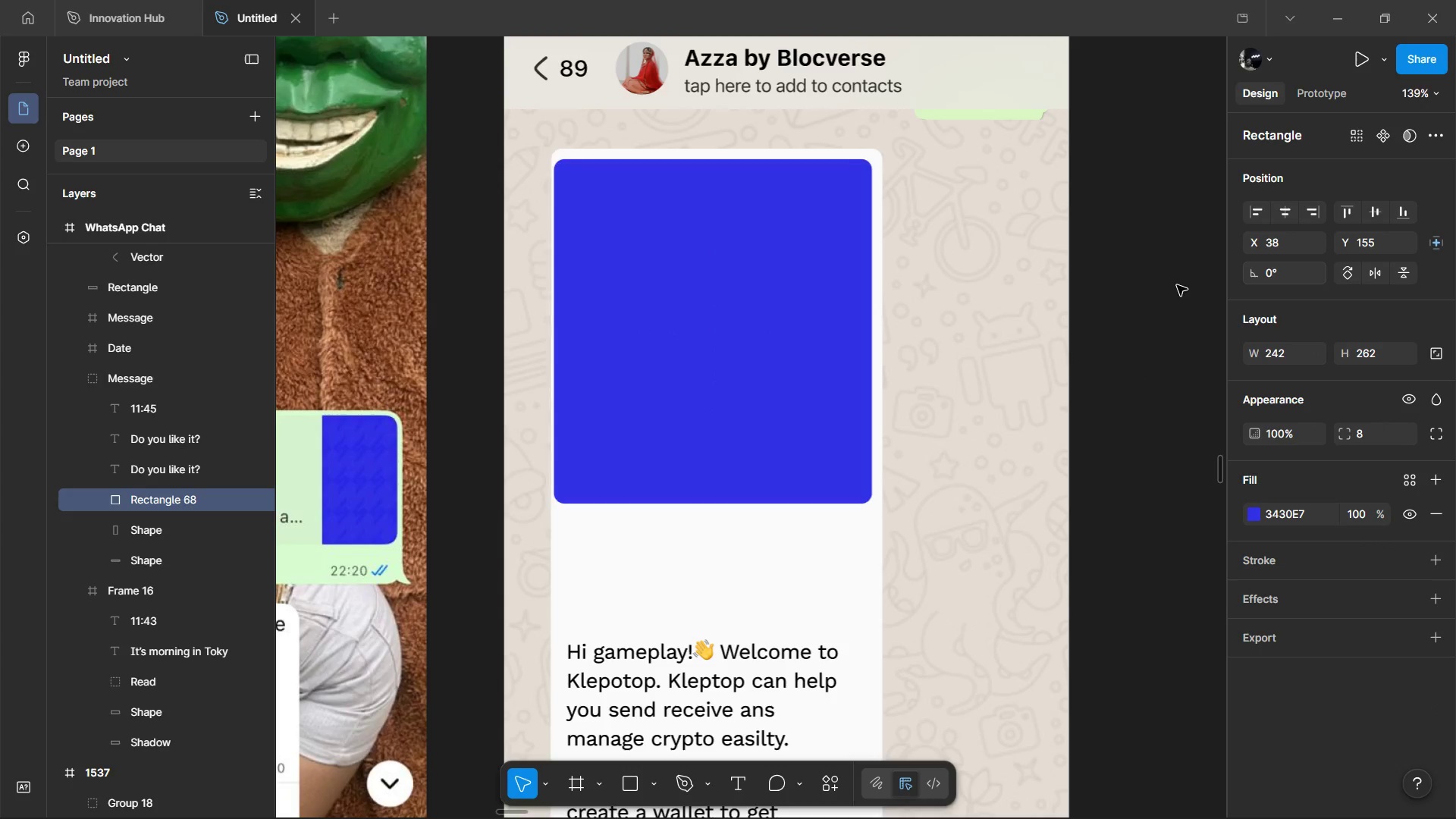 
hold_key(key=AltLeft, duration=1.5)
 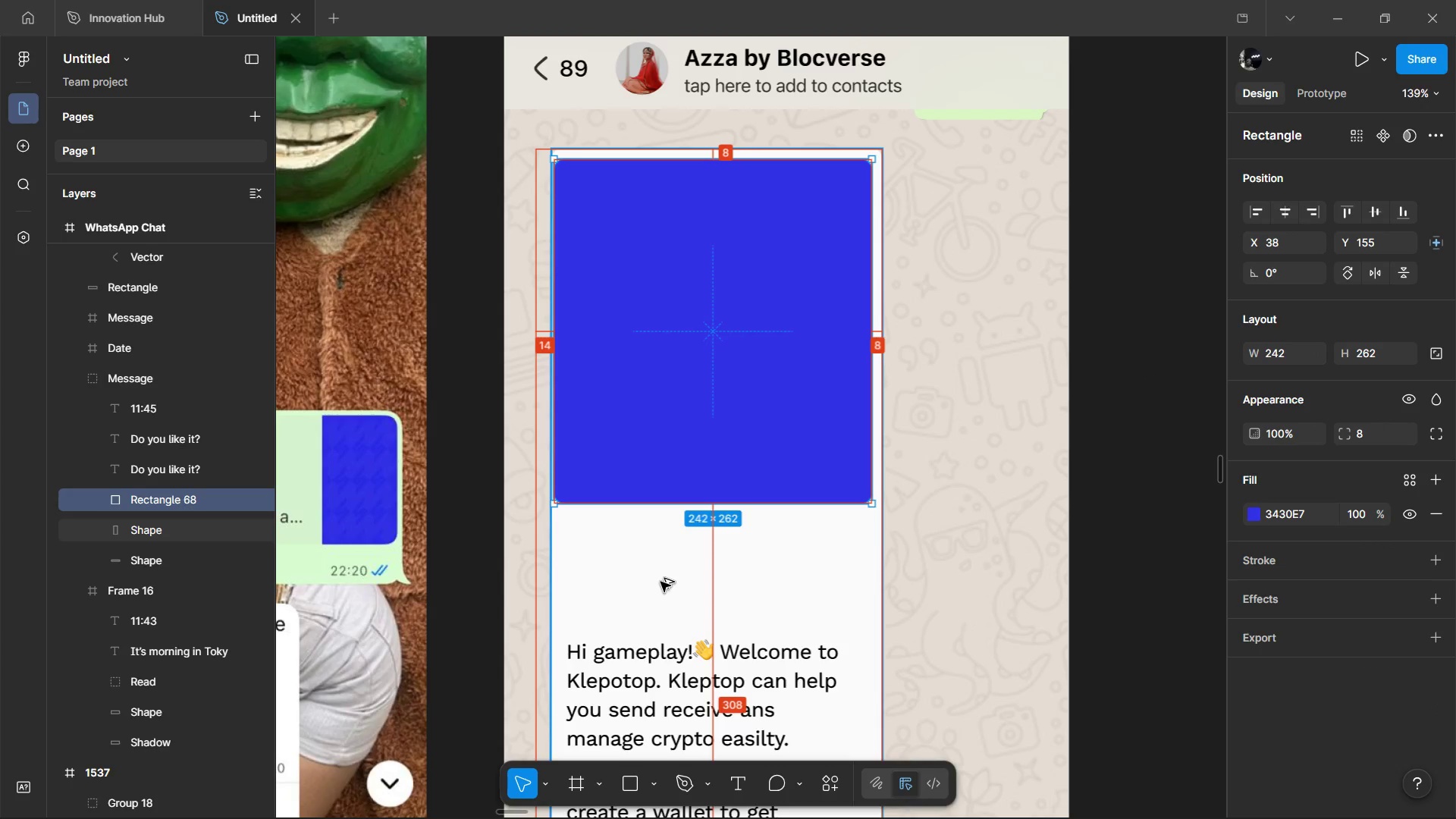 
hold_key(key=AltLeft, duration=1.03)
 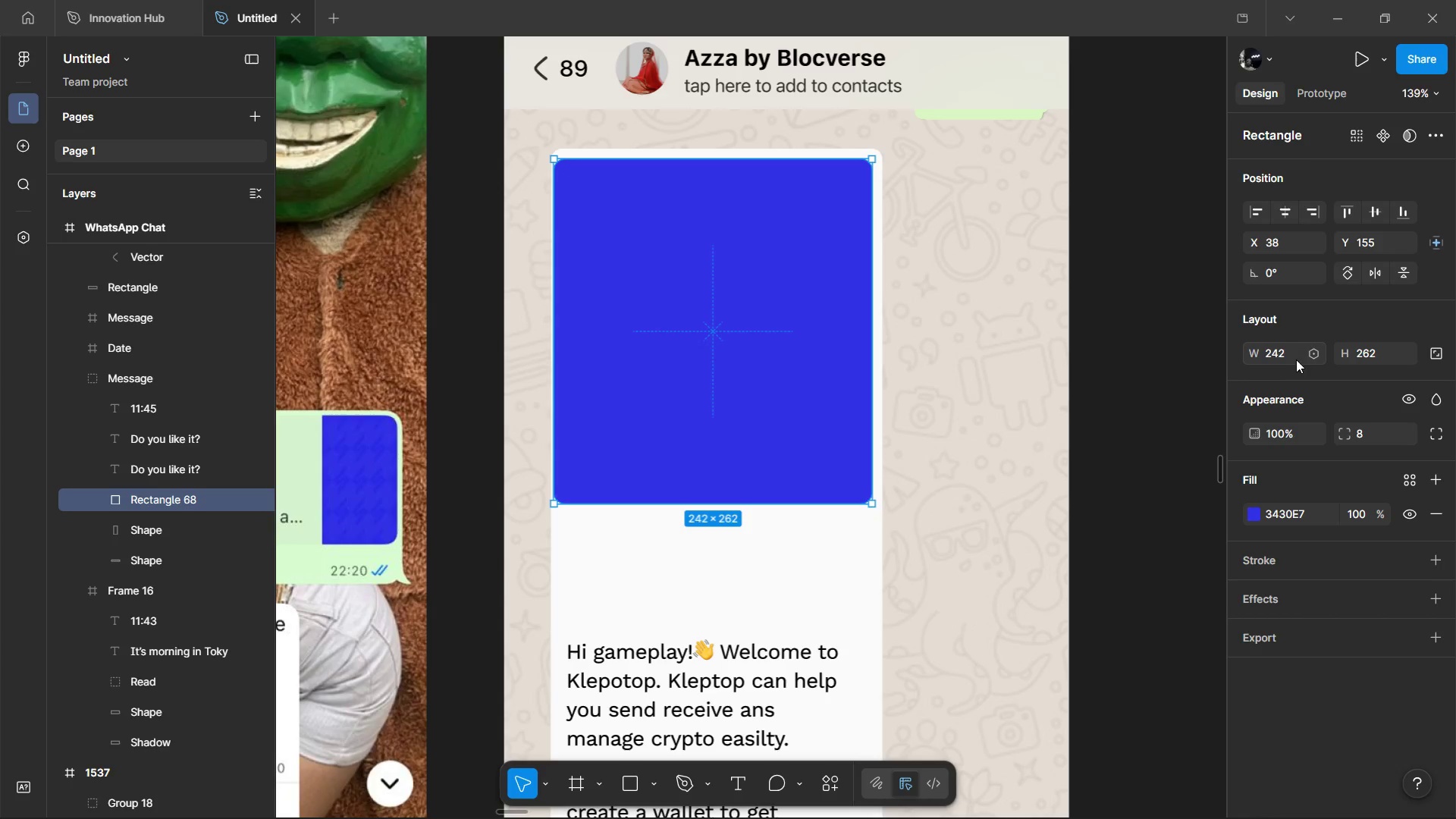 
left_click([1292, 350])
 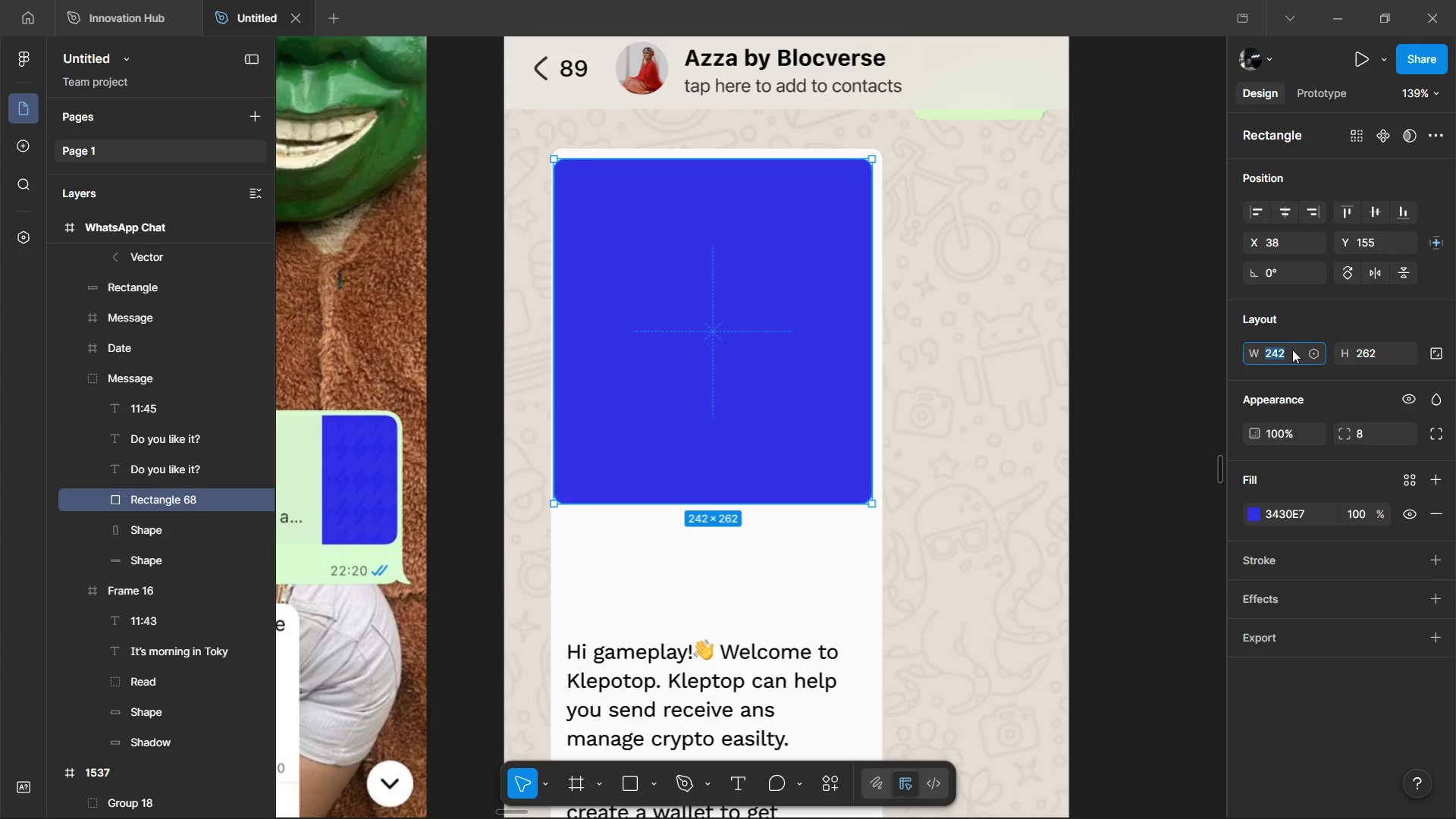 
key(ArrowRight)
 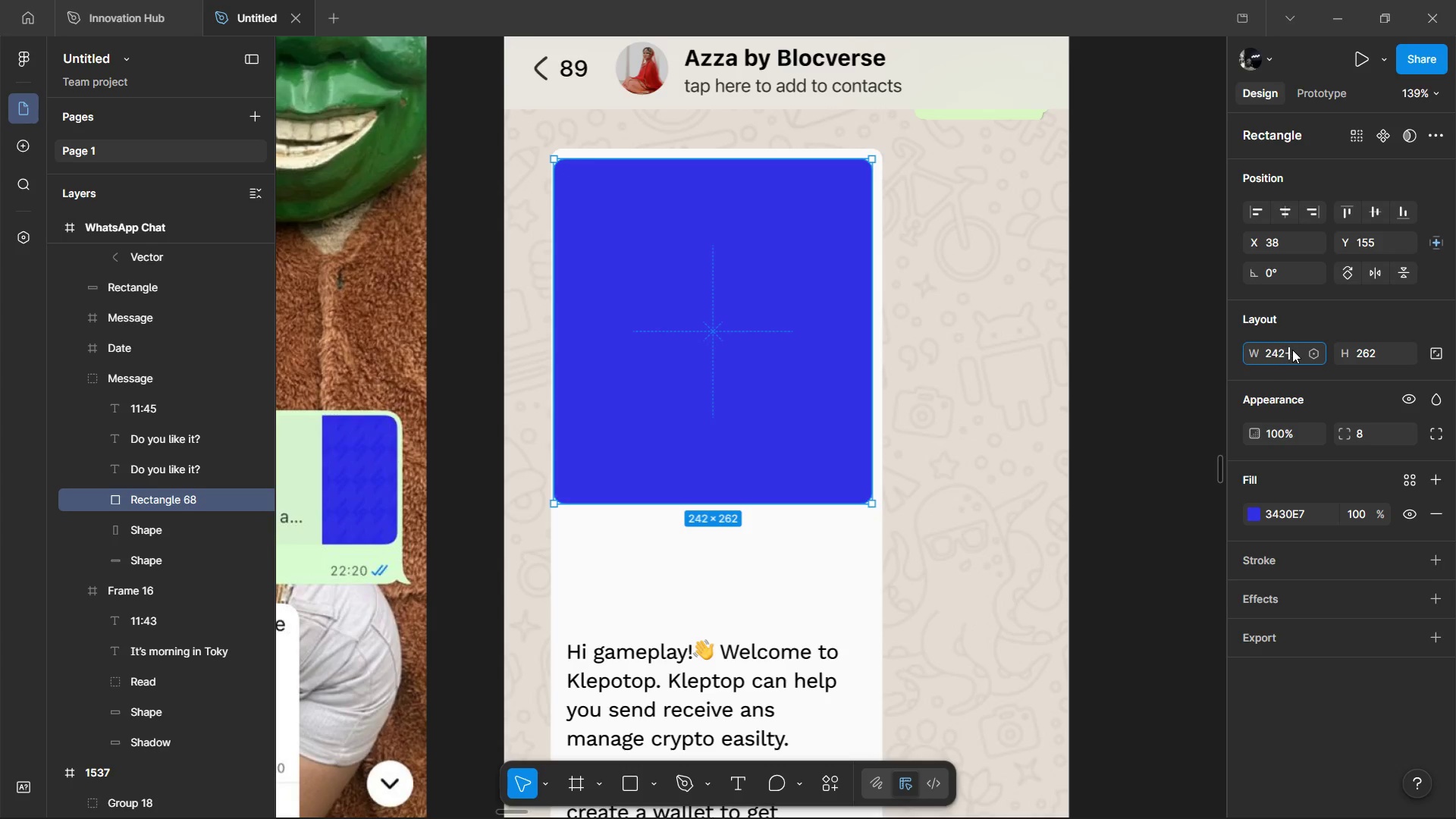 
key(Minus)
 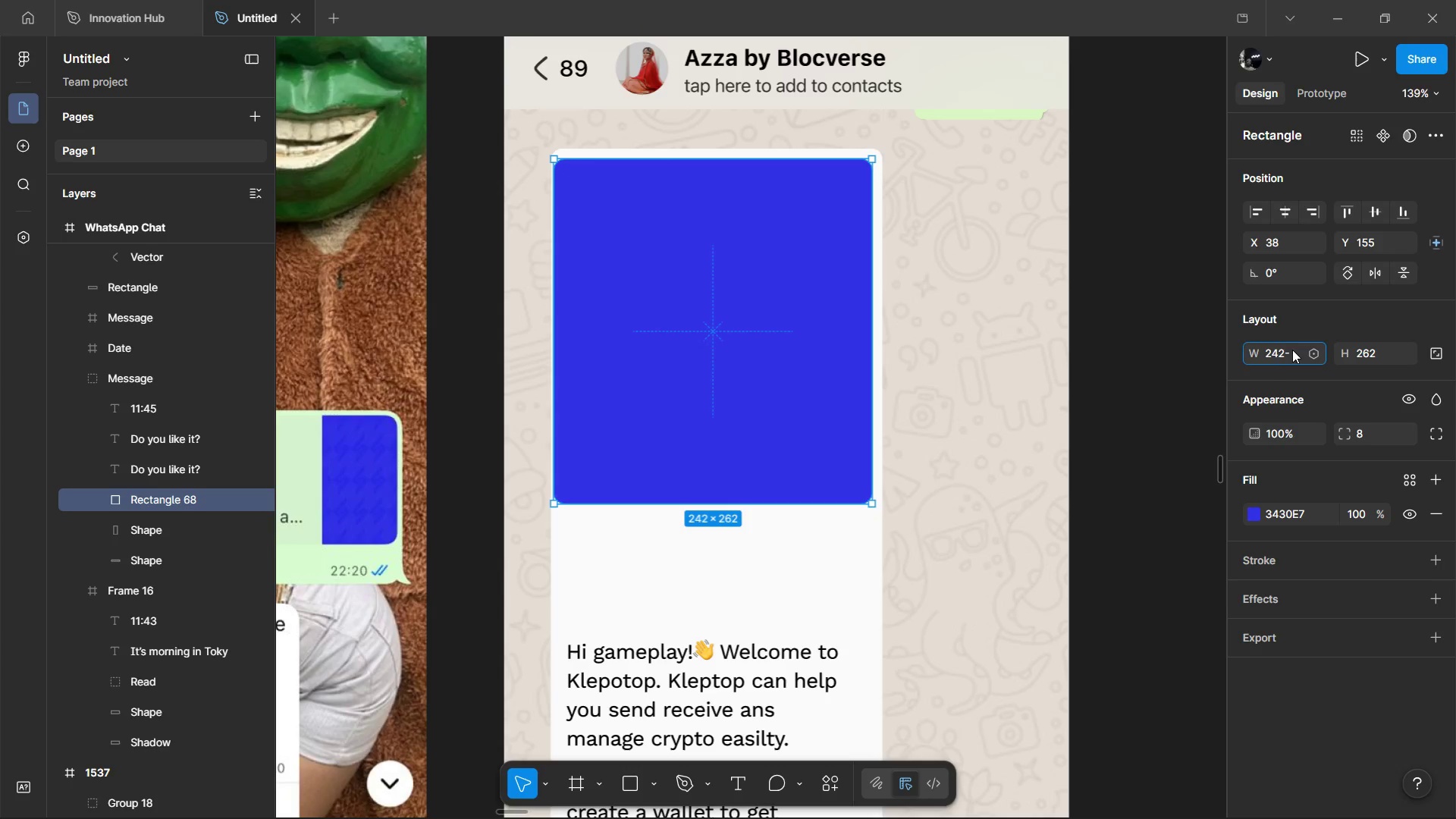 
key(6)
 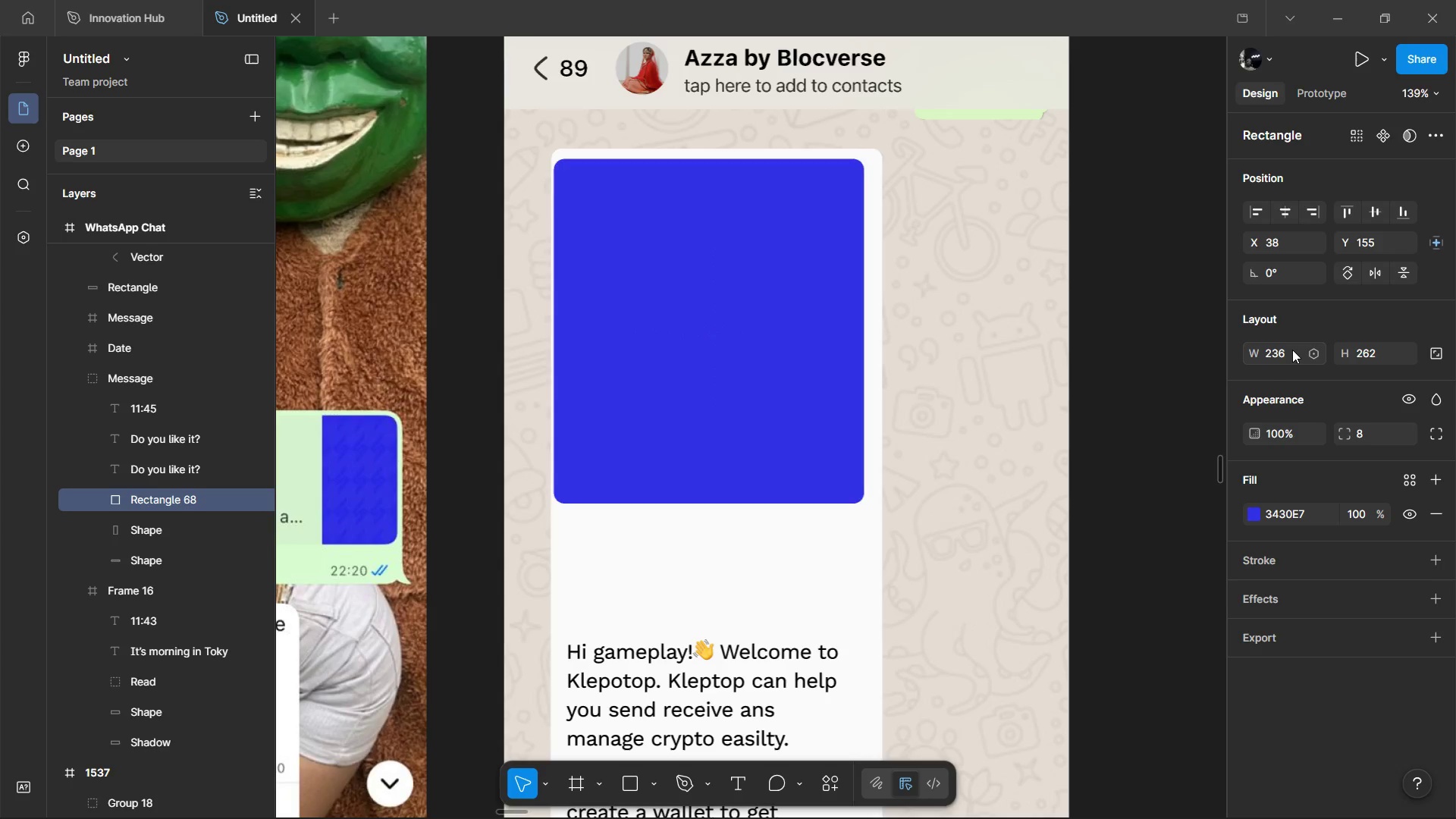 
key(Enter)
 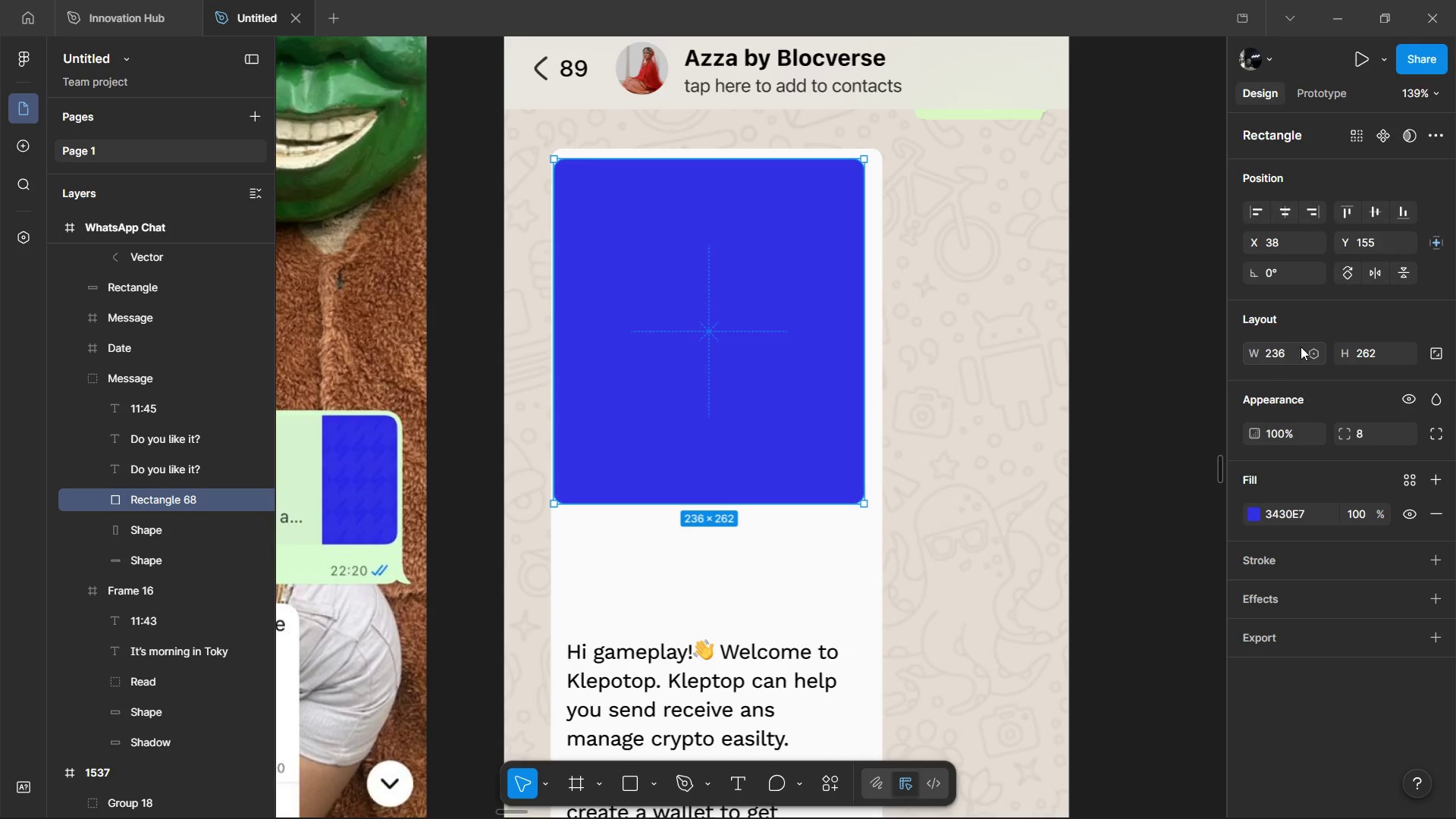 
key(Alt+Shift+ArrowRight)
 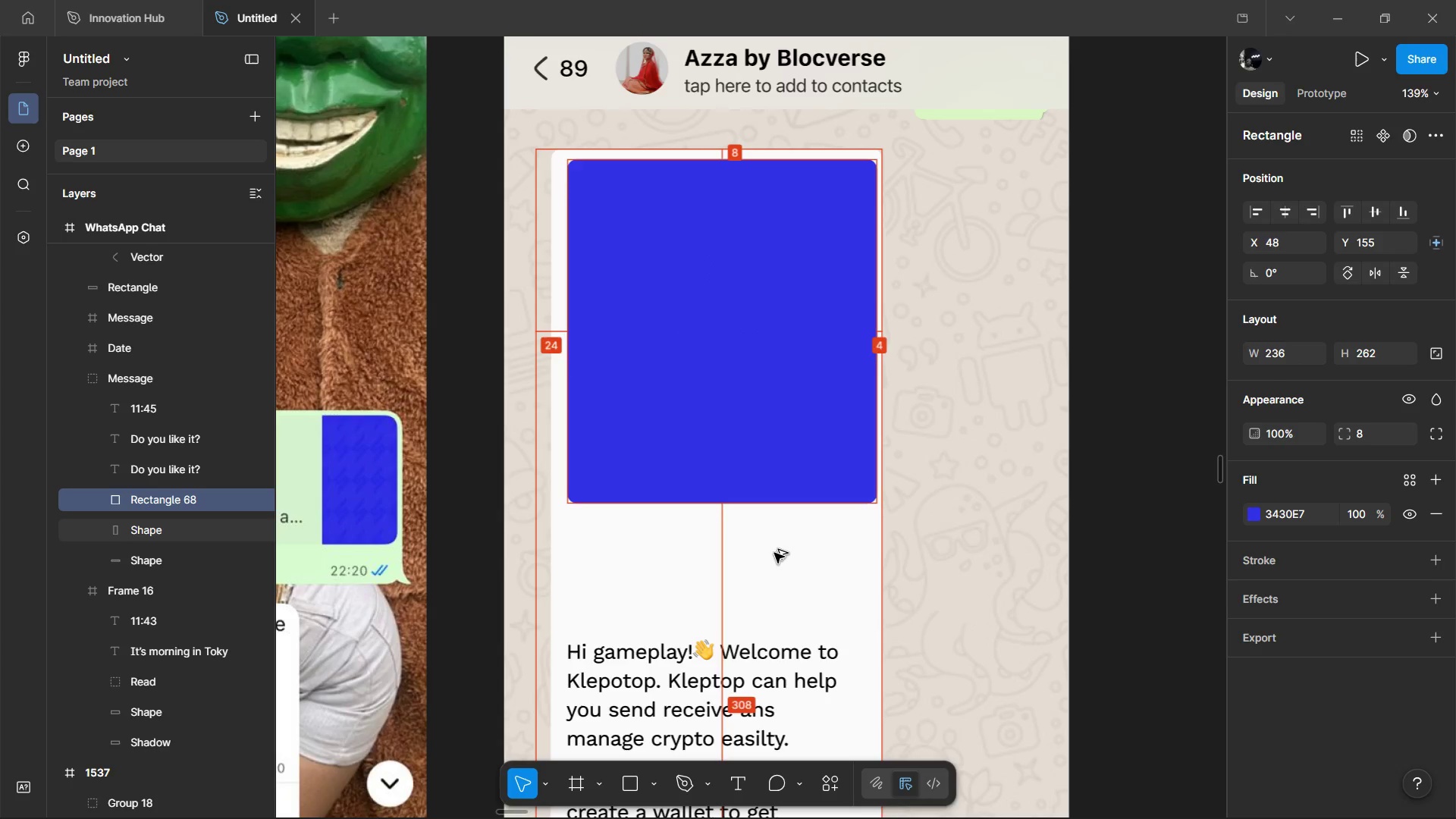 
key(Alt+ArrowLeft)
 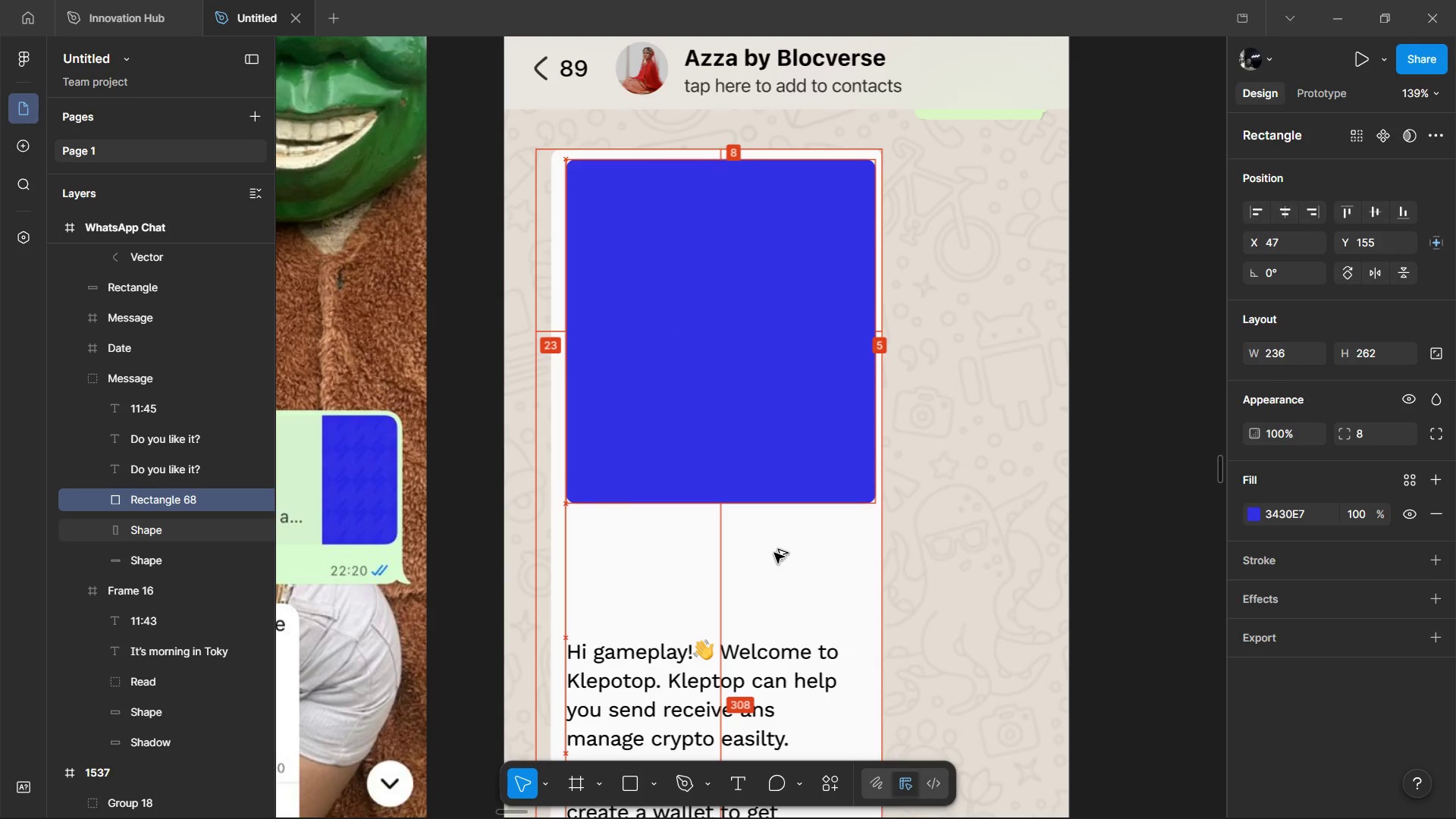 
key(Alt+ArrowLeft)
 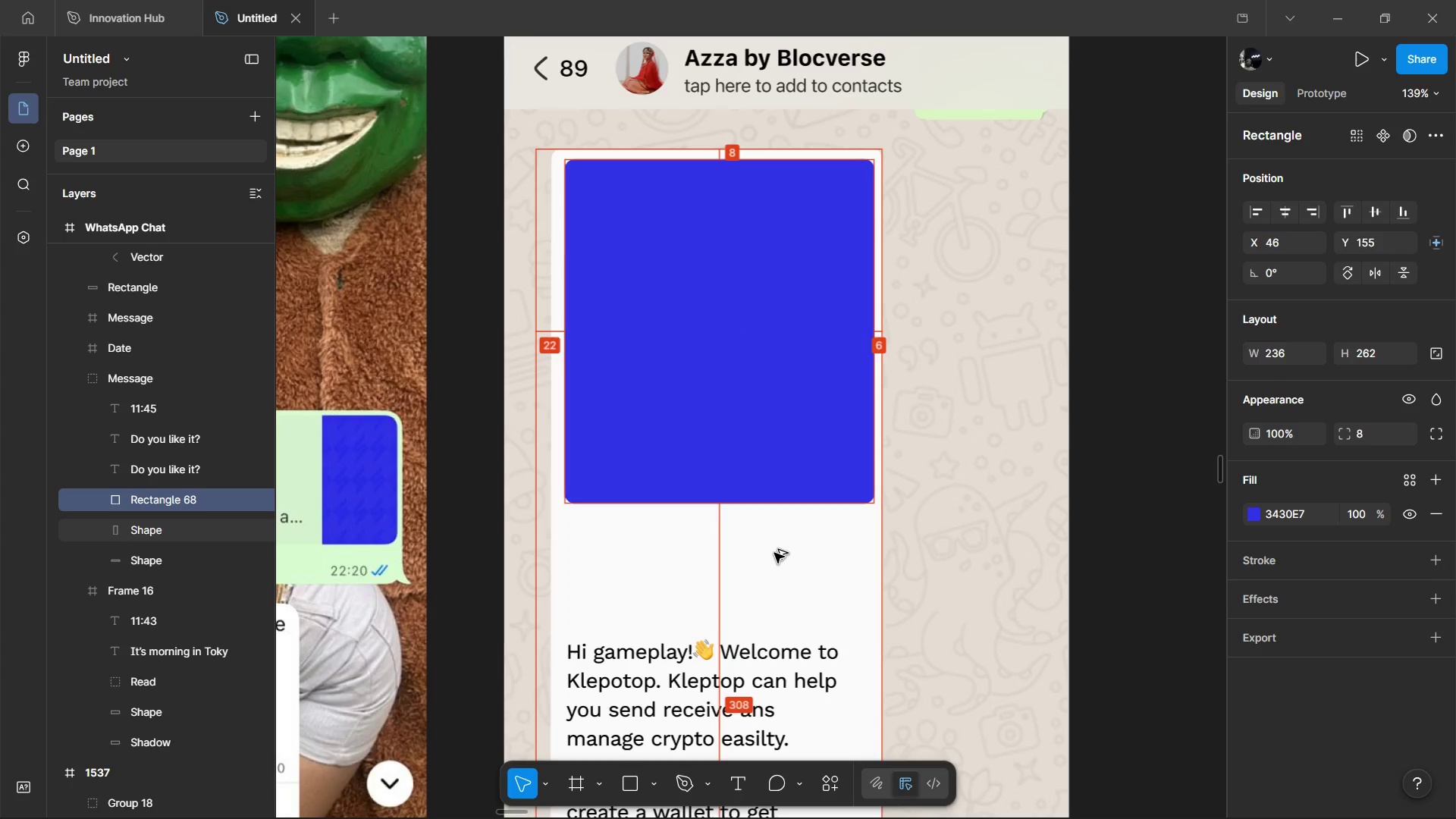 
key(Alt+ArrowLeft)
 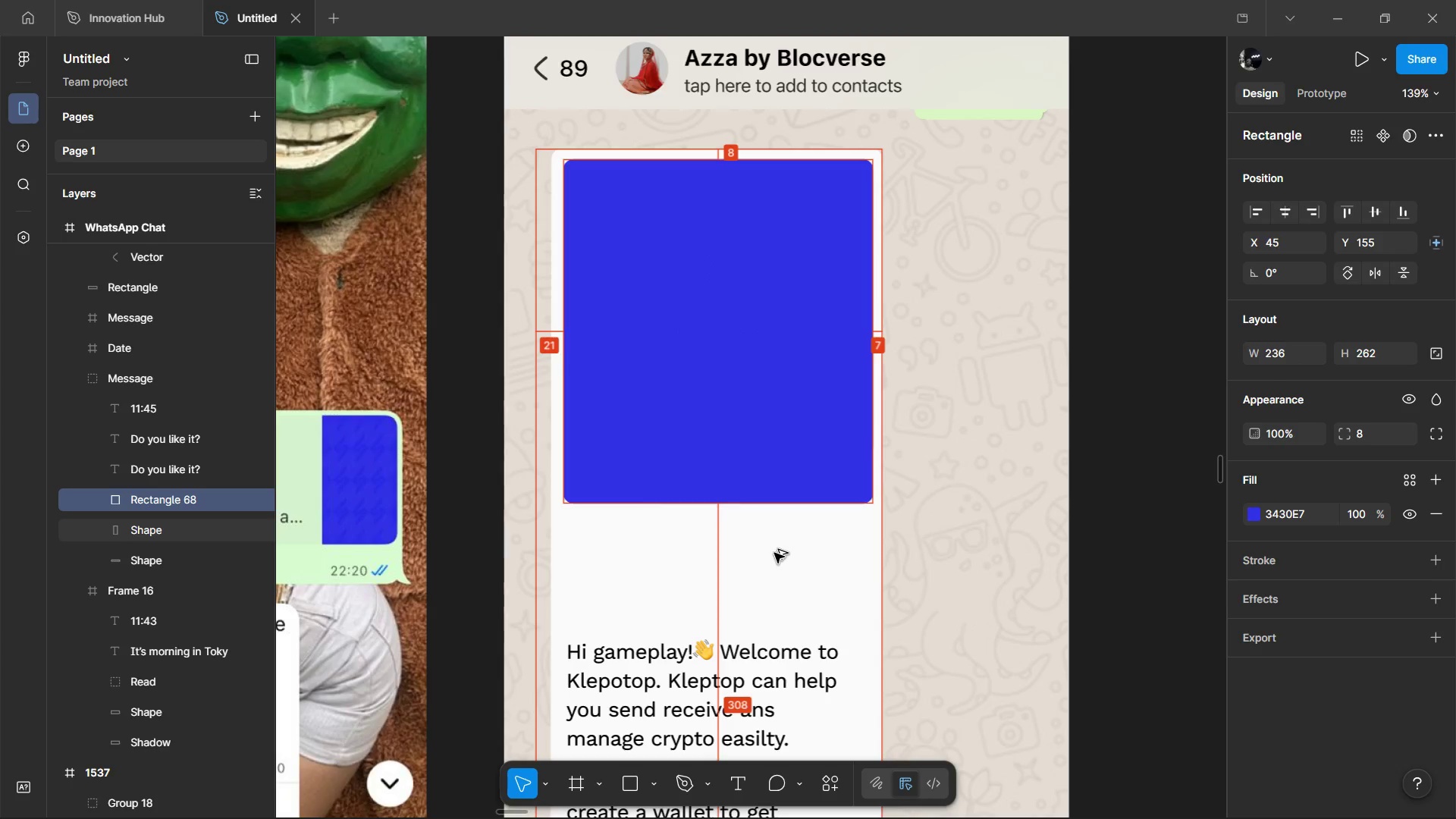 
key(Alt+ArrowLeft)
 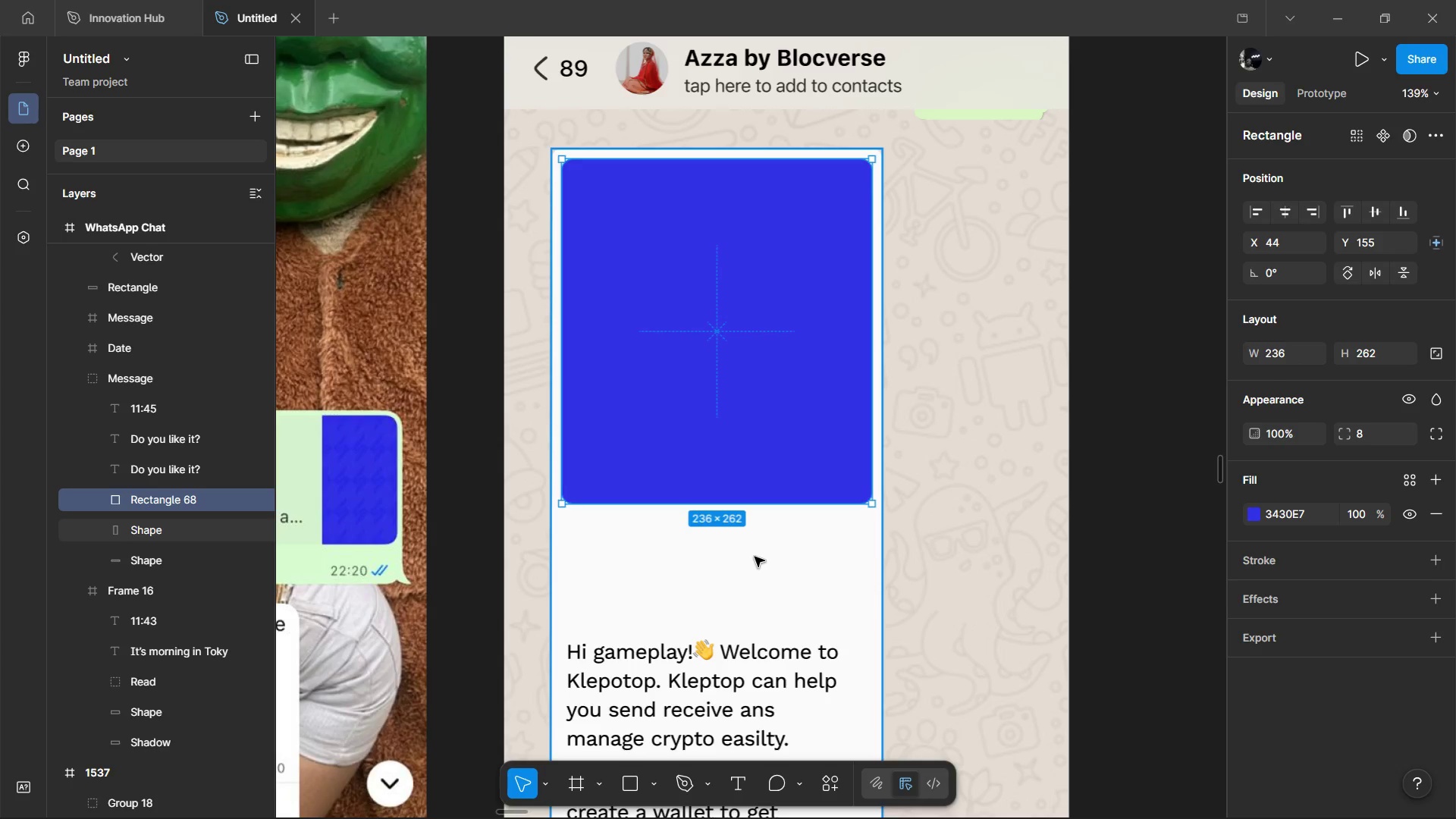 
wait(9.14)
 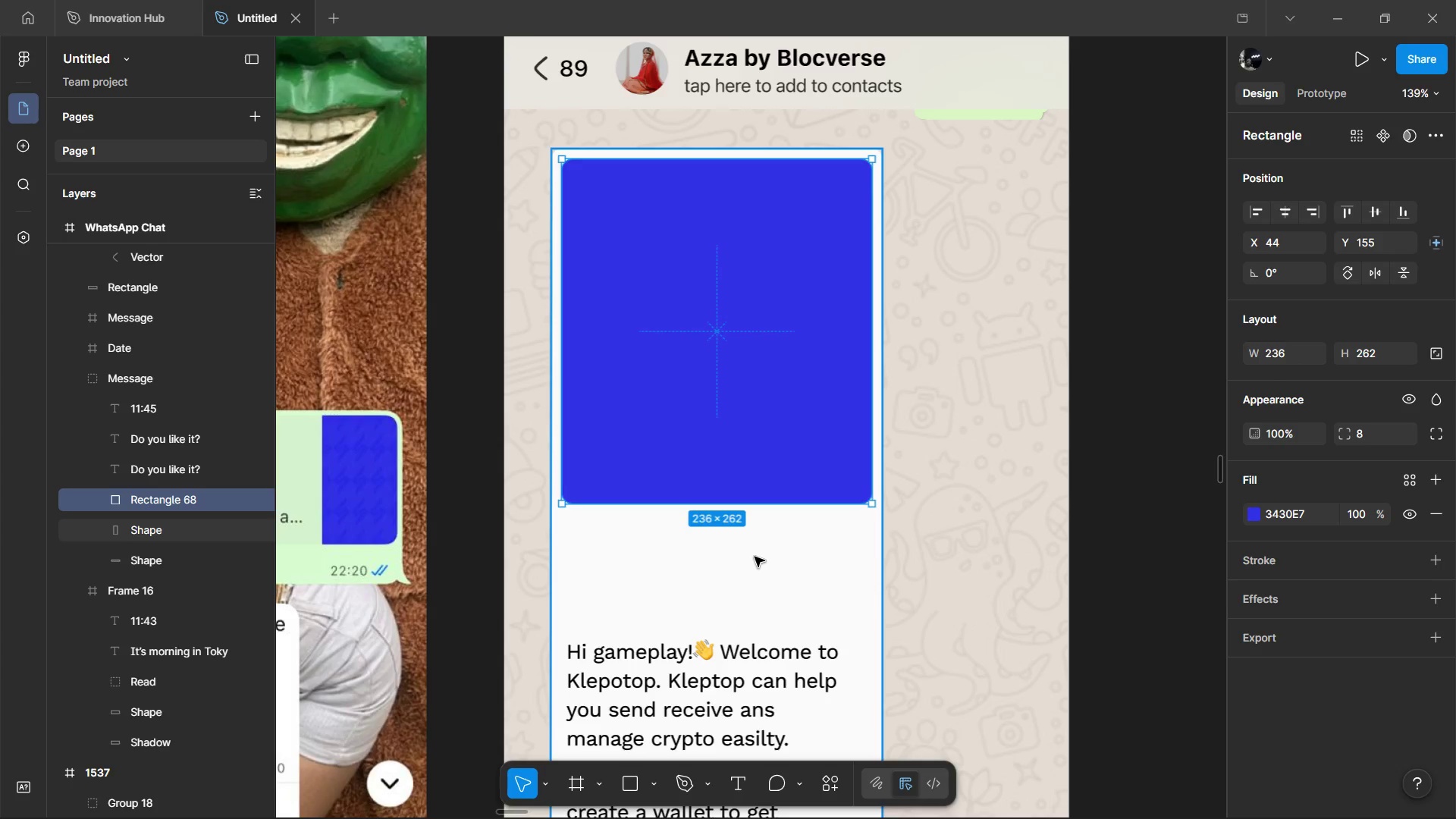 
hold_key(key=AltLeft, duration=1.52)
 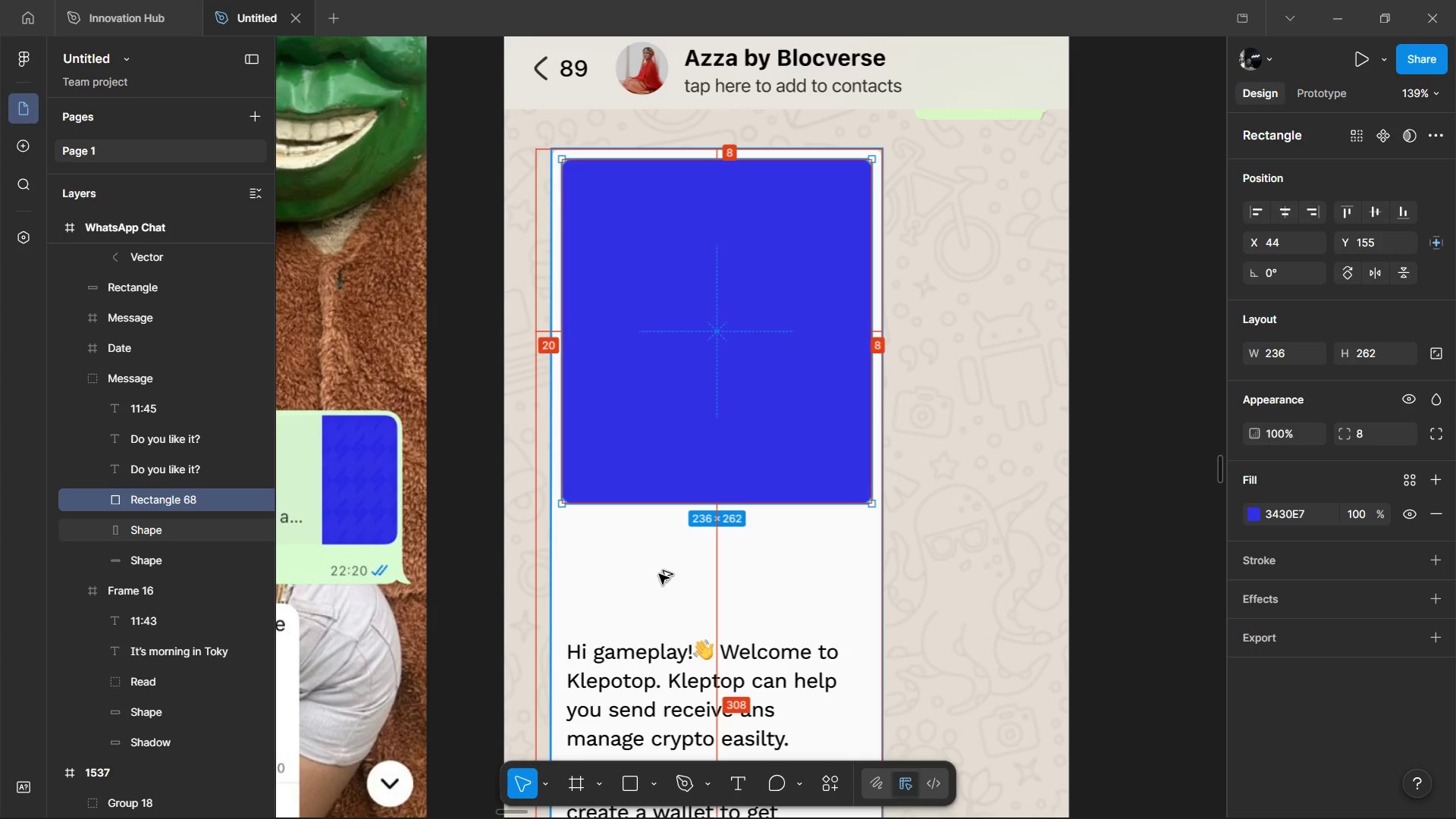 
hold_key(key=AltLeft, duration=1.52)
 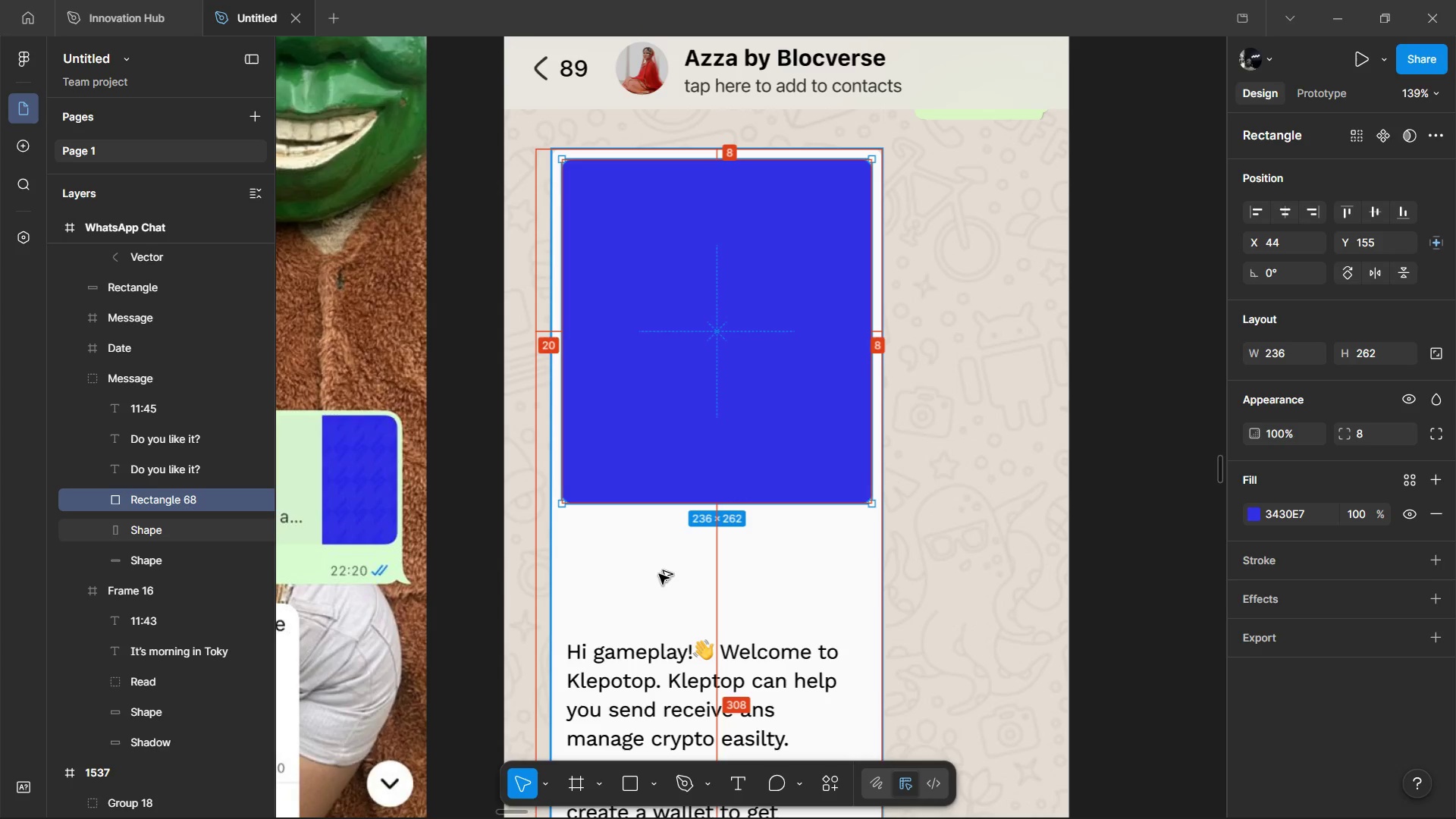 
hold_key(key=AltLeft, duration=1.34)
 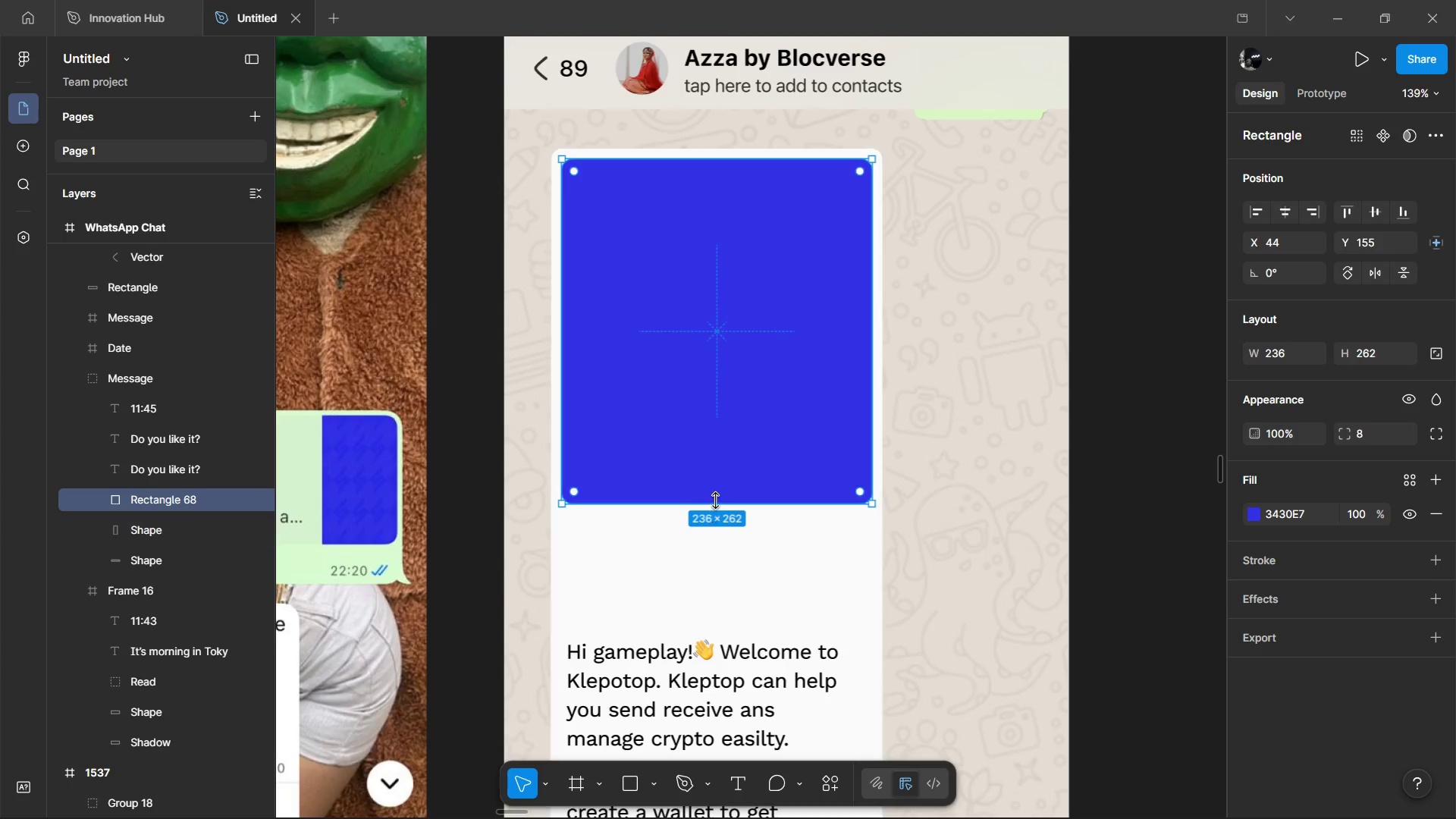 
left_click_drag(start_coordinate=[715, 500], to_coordinate=[715, 561])
 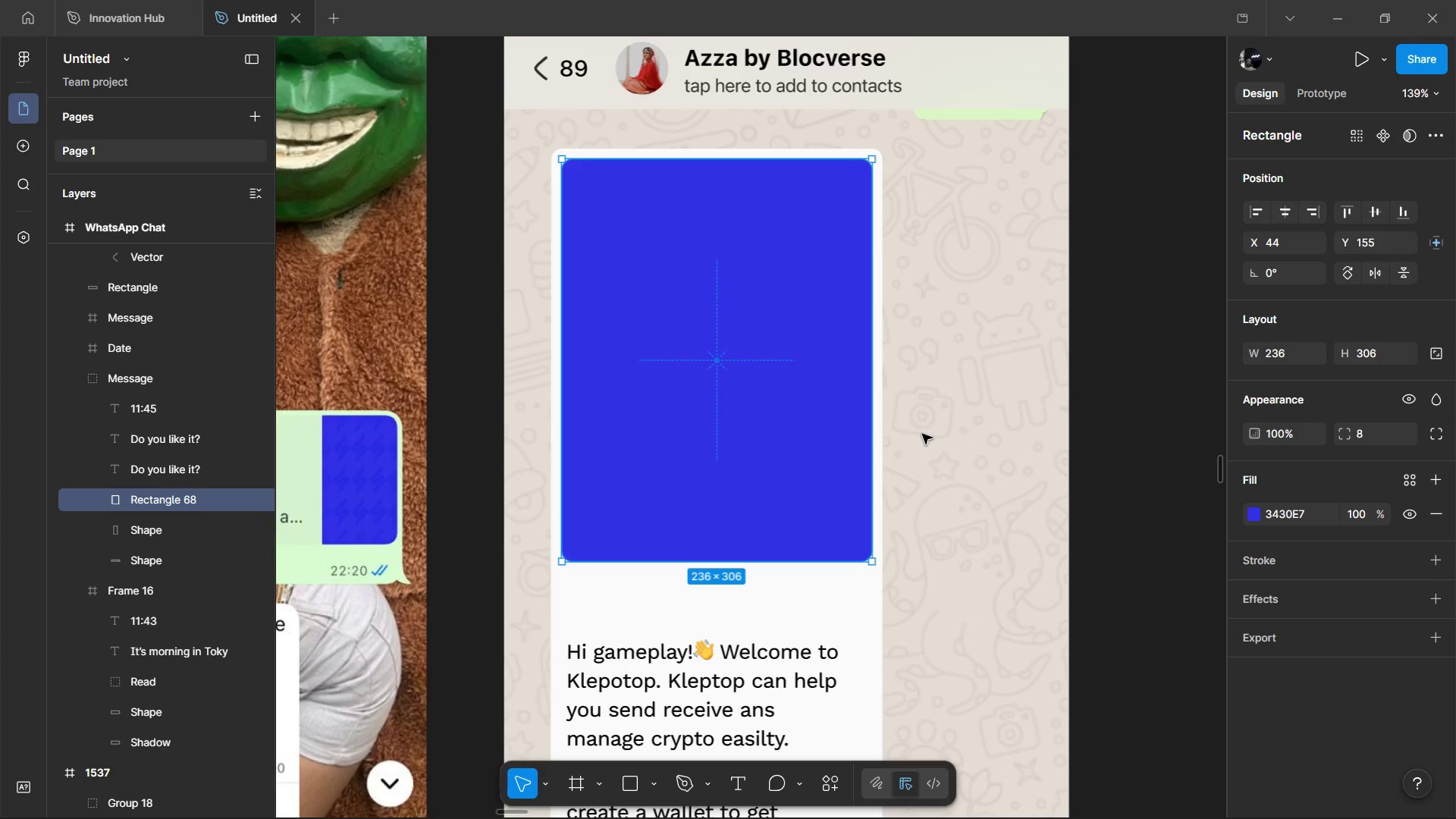 
left_click([922, 434])
 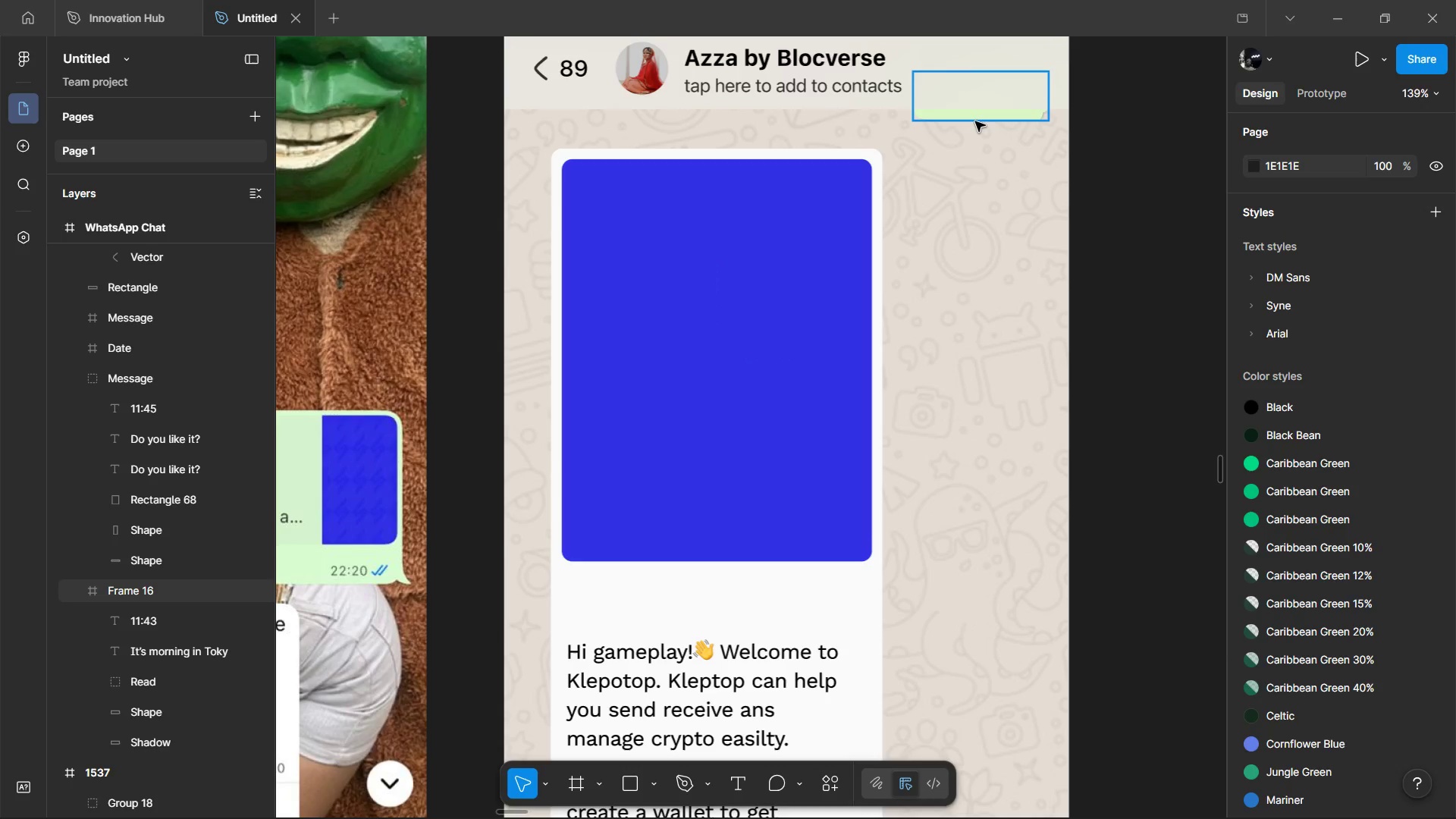 
left_click([975, 121])
 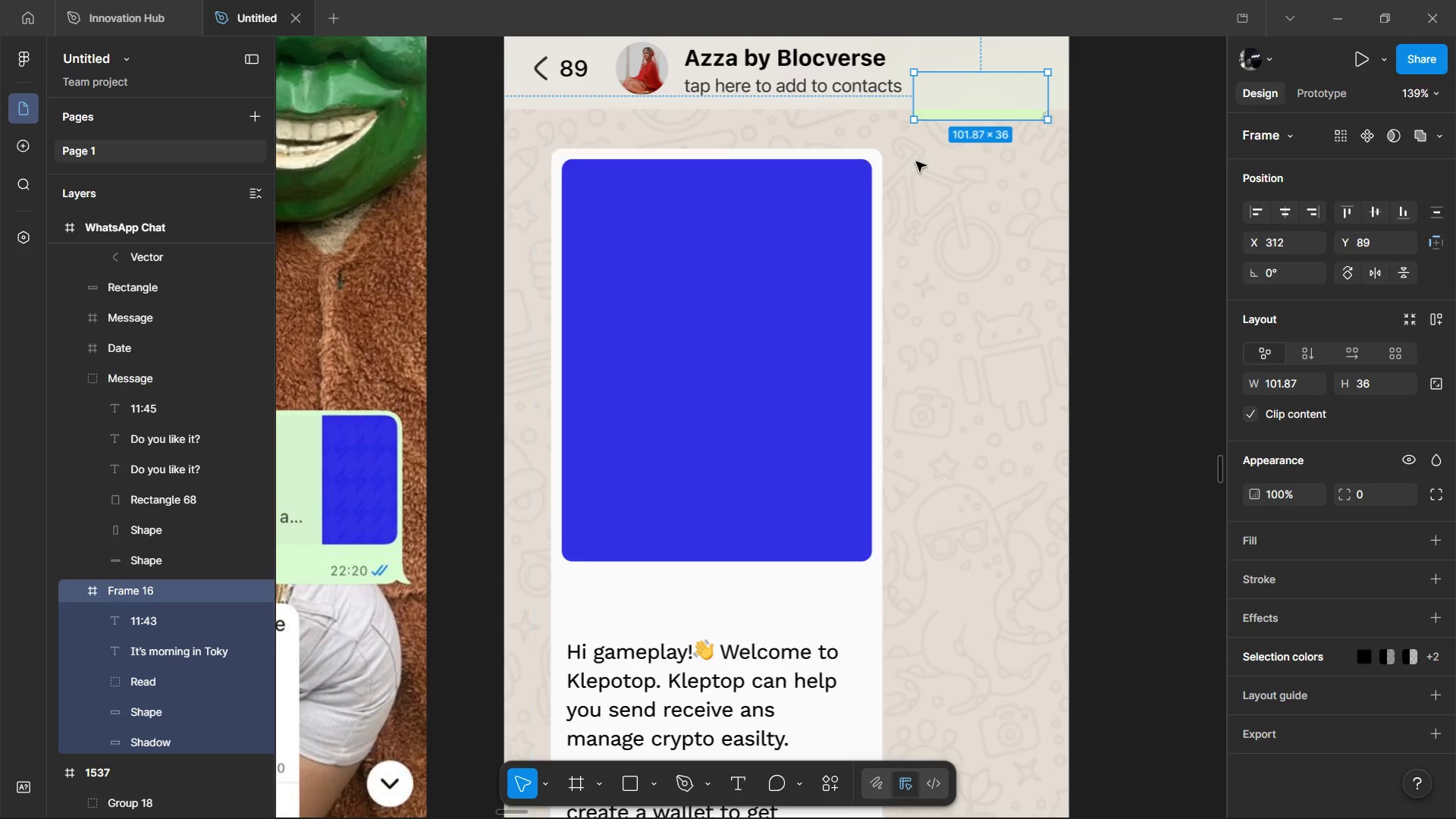 
key(Control+D)
 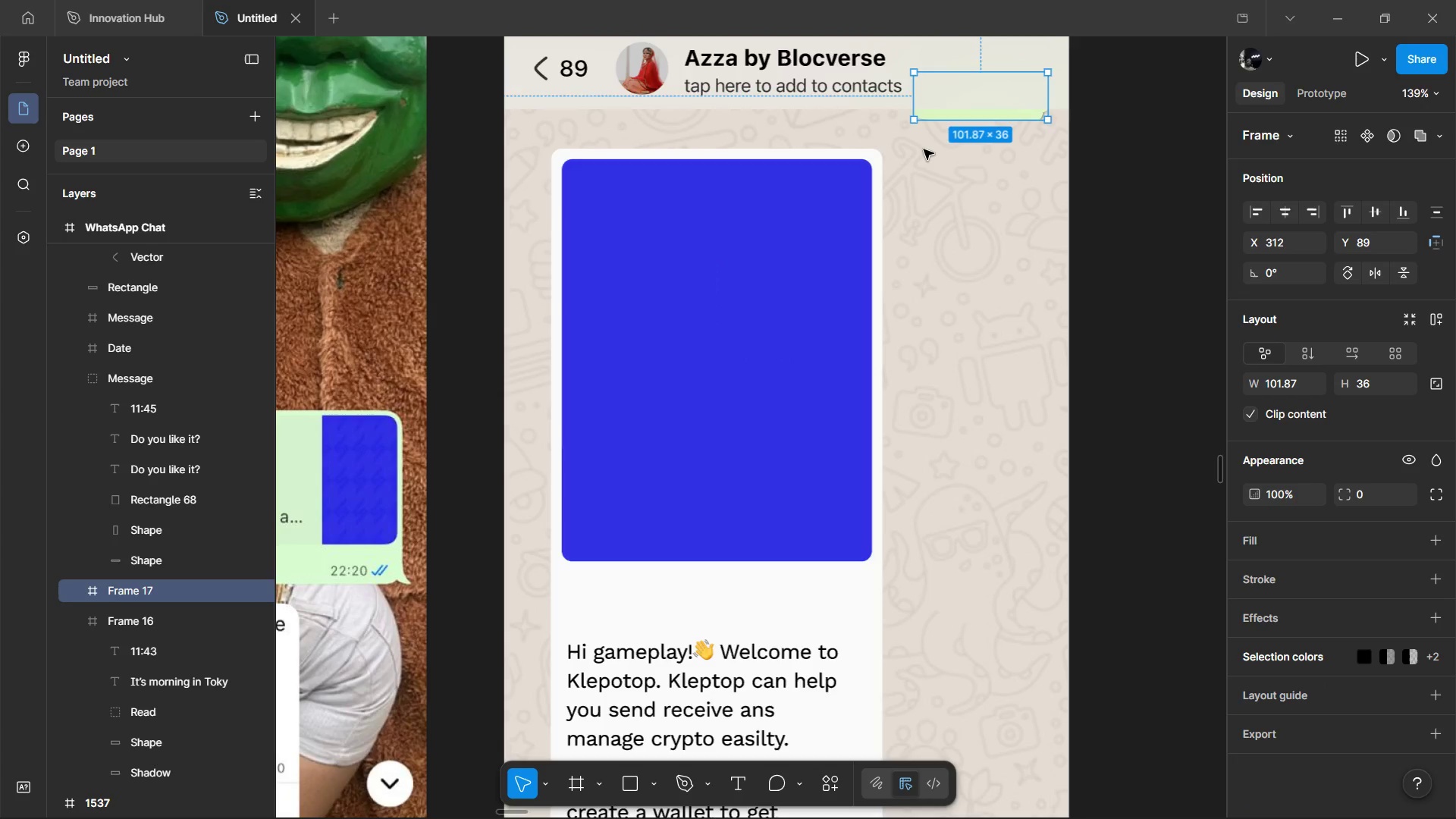 
hold_key(key=AltLeft, duration=2.02)
 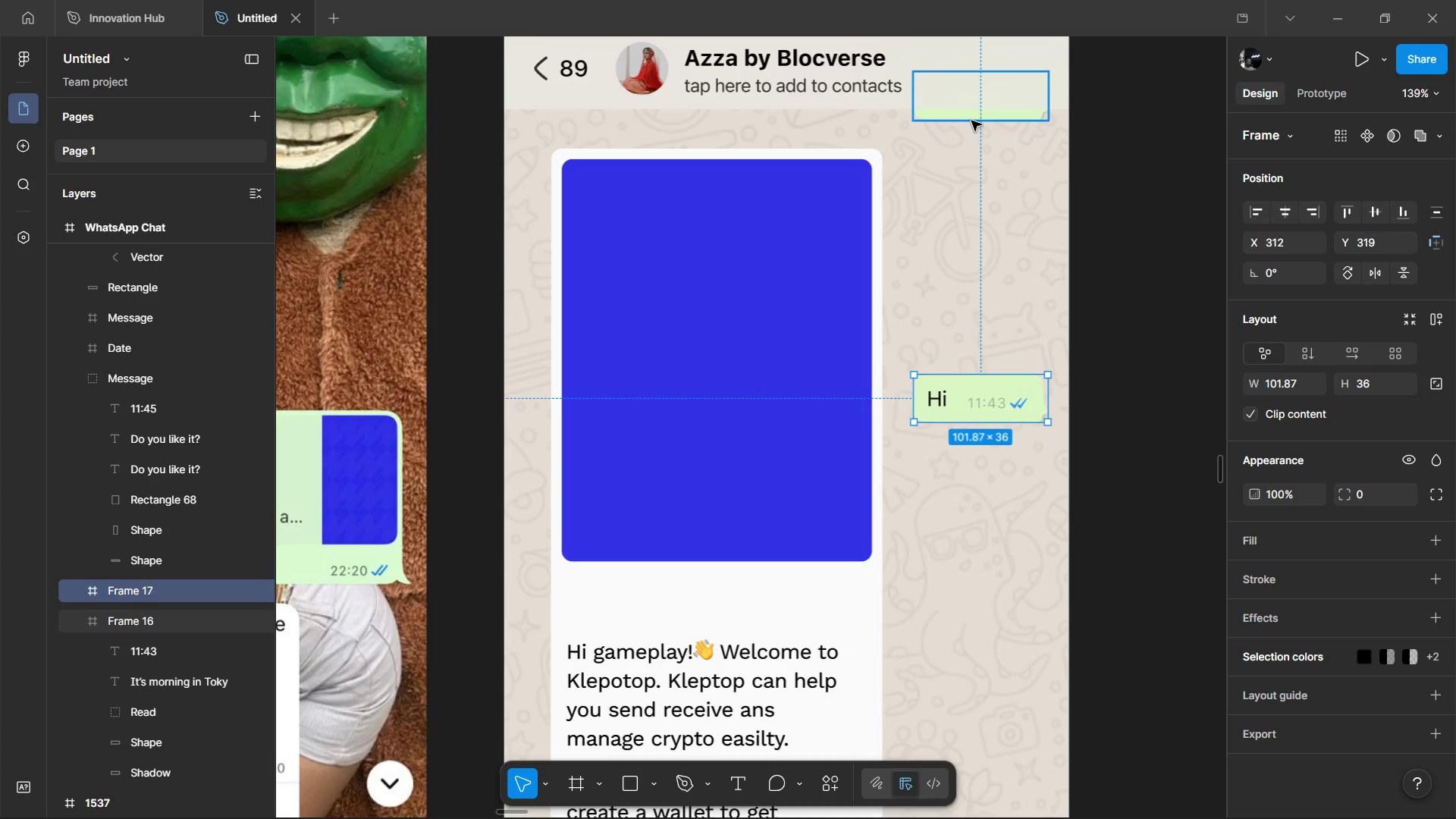 
hold_key(key=ShiftLeft, duration=2.11)
 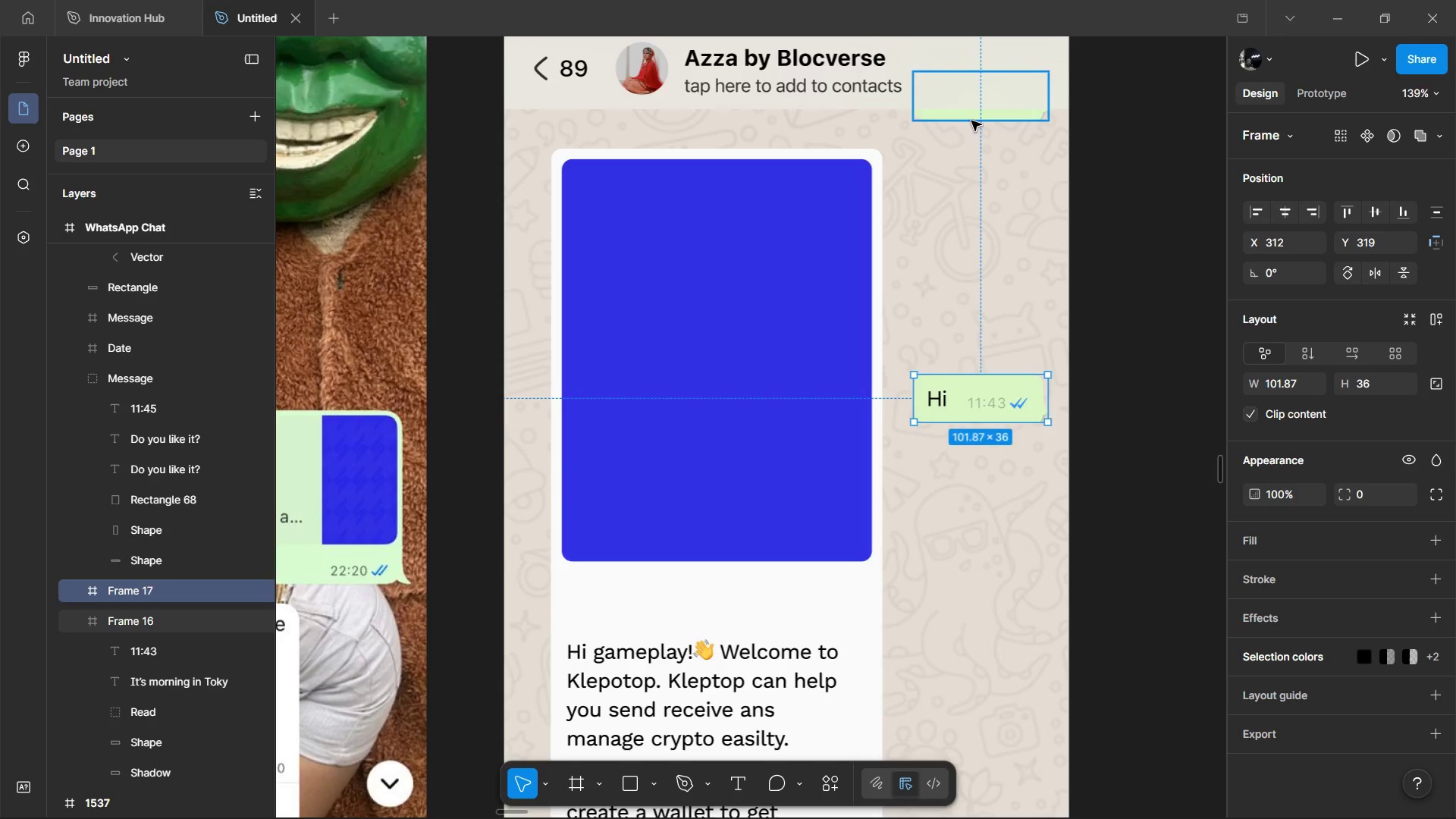 
hold_key(key=ArrowDown, duration=1.17)
 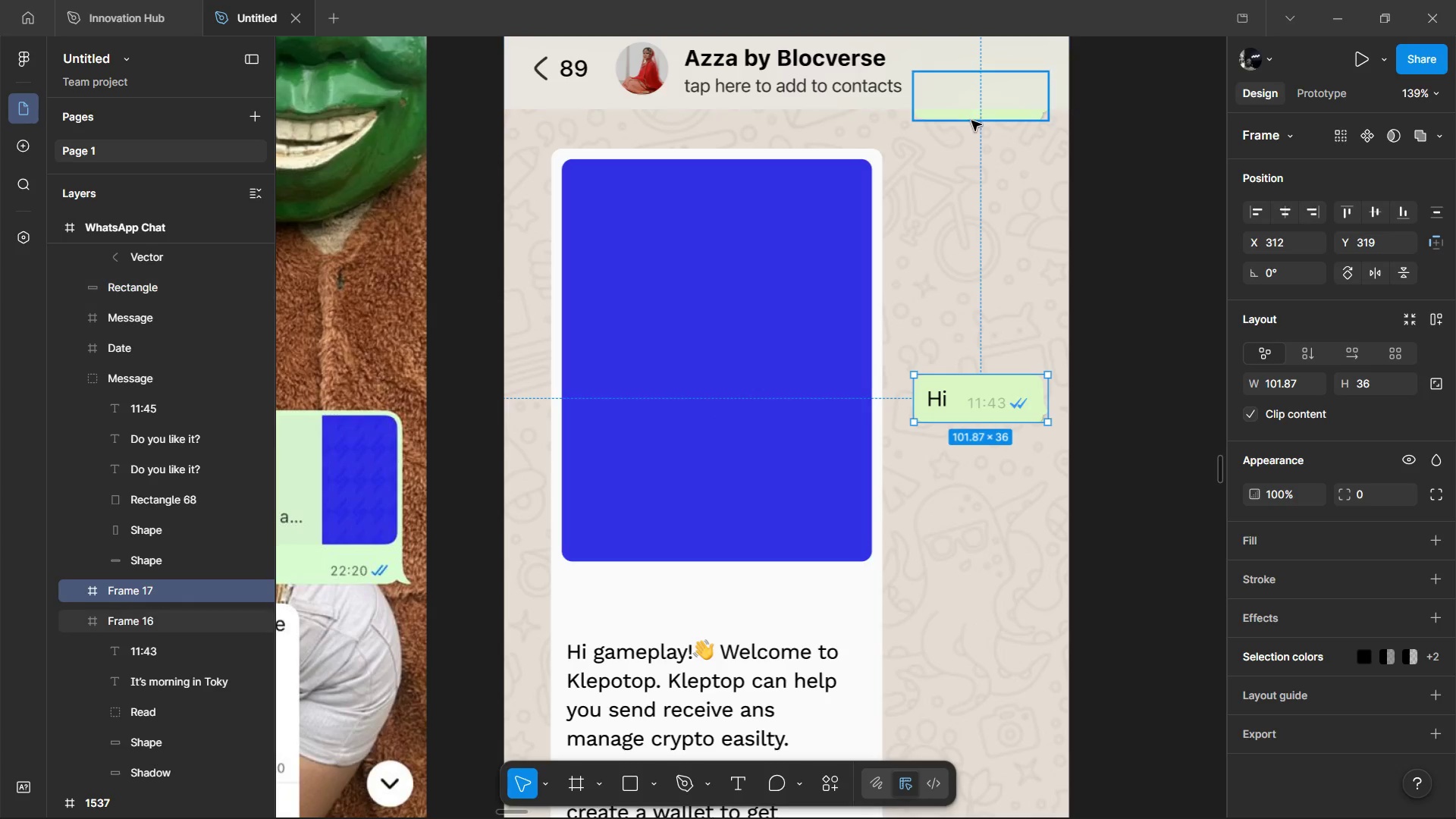 
left_click([971, 121])
 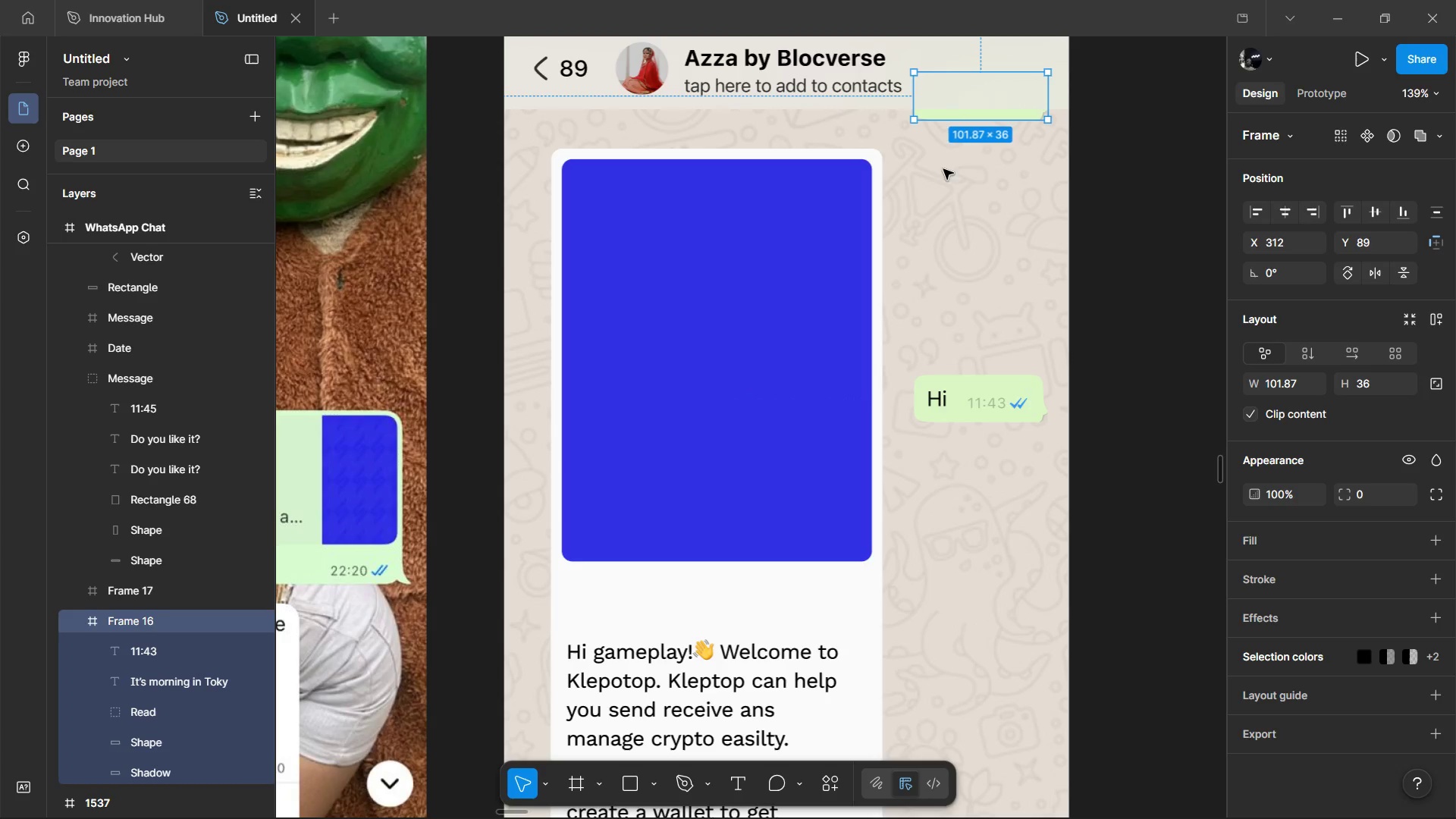 
hold_key(key=ShiftLeft, duration=1.25)
left_click([877, 258])
 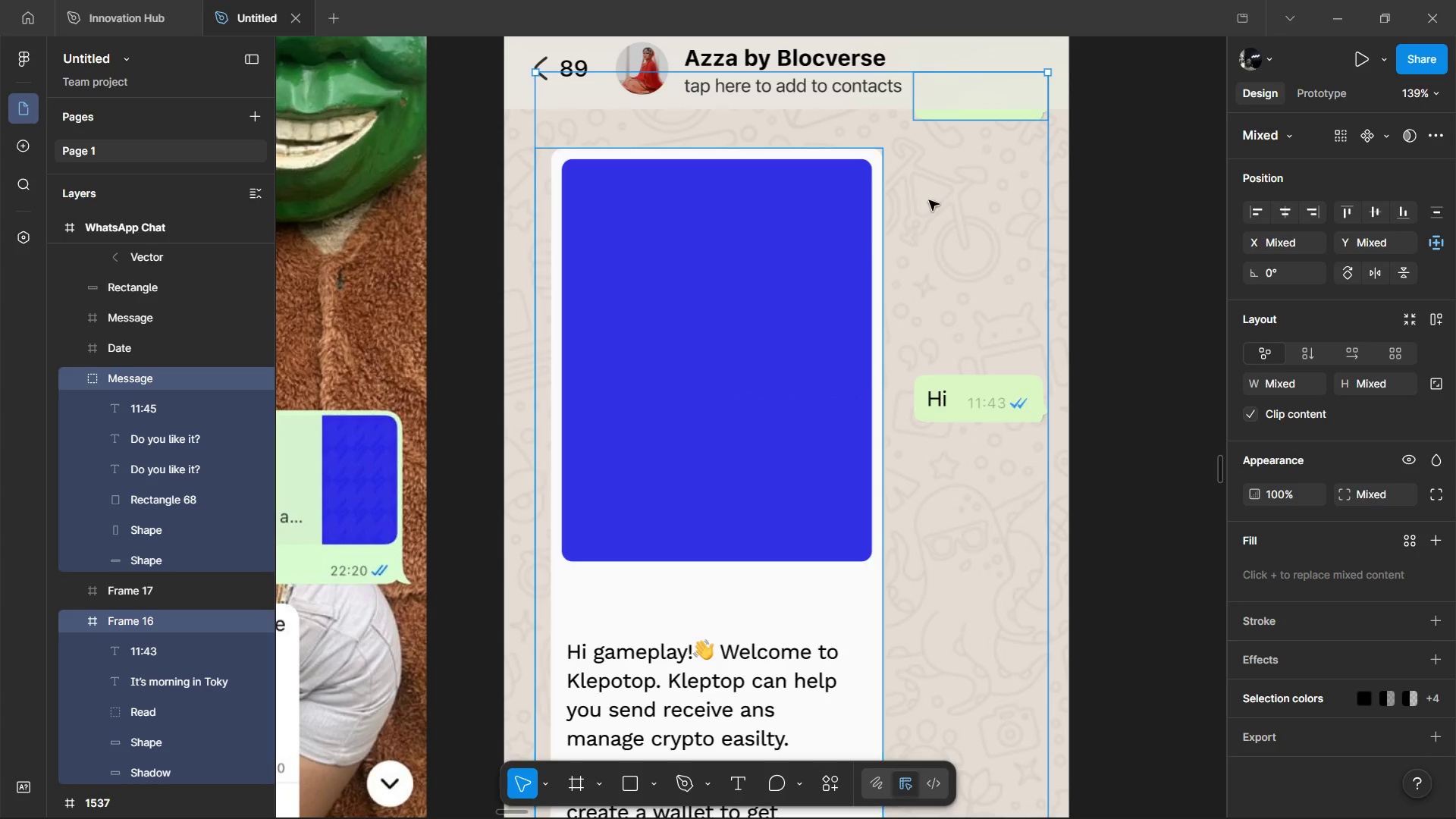 
hold_key(key=ArrowUp, duration=0.59)
 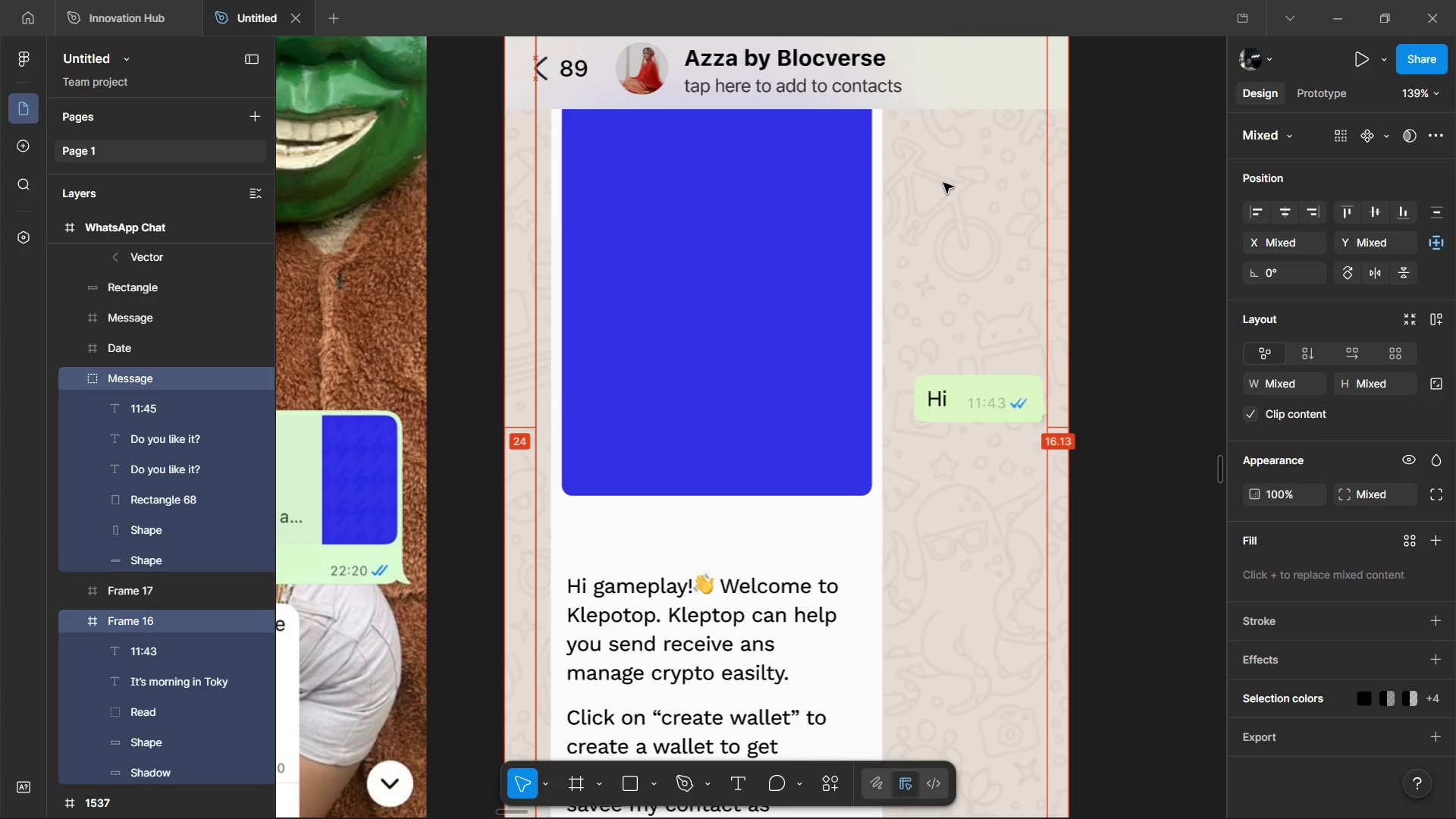 
key(Alt+Shift+ArrowUp)
 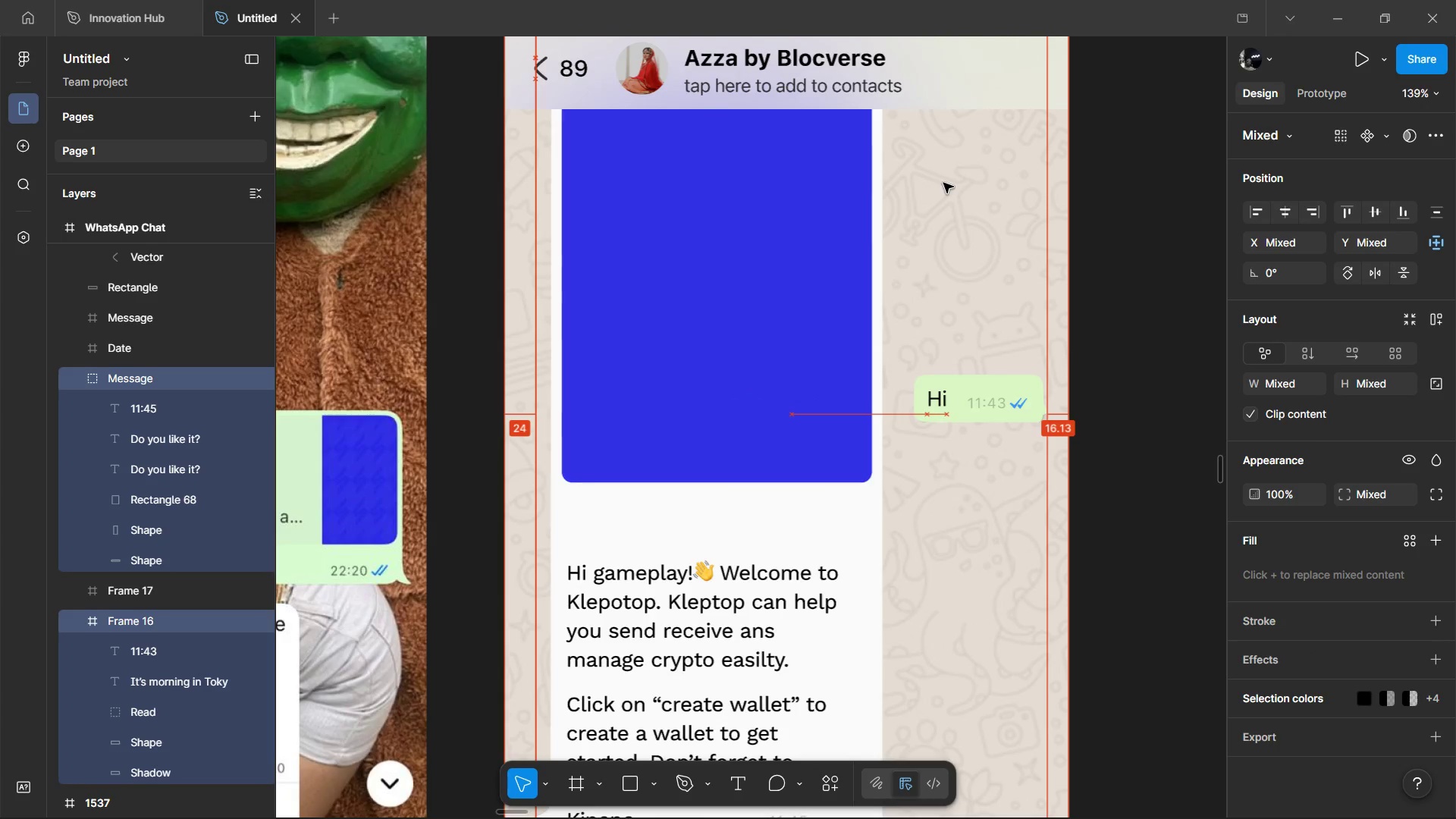 
key(Alt+Shift+ArrowUp)
 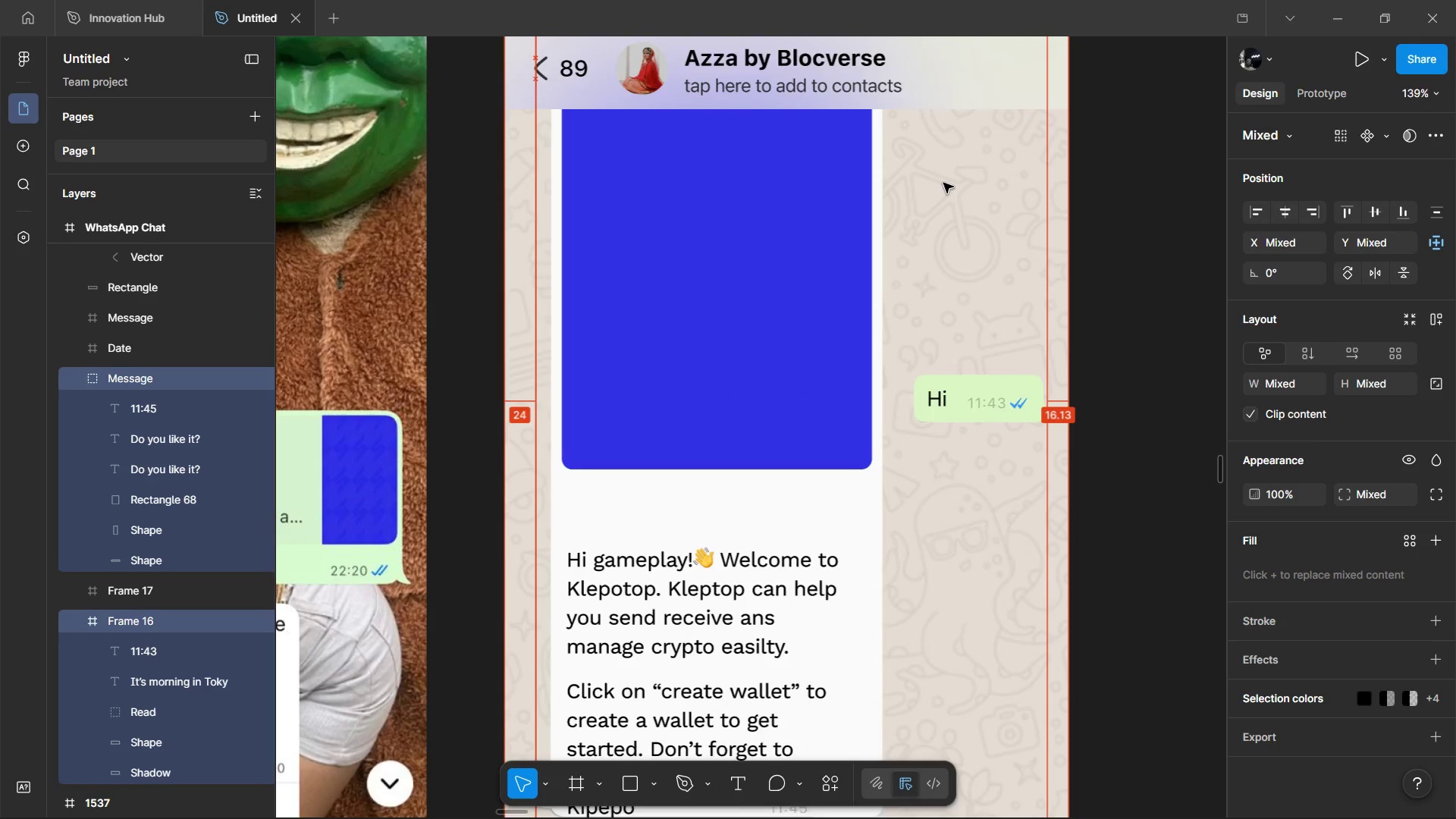 
key(Alt+Shift+ArrowUp)
 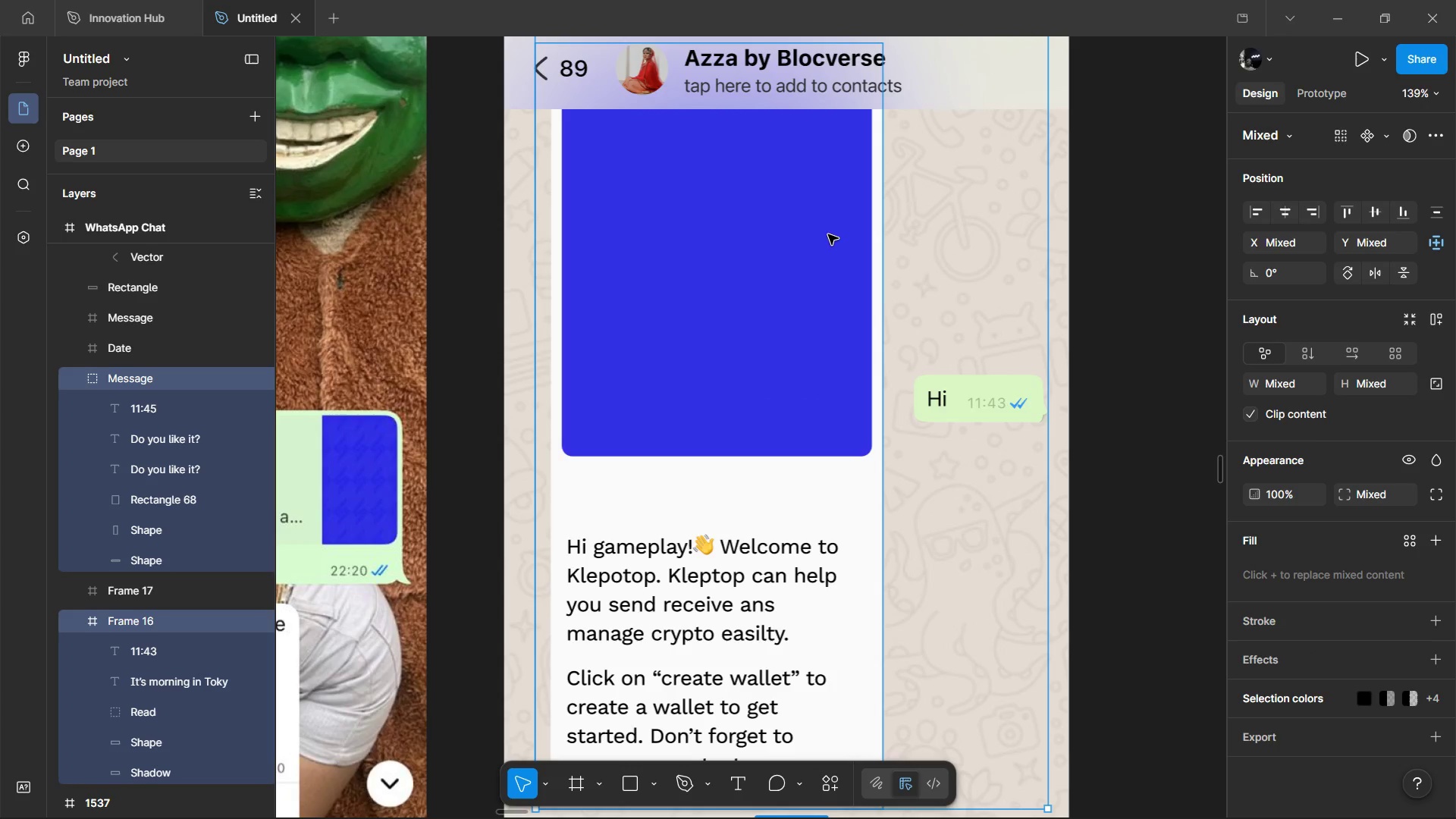 
wait(7.7)
 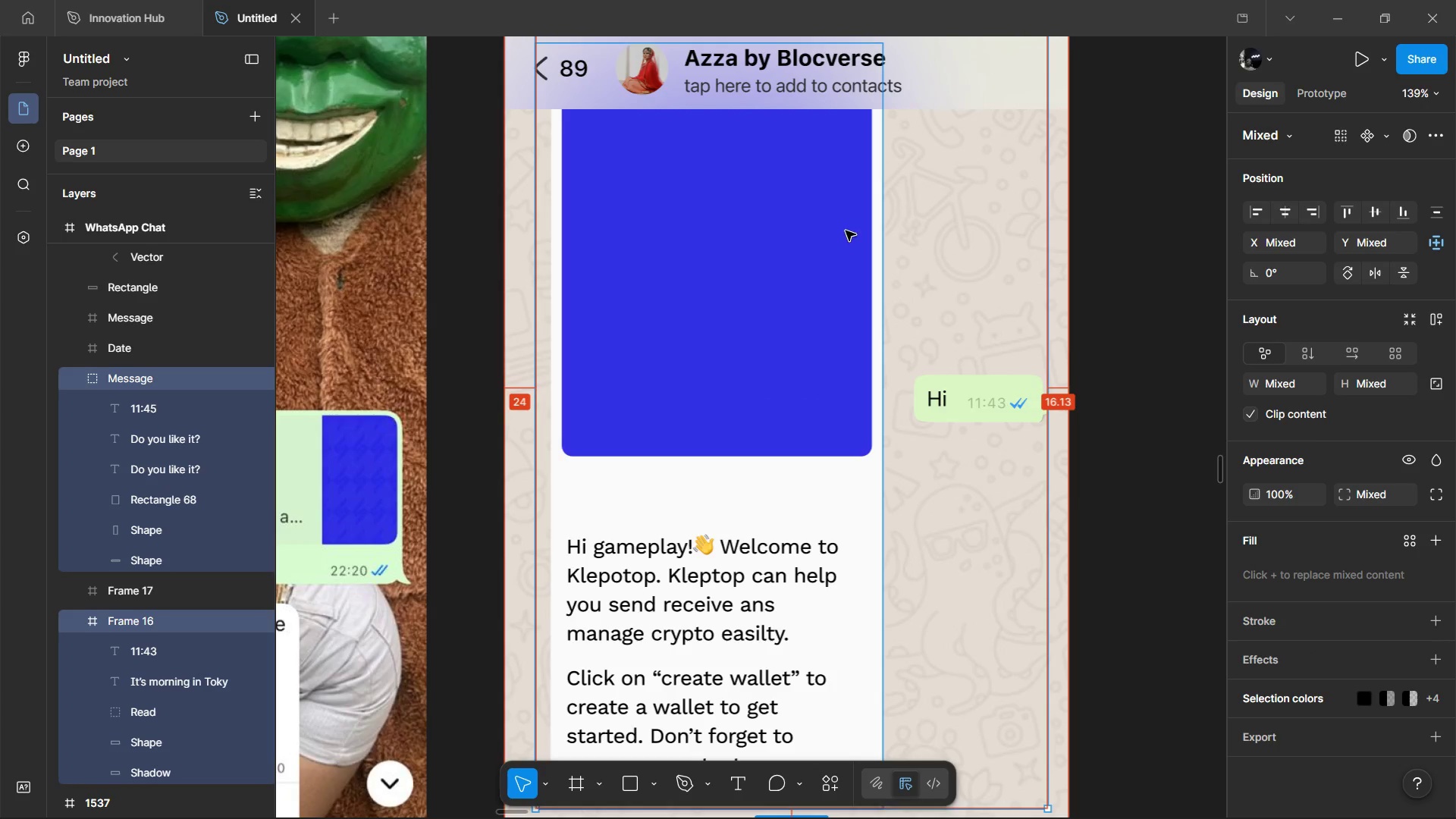 
left_click([927, 91])
 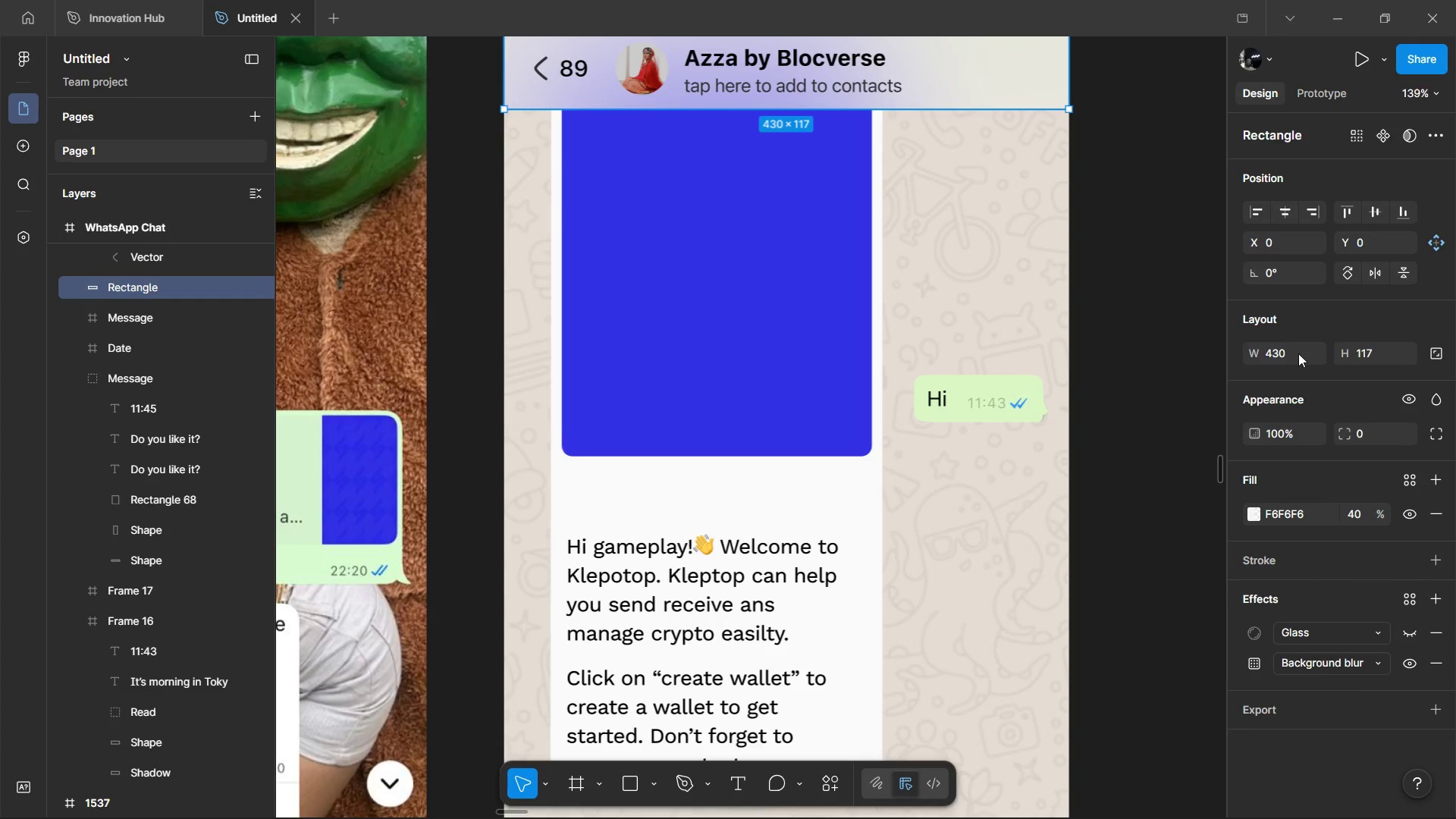 
wait(5.08)
 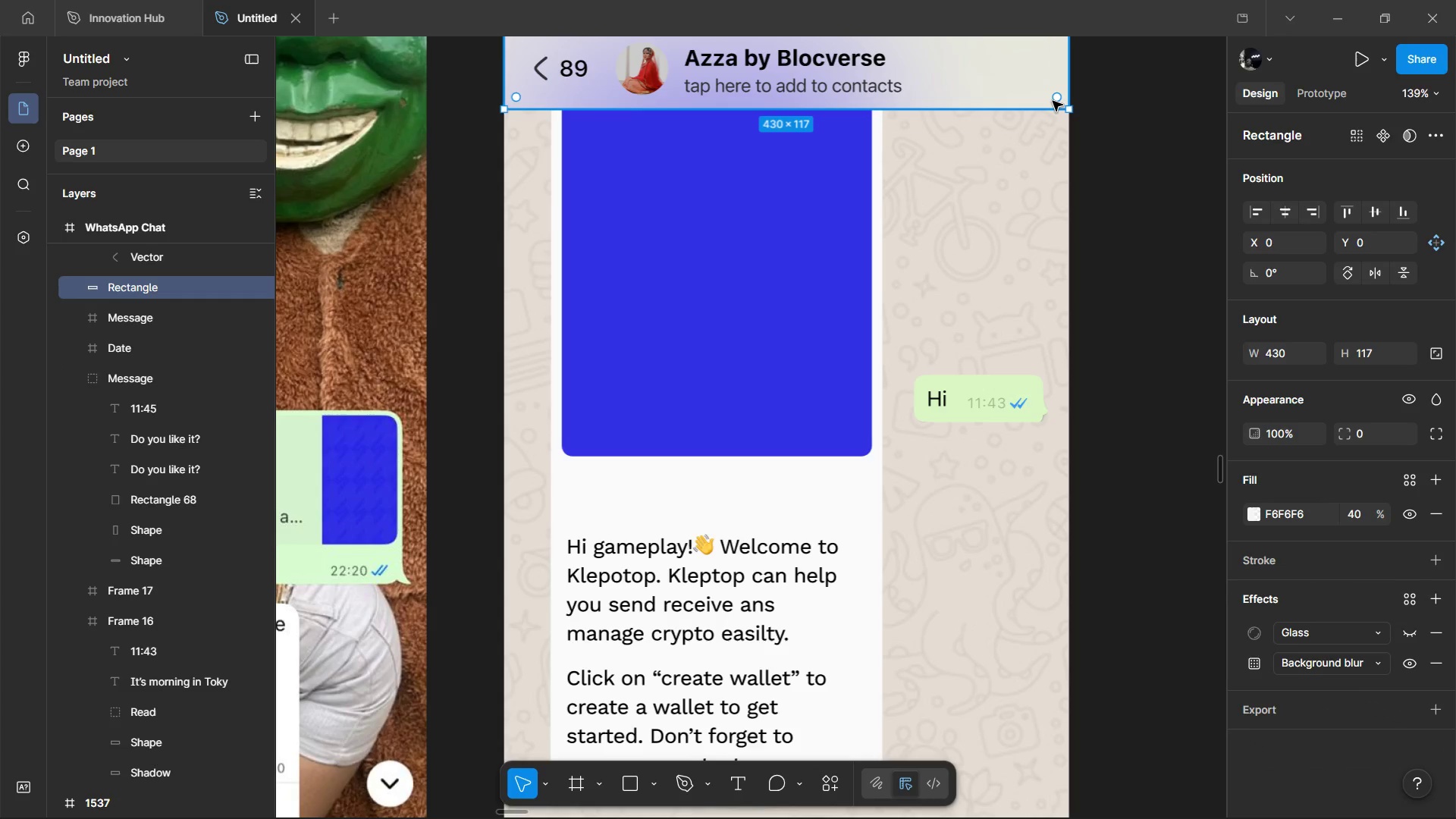 
left_click([1367, 522])
 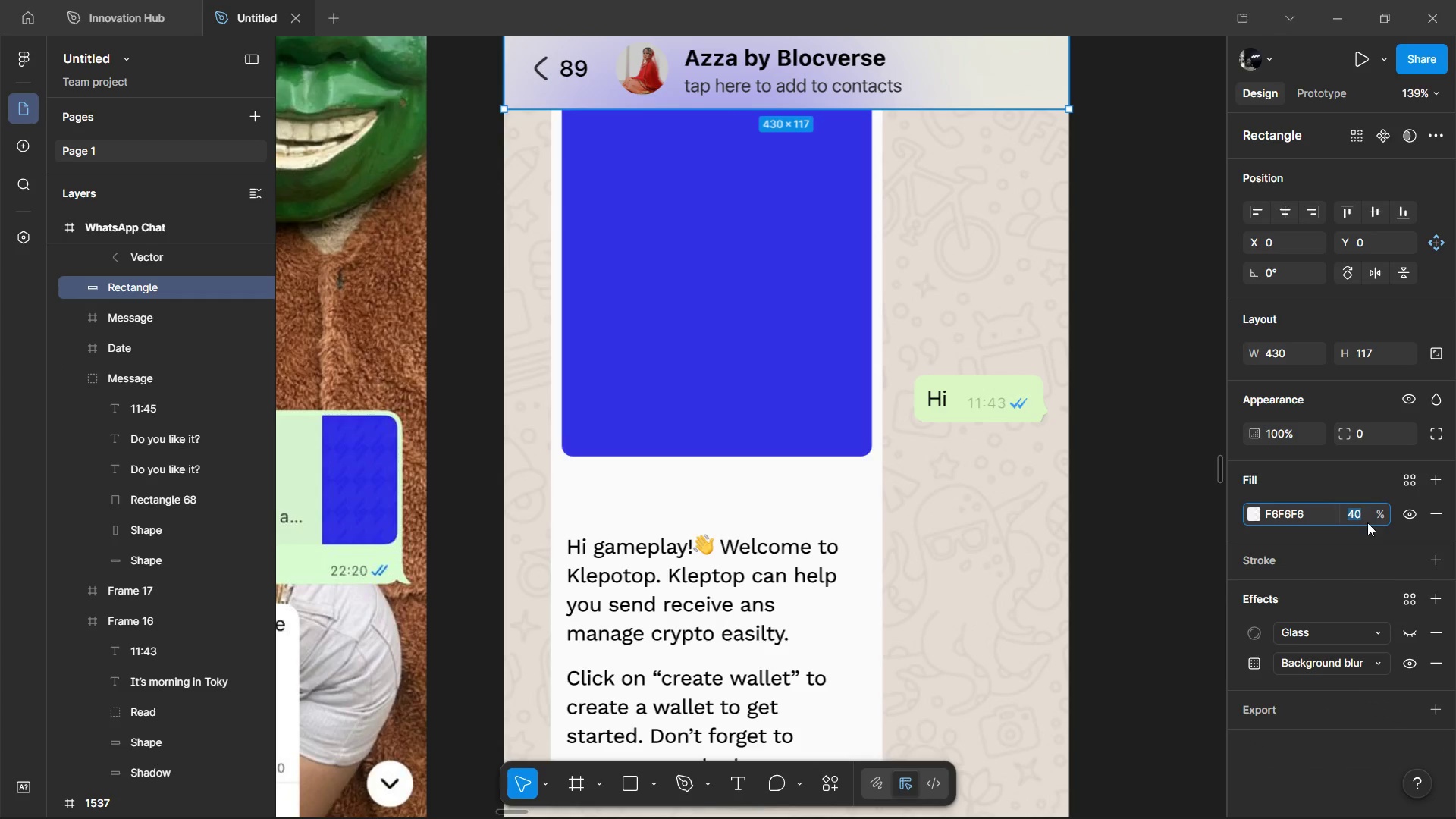 
type(35)
 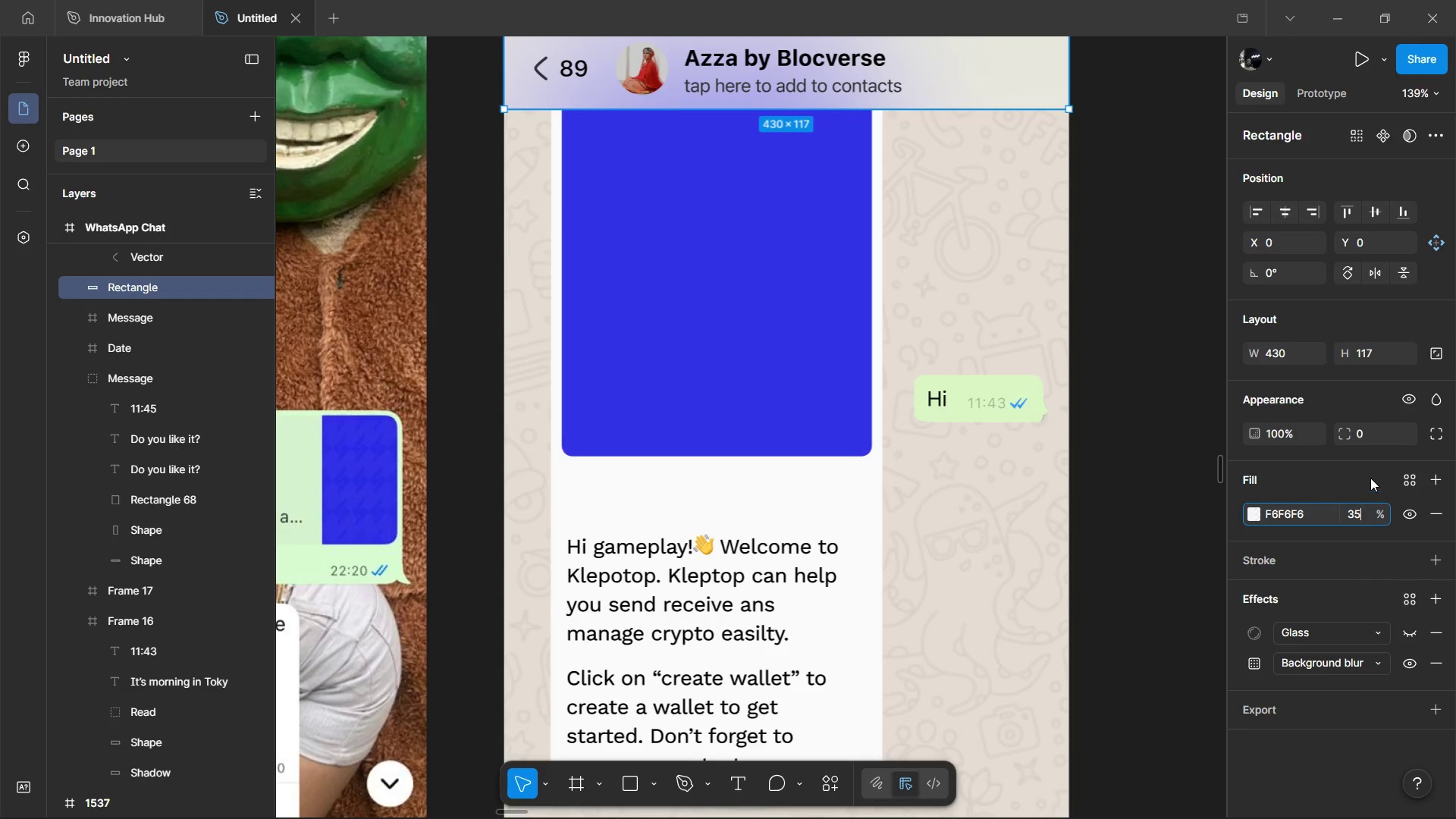 
left_click([1370, 478])
 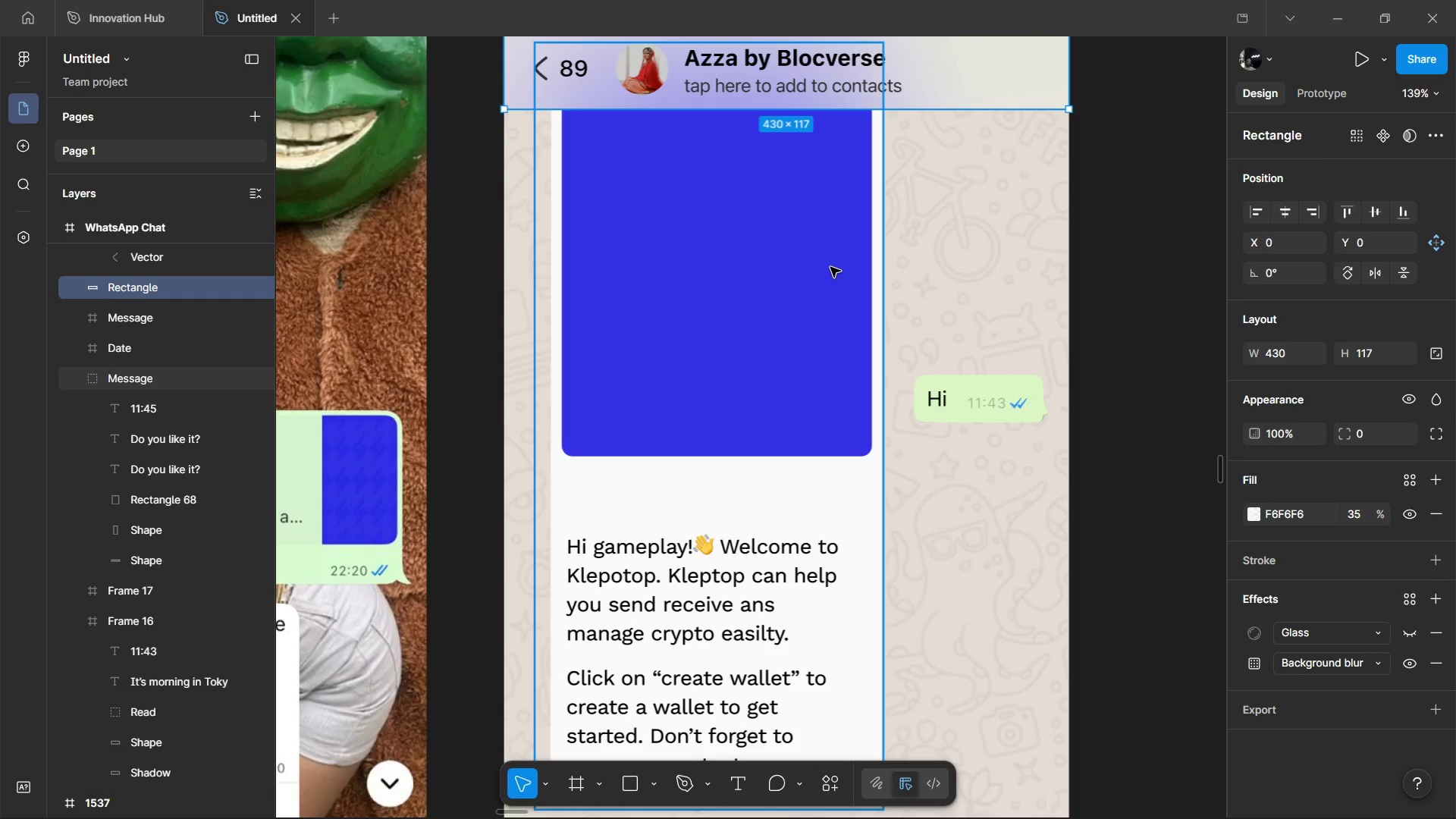 
hold_key(key=ControlLeft, duration=0.75)
scroll: coordinate [830, 267], scroll_direction: down, amount: 2.0
 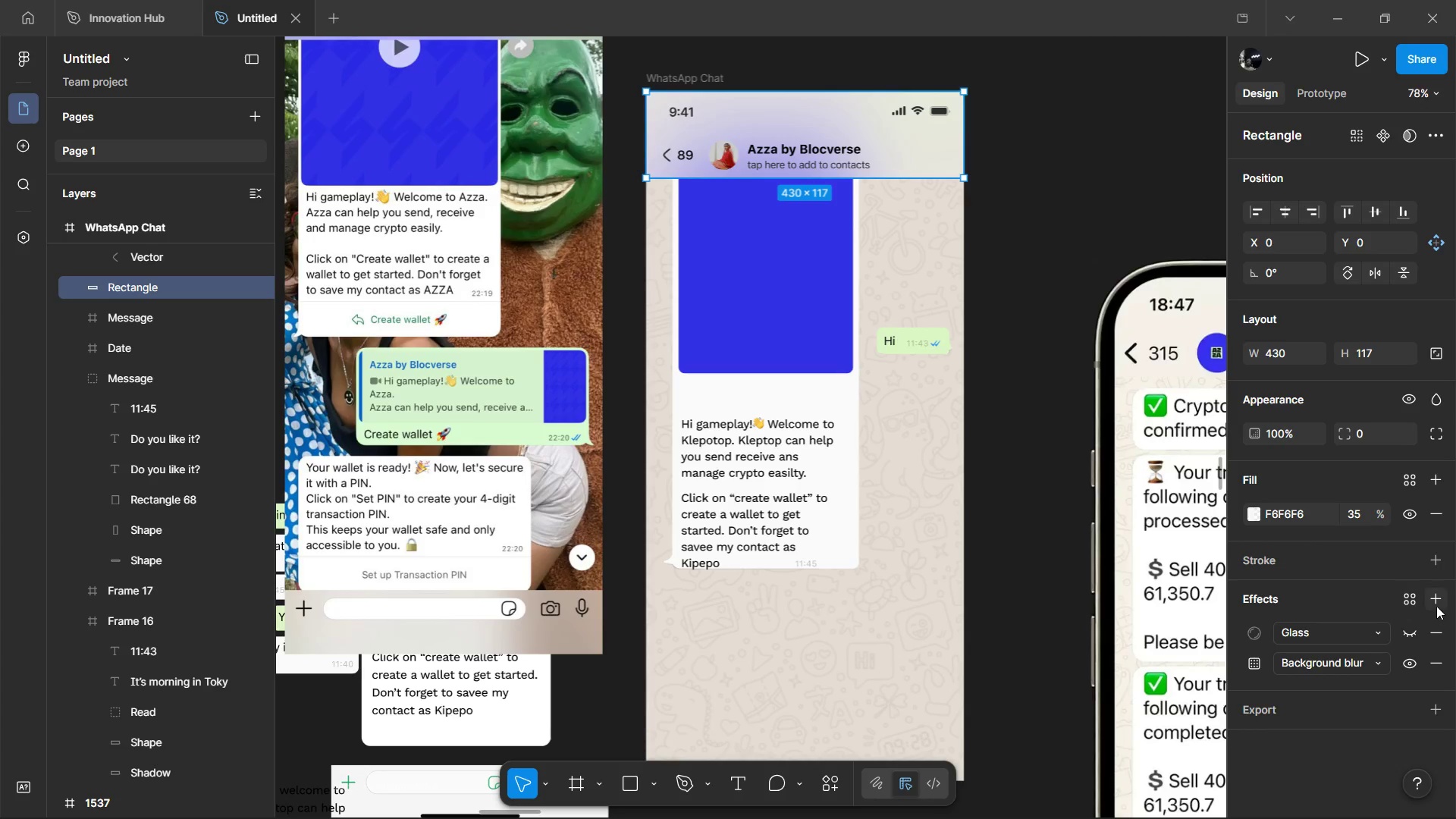 
left_click([1438, 601])
 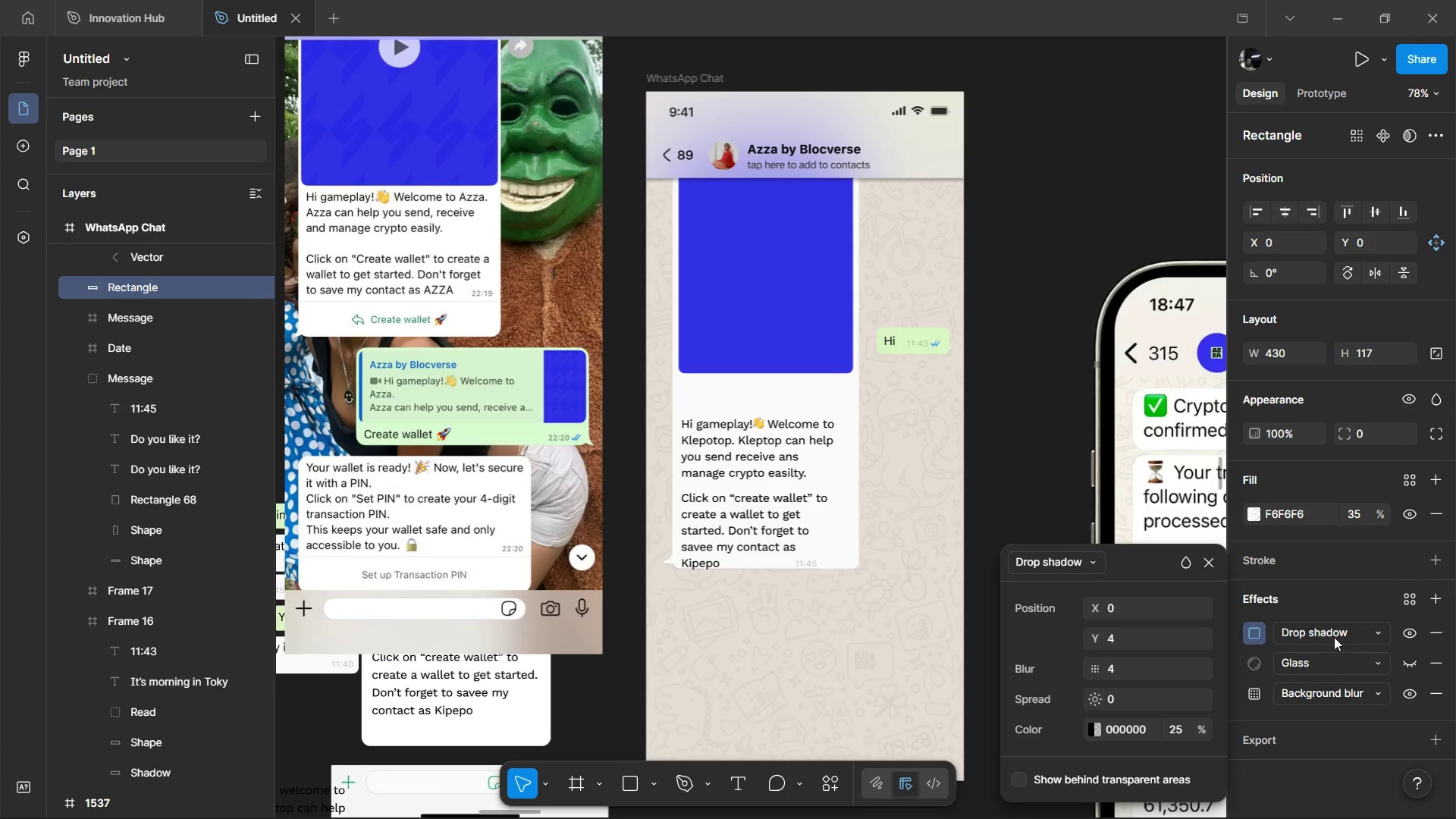 
left_click([1335, 632])
 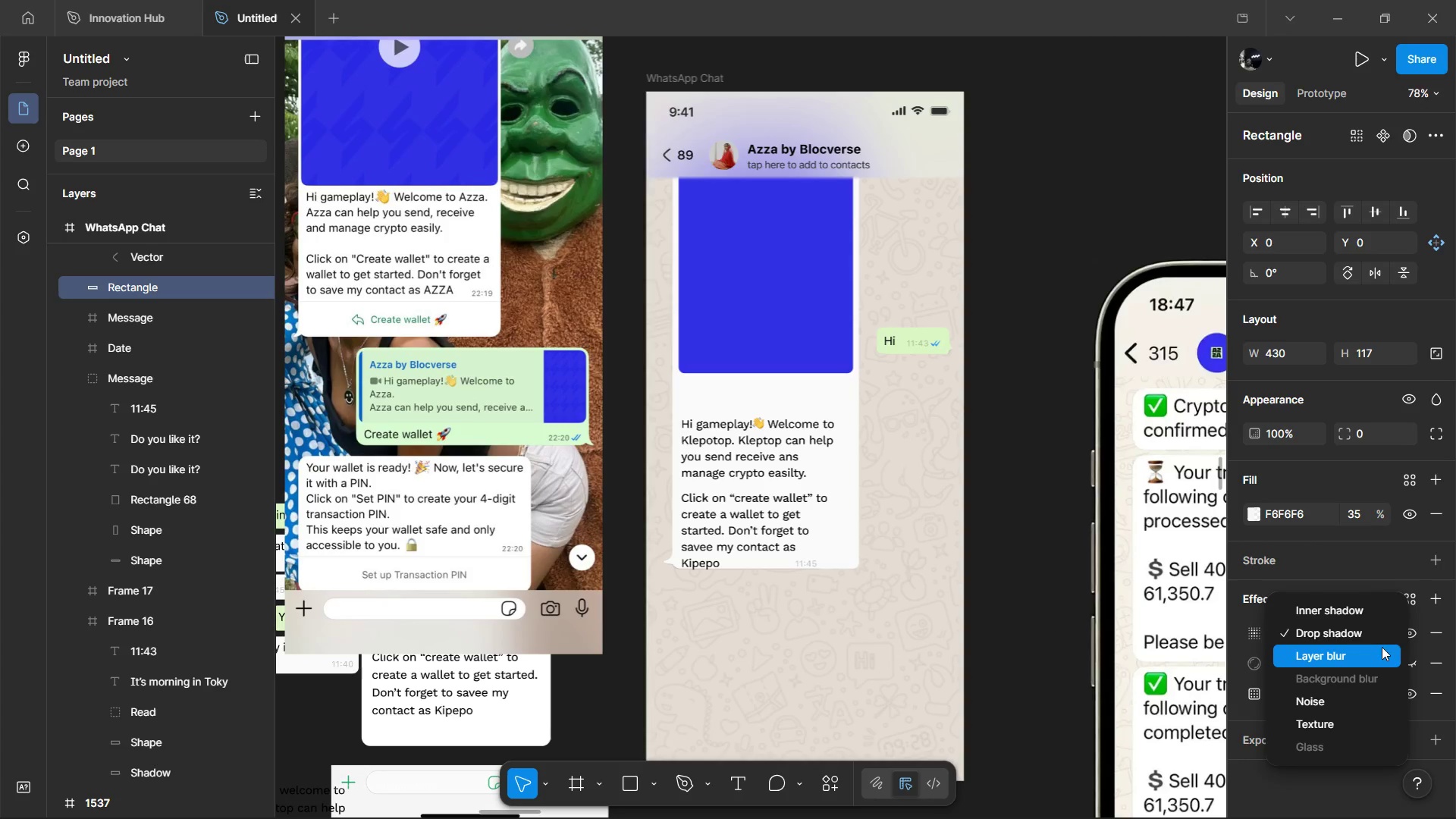 
wait(6.42)
 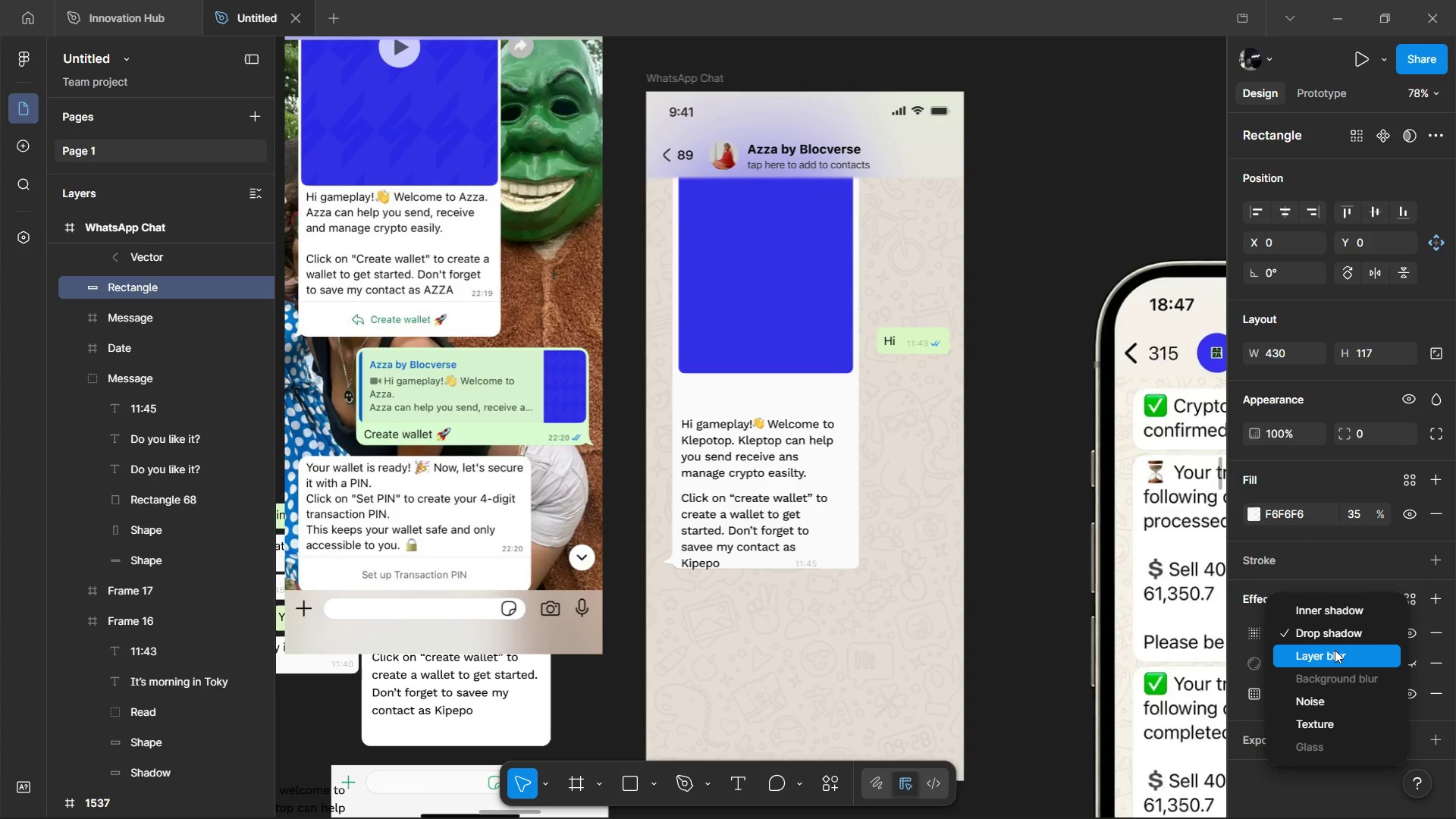 
left_click_drag(start_coordinate=[1369, 563], to_coordinate=[1367, 558])
 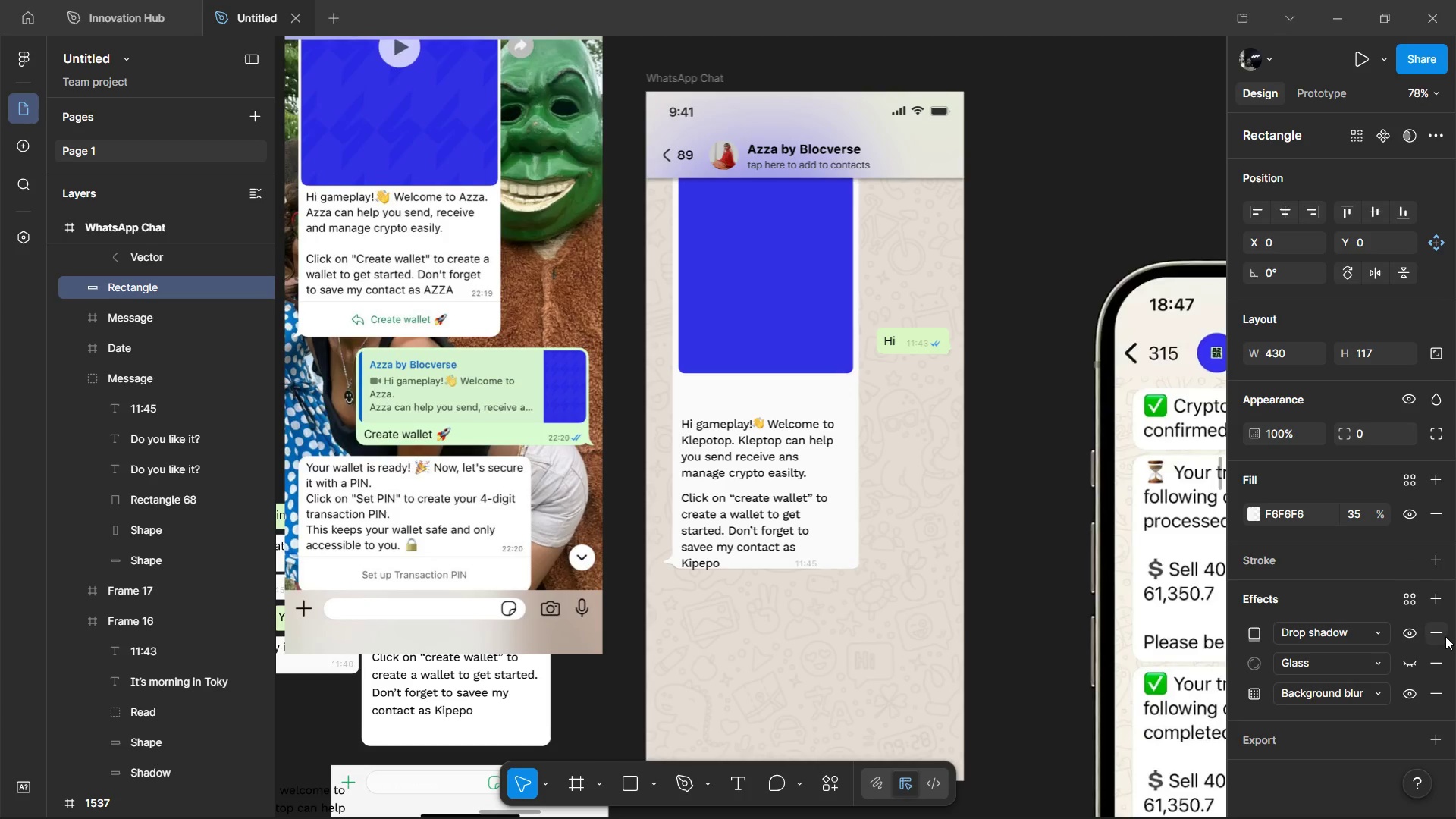 
left_click([1445, 636])
 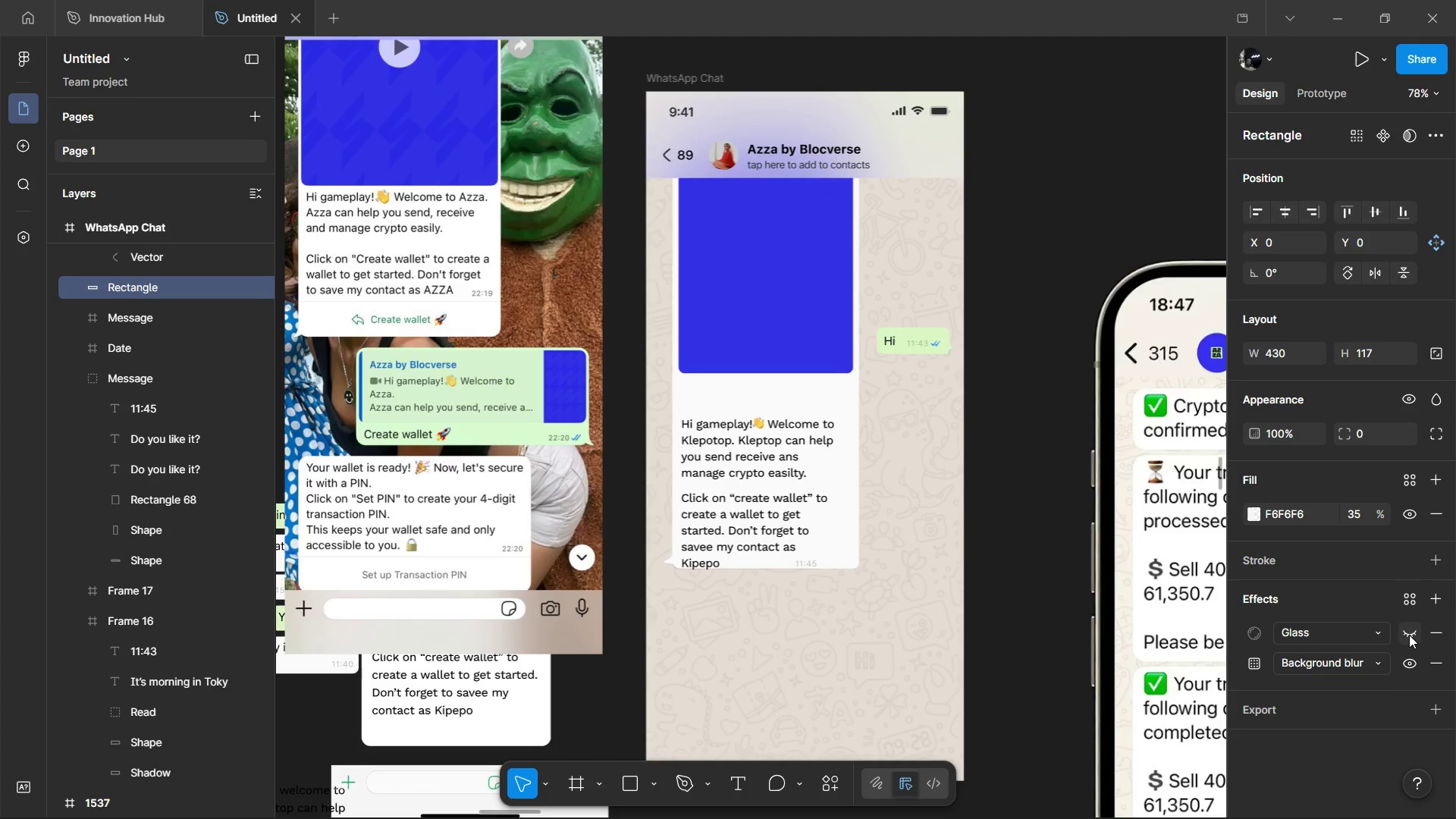 
left_click([1409, 635])
 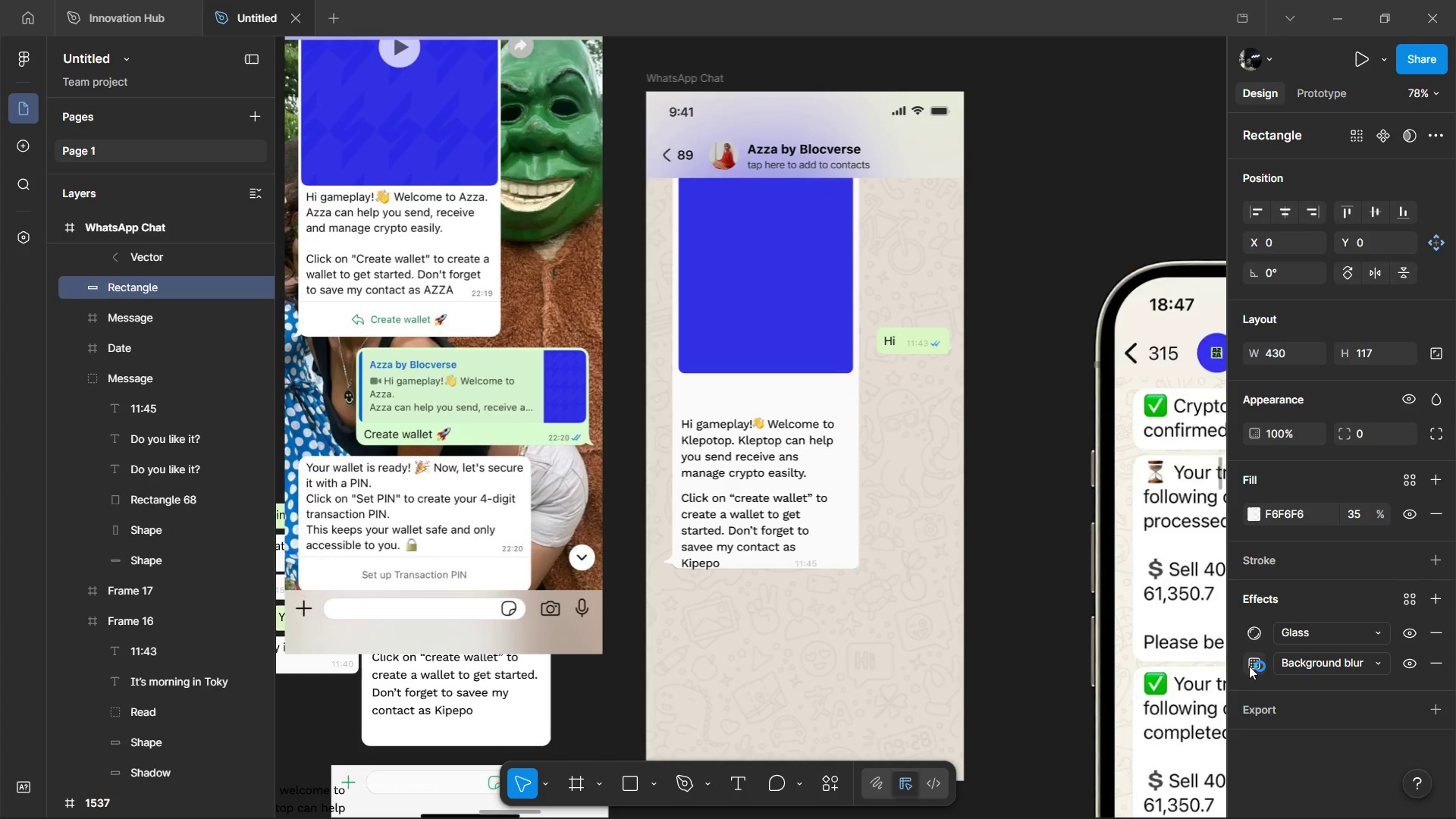 
left_click([1249, 666])
 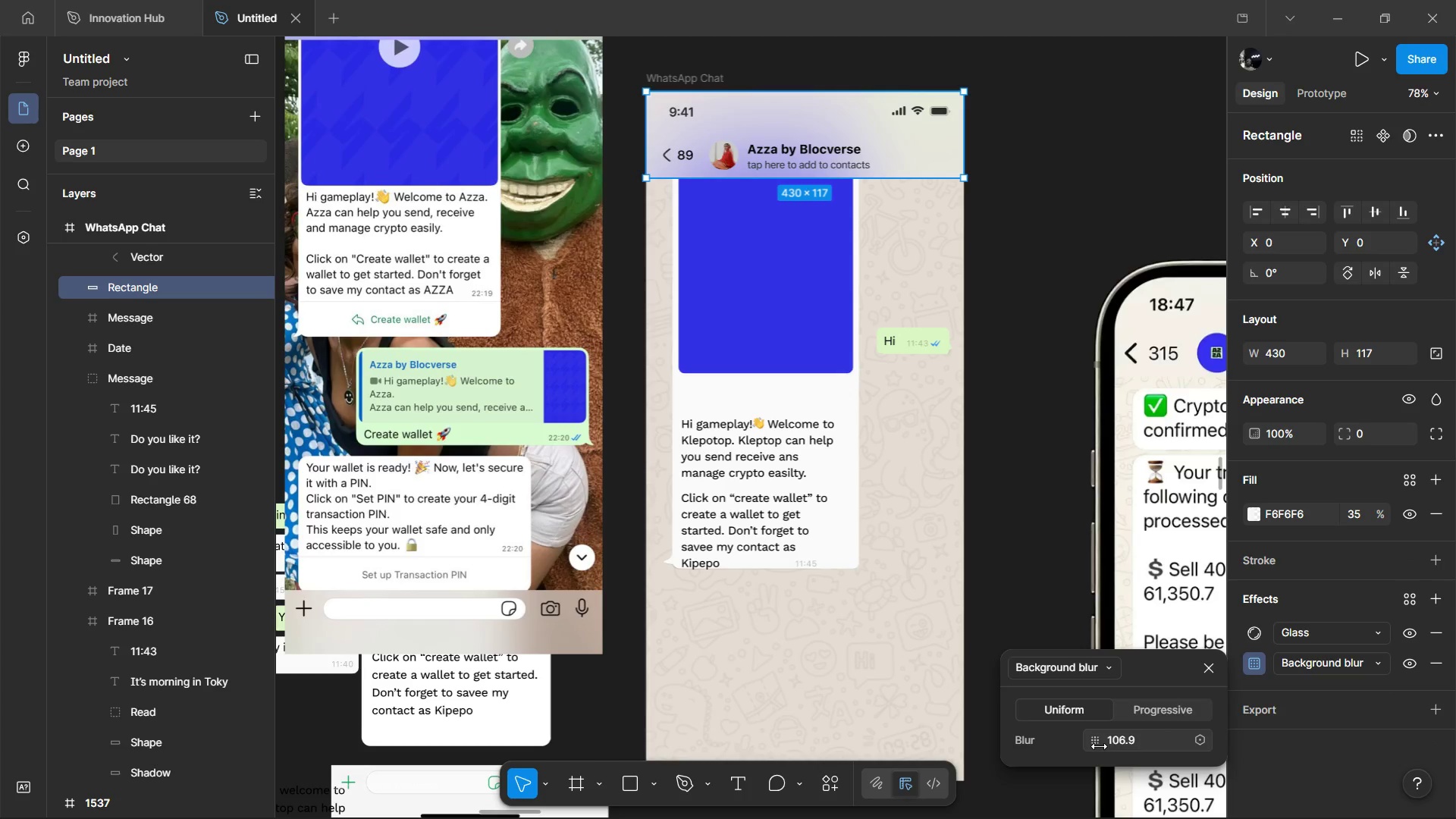 
left_click_drag(start_coordinate=[1096, 737], to_coordinate=[915, 435])
 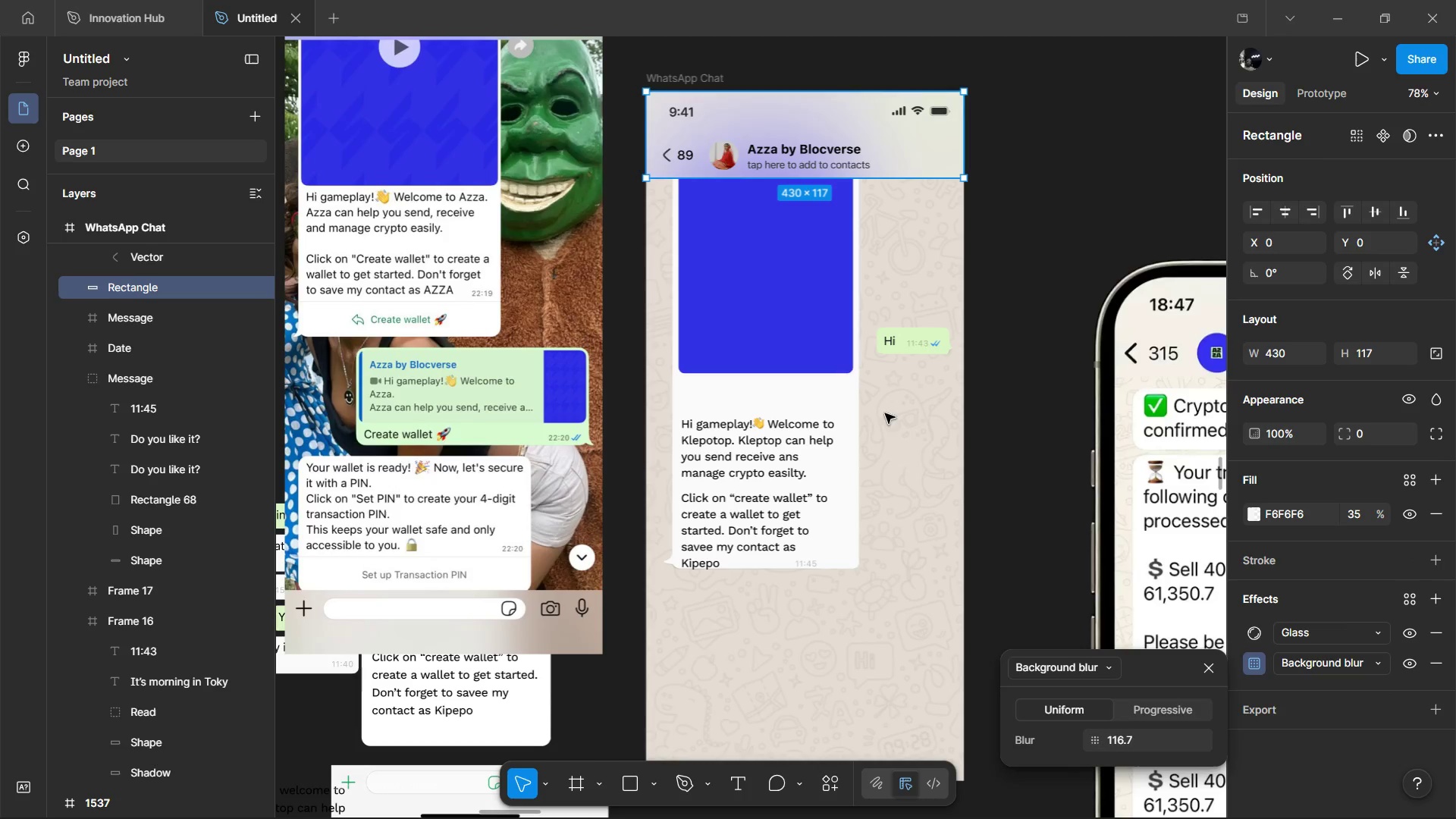 
hold_key(key=ControlLeft, duration=0.88)
left_click([799, 457])
 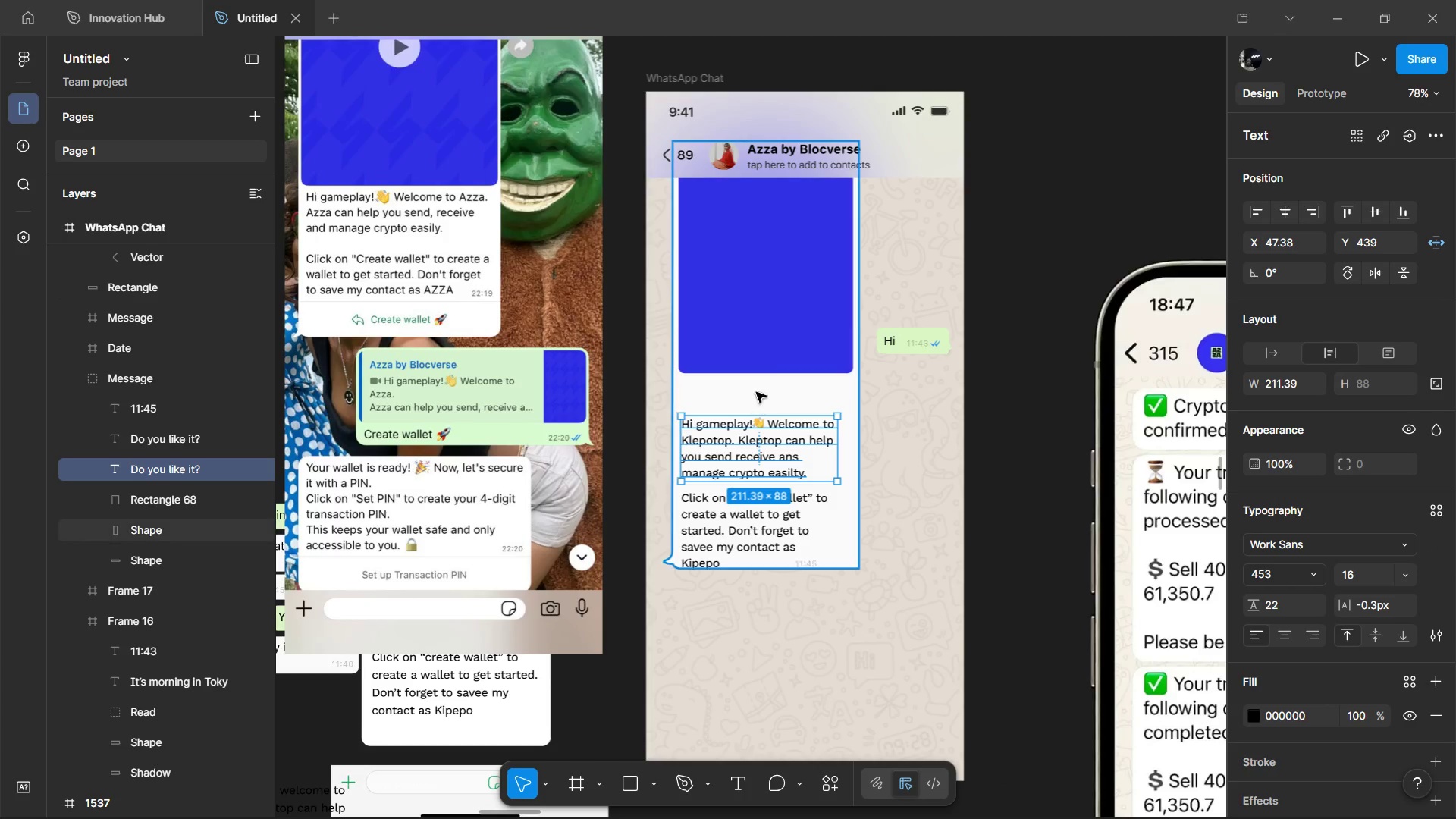 
key(Alt+Shift+ArrowUp)
 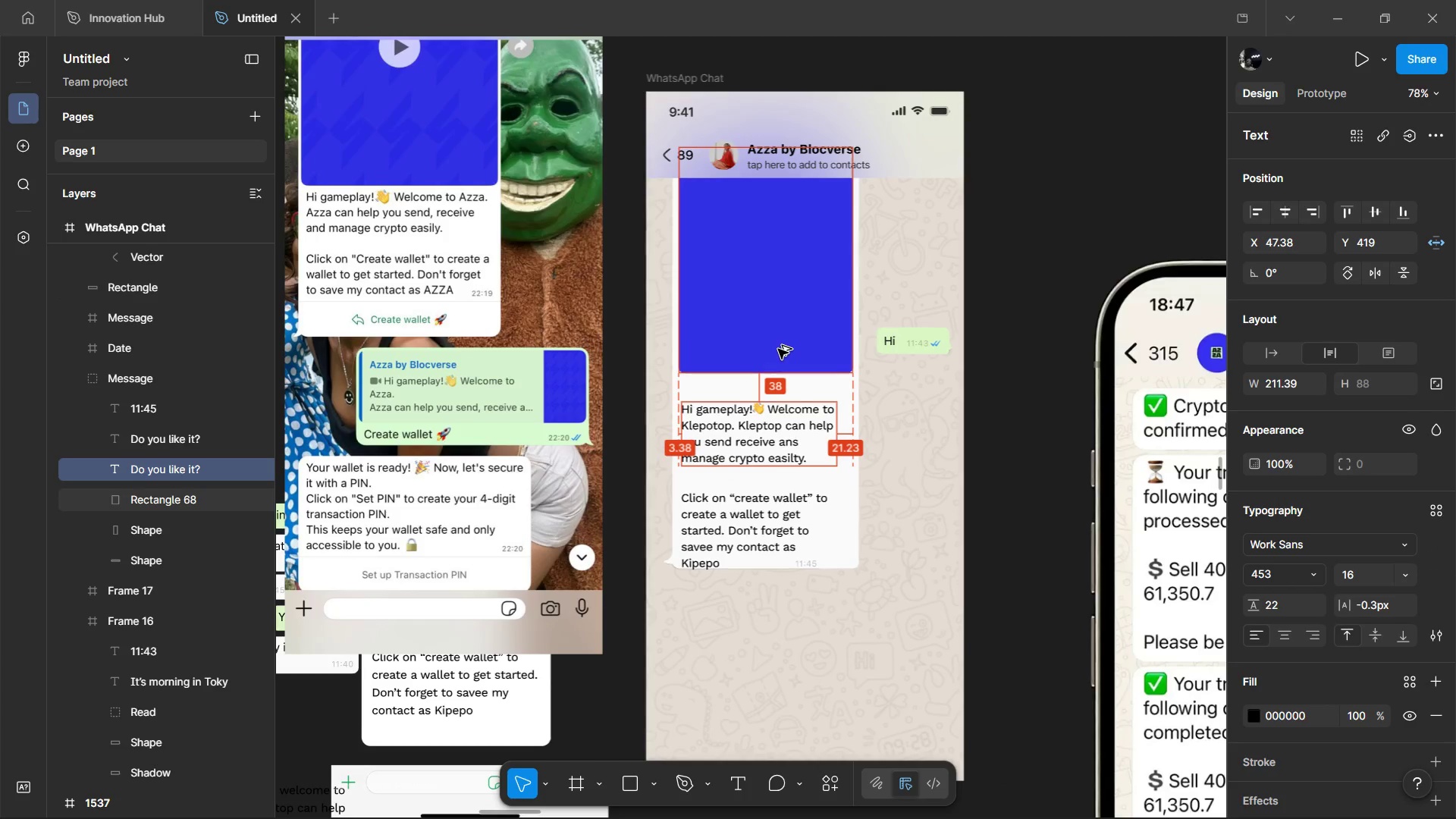 
key(Alt+Shift+ArrowUp)
 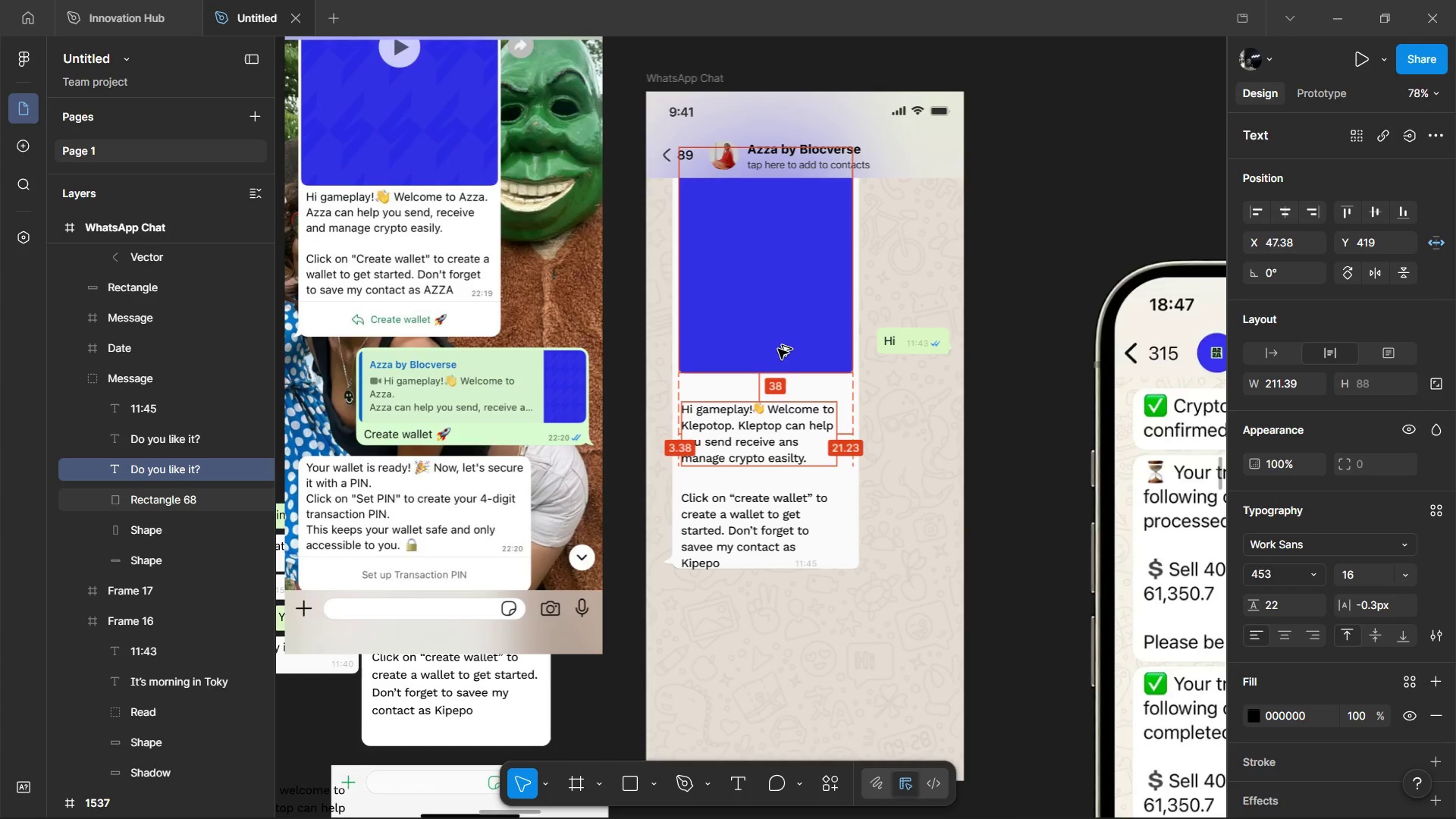 
key(Alt+Shift+ArrowUp)
 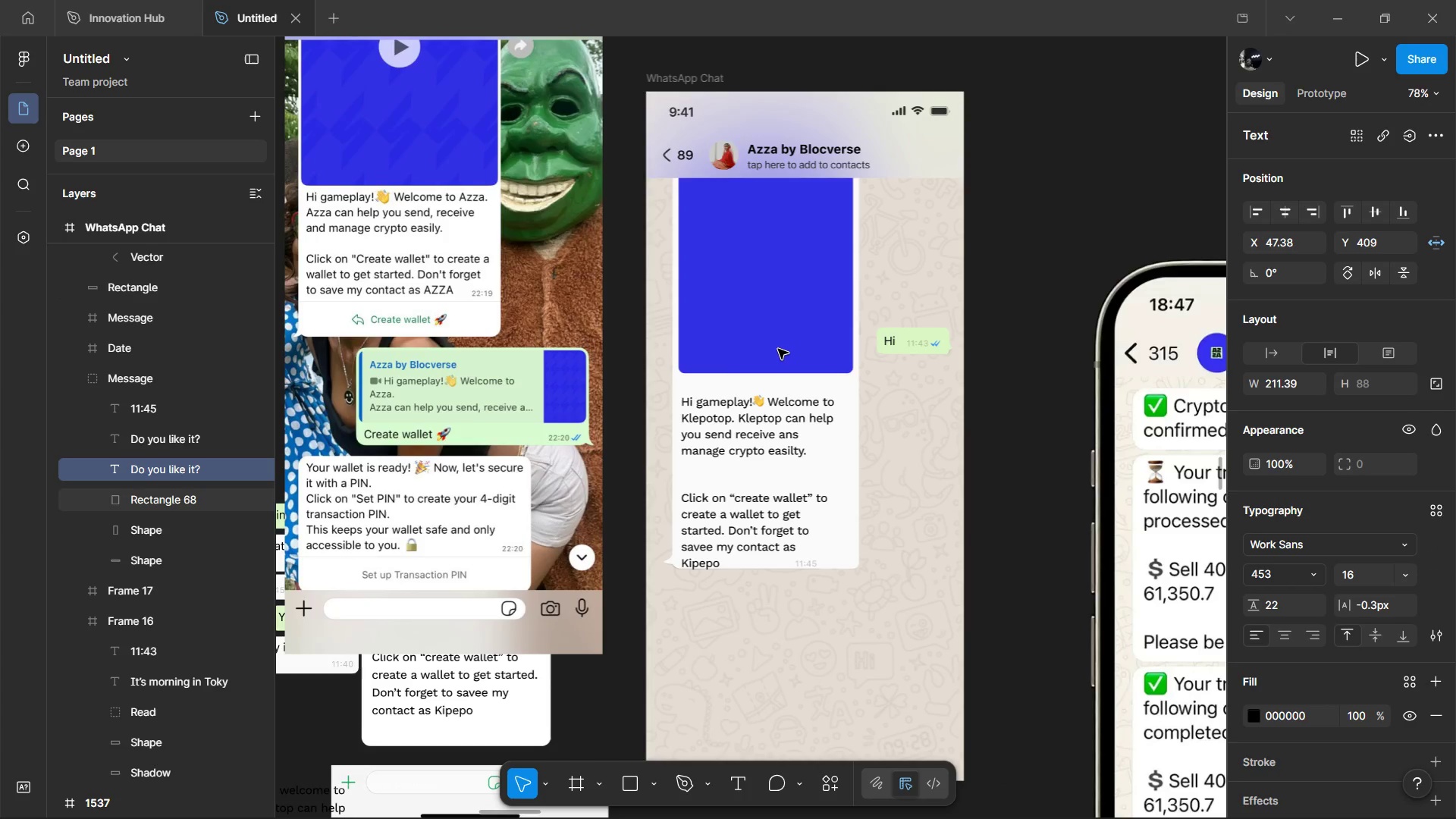 
left_click([778, 349])
 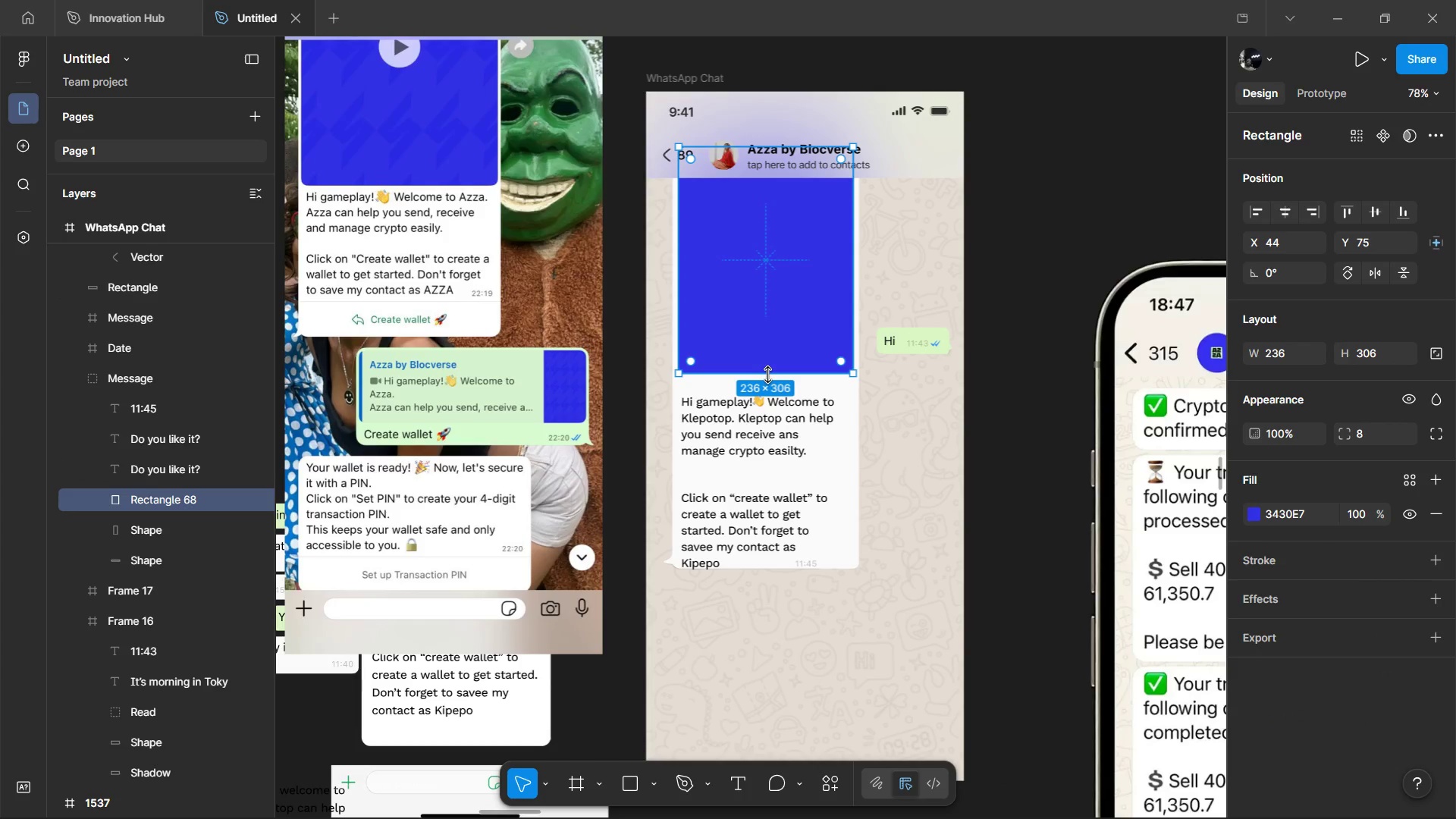 
left_click_drag(start_coordinate=[767, 375], to_coordinate=[775, 326])
 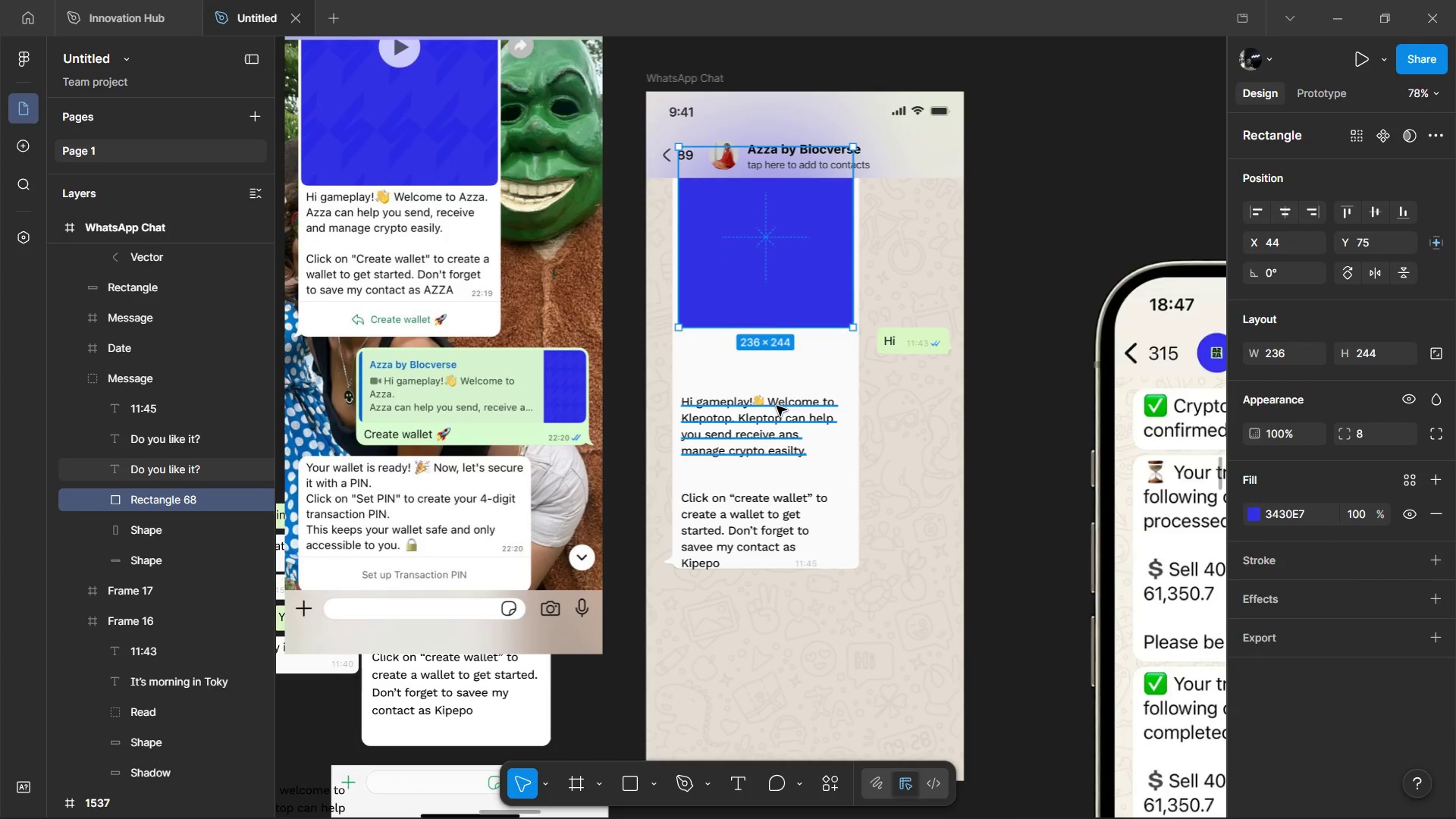 
left_click([777, 406])
 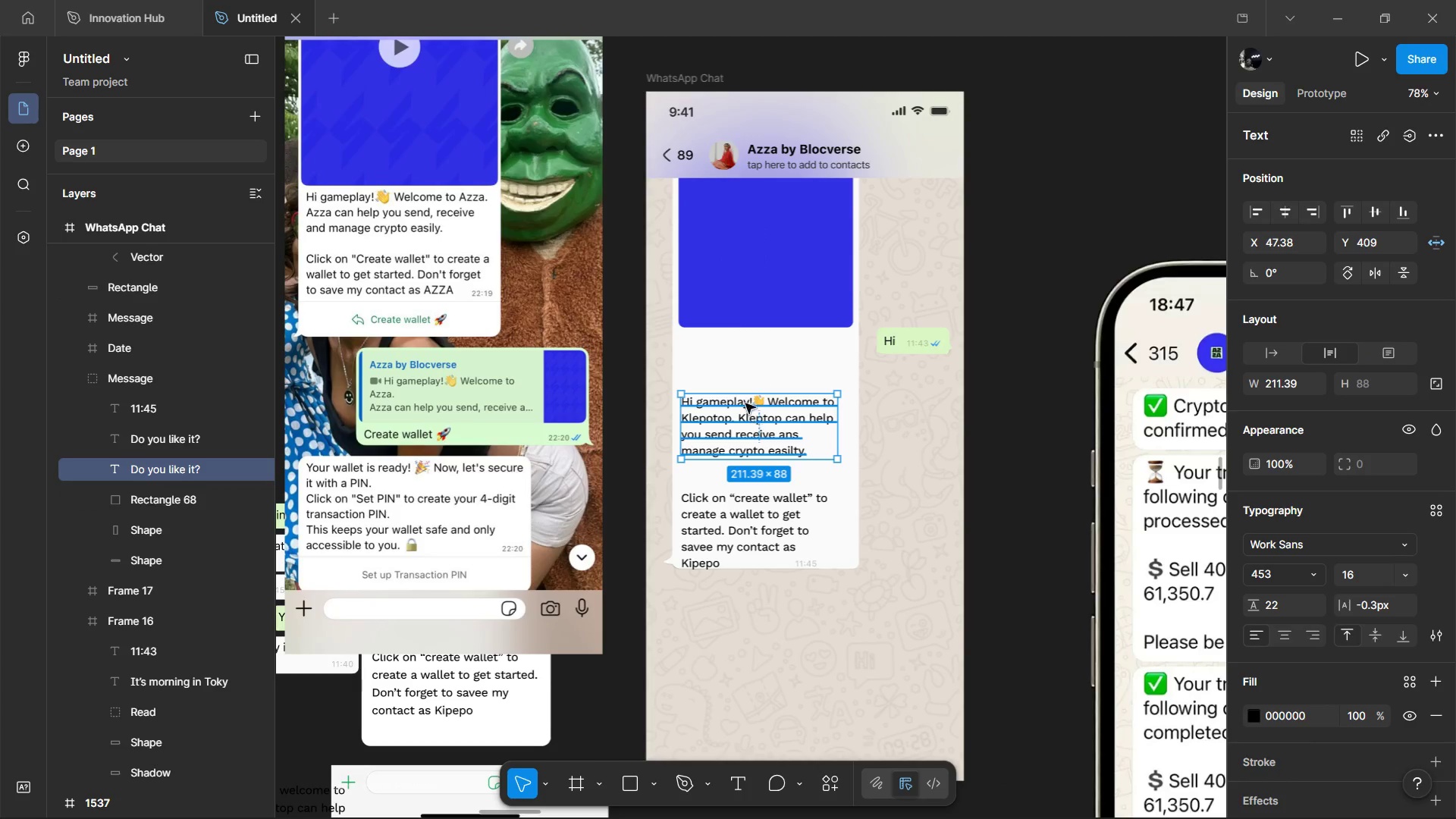 
key(Alt+Shift+ArrowUp)
 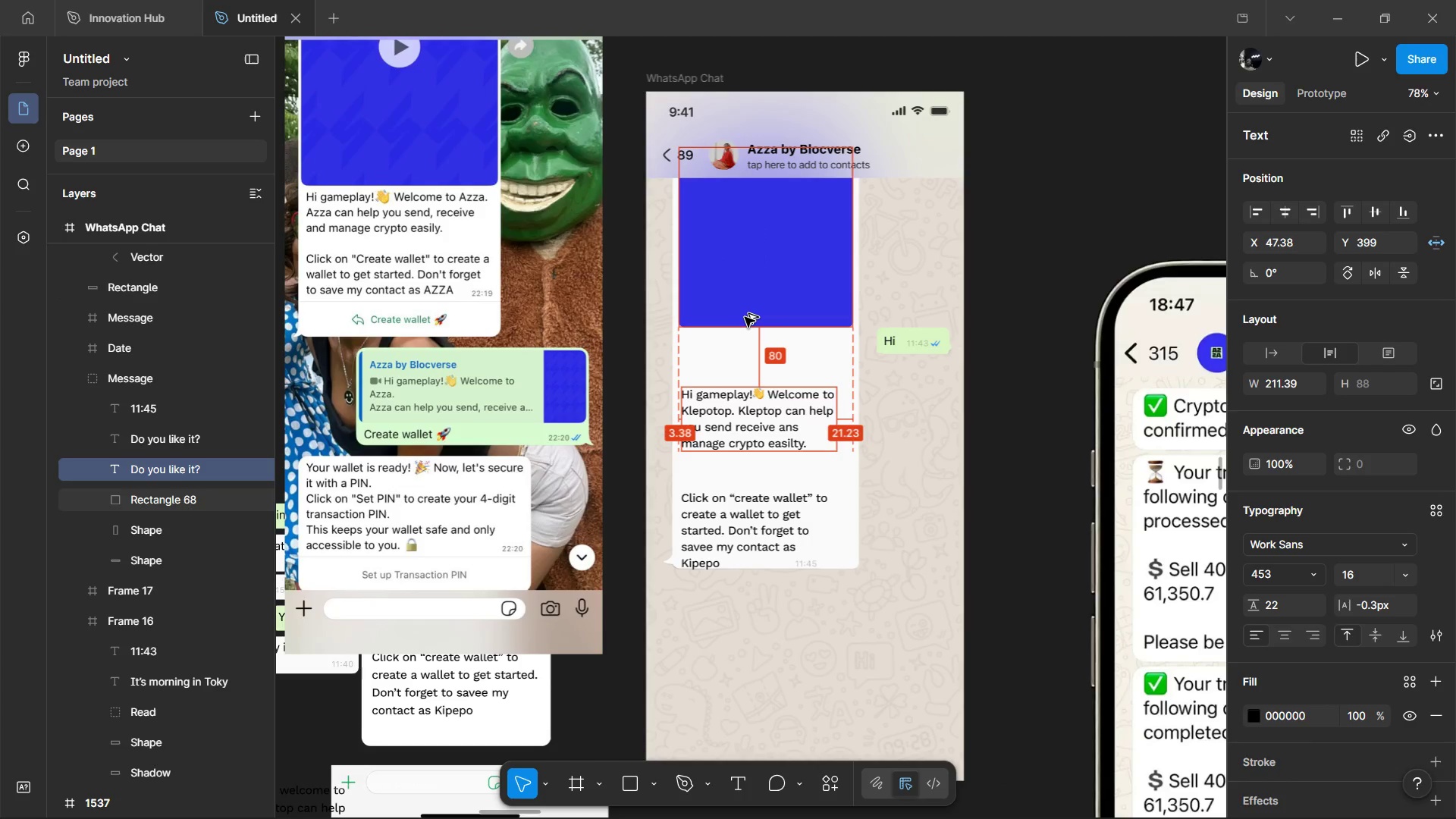 
key(Alt+Shift+ArrowUp)
 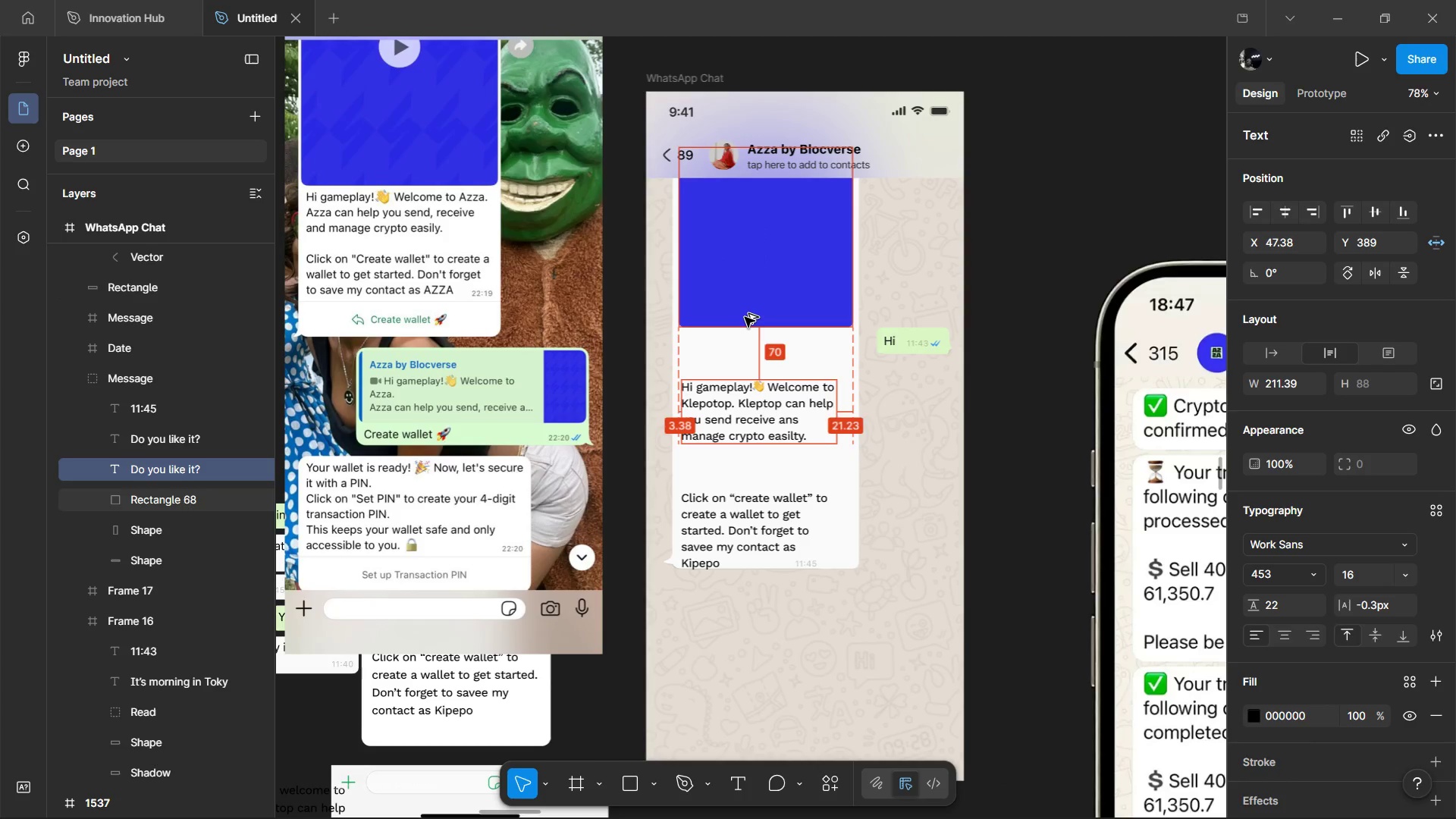 
key(Alt+Shift+ArrowUp)
 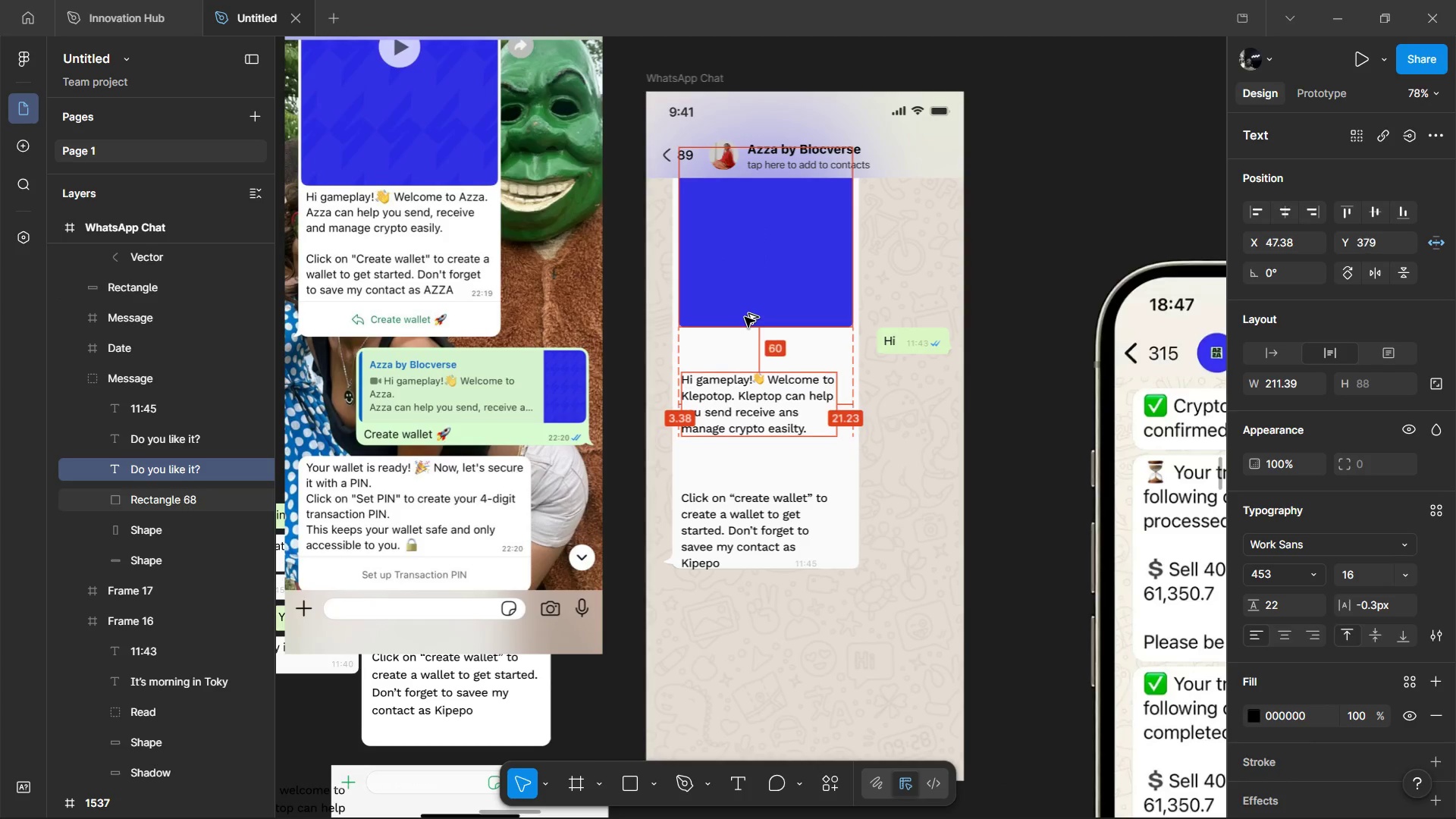 
key(Alt+Shift+ArrowUp)
 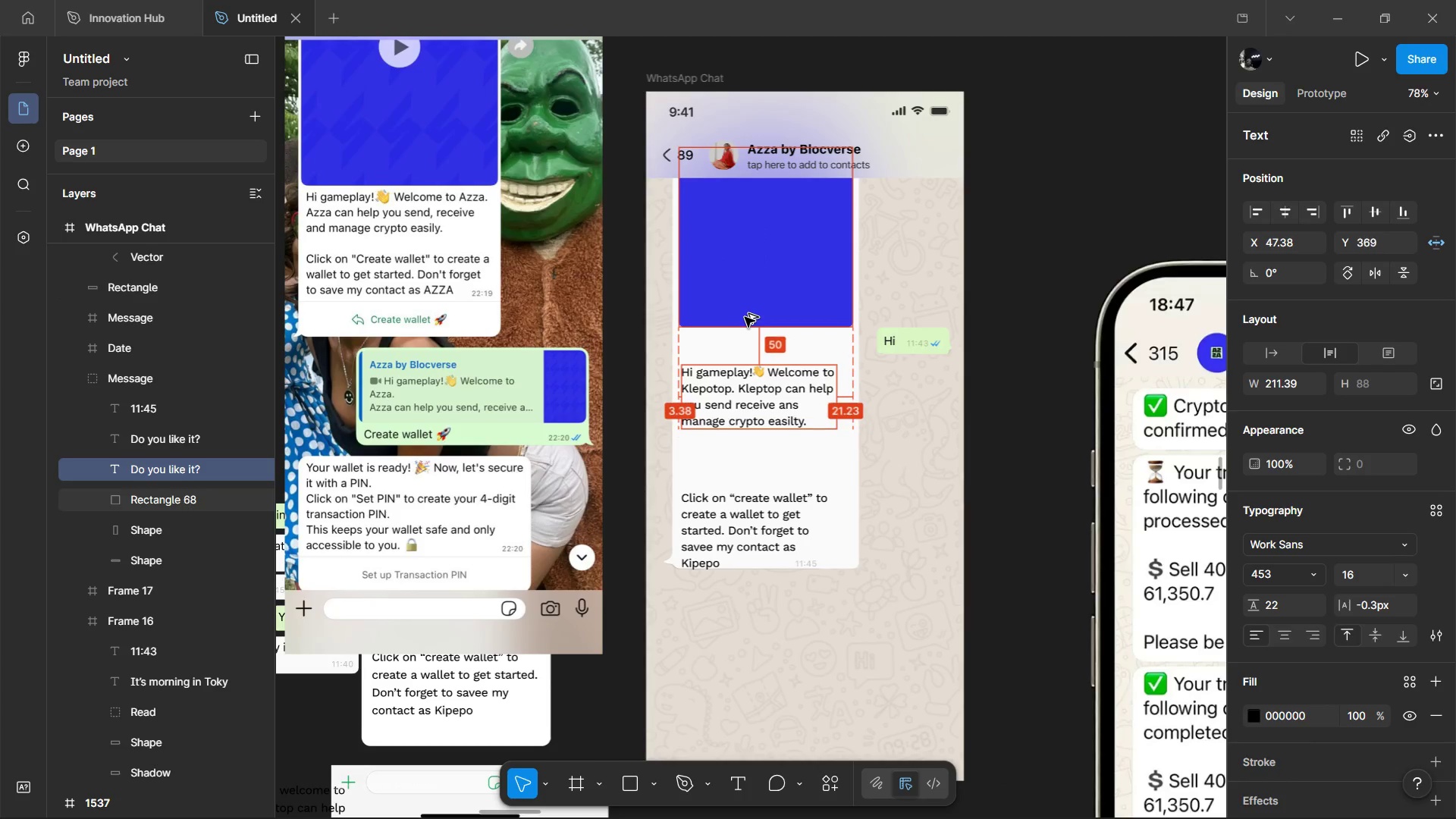 
key(Alt+Shift+ArrowUp)
 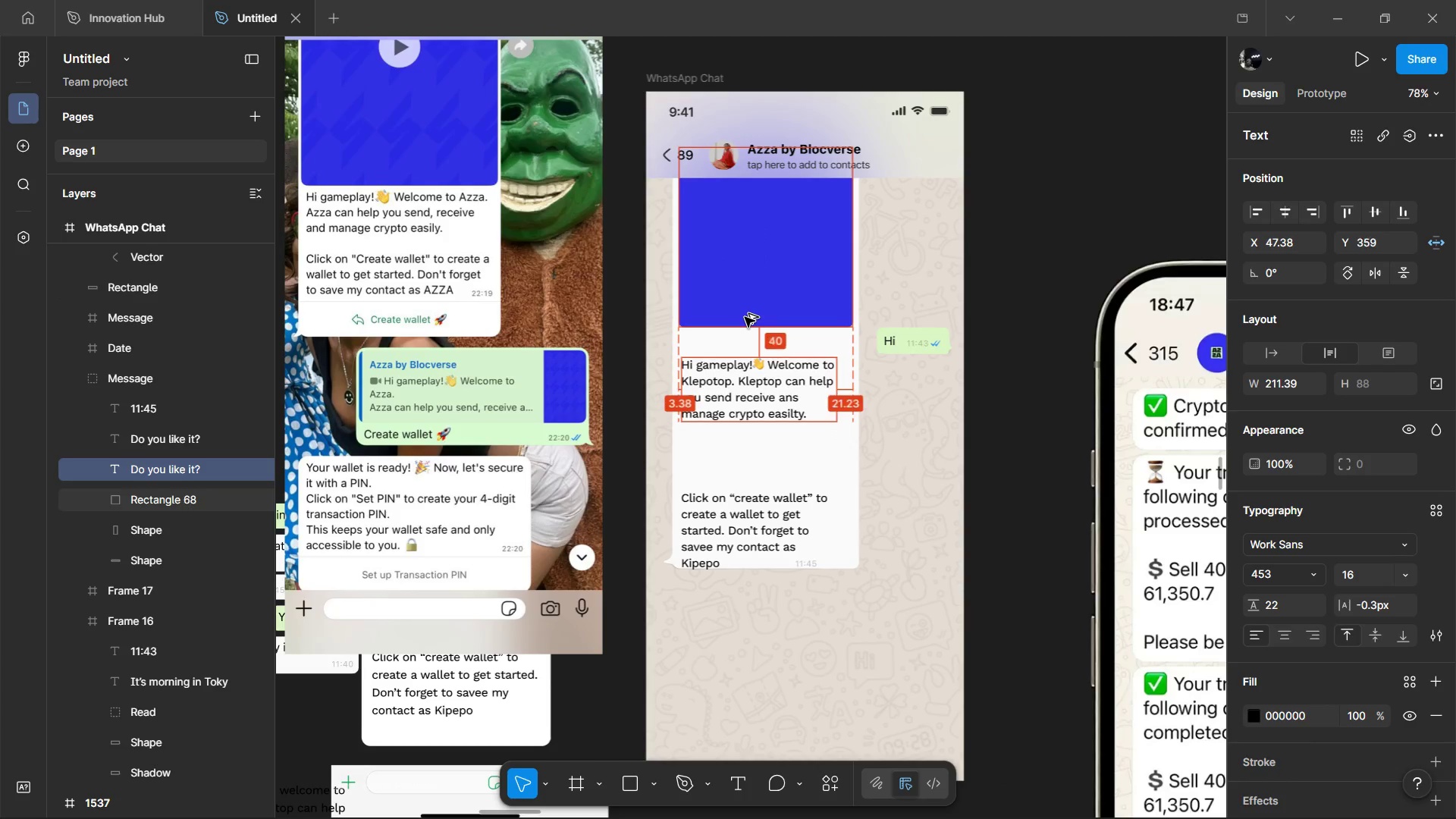 
key(Alt+Shift+ArrowUp)
 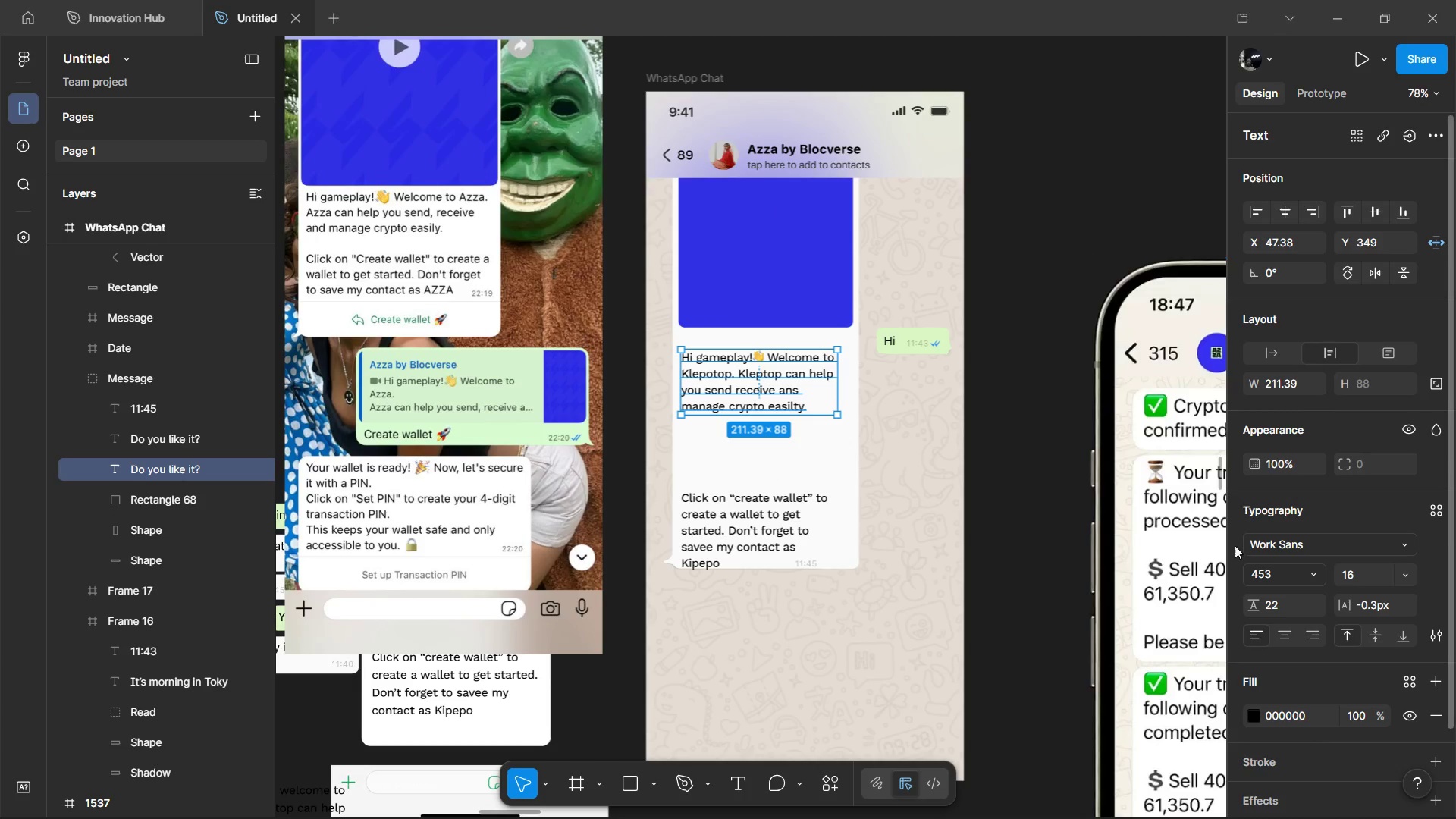 
wait(5.03)
 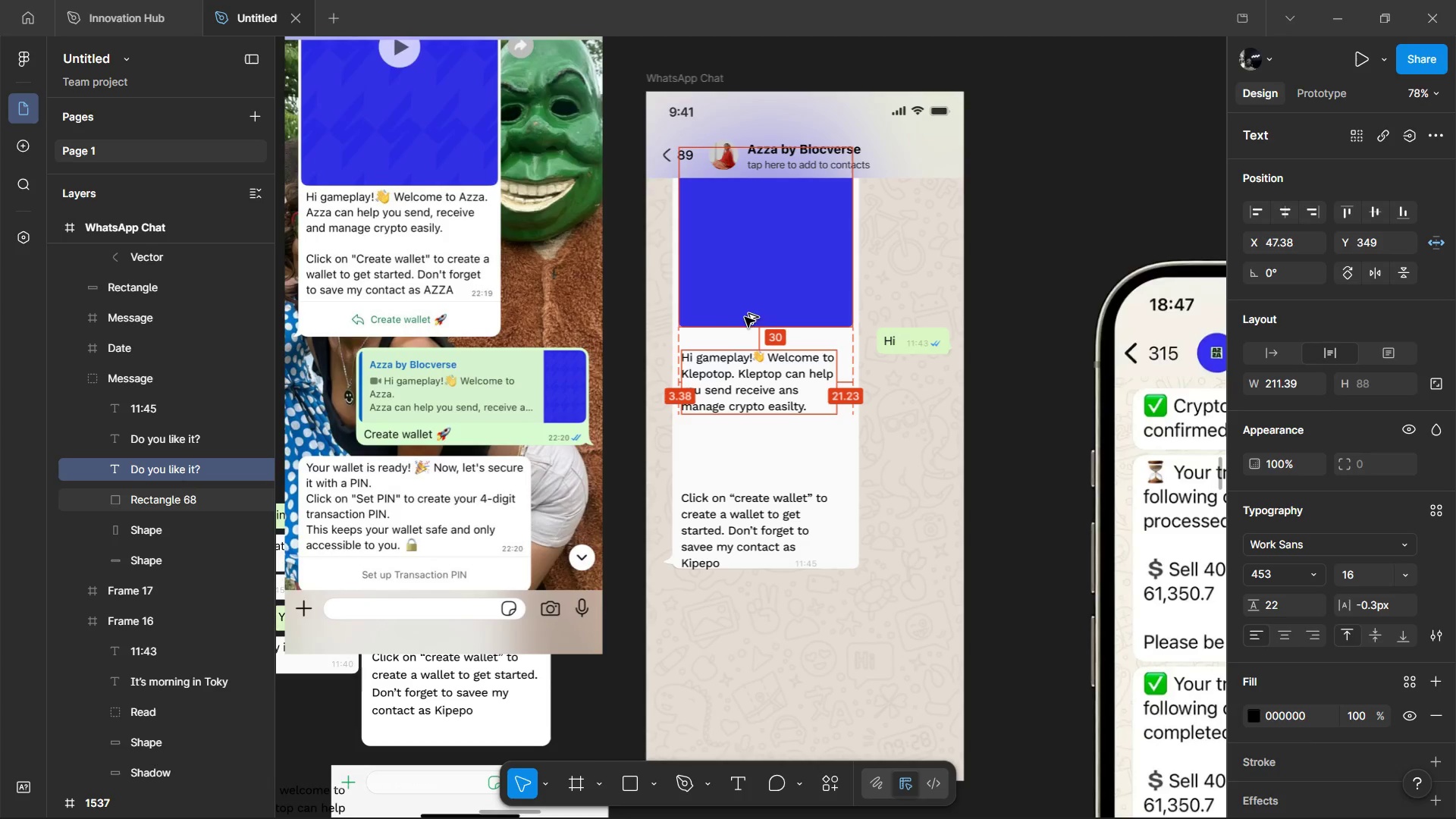 
left_click([1280, 564])
 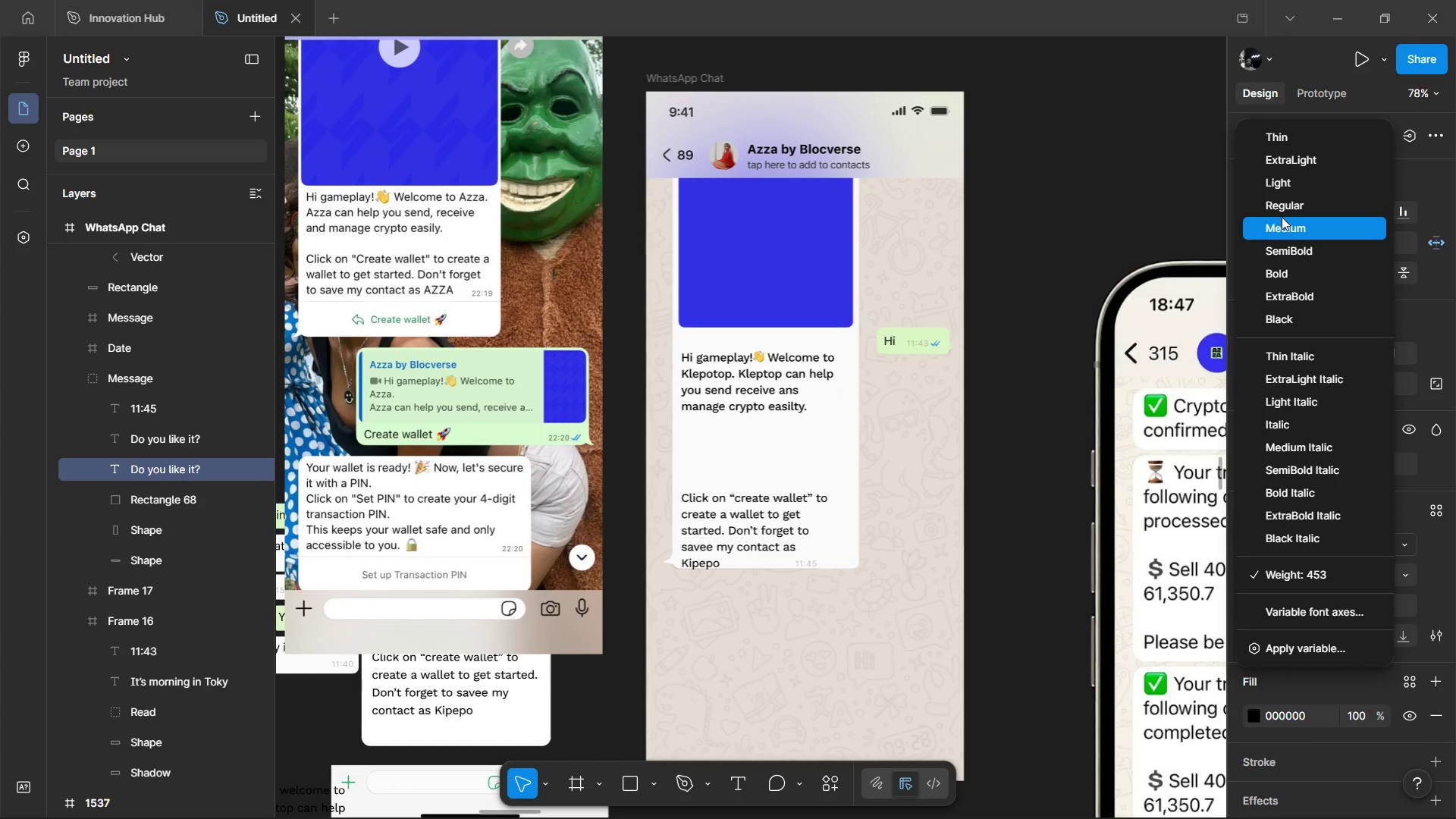 
left_click([1282, 217])
 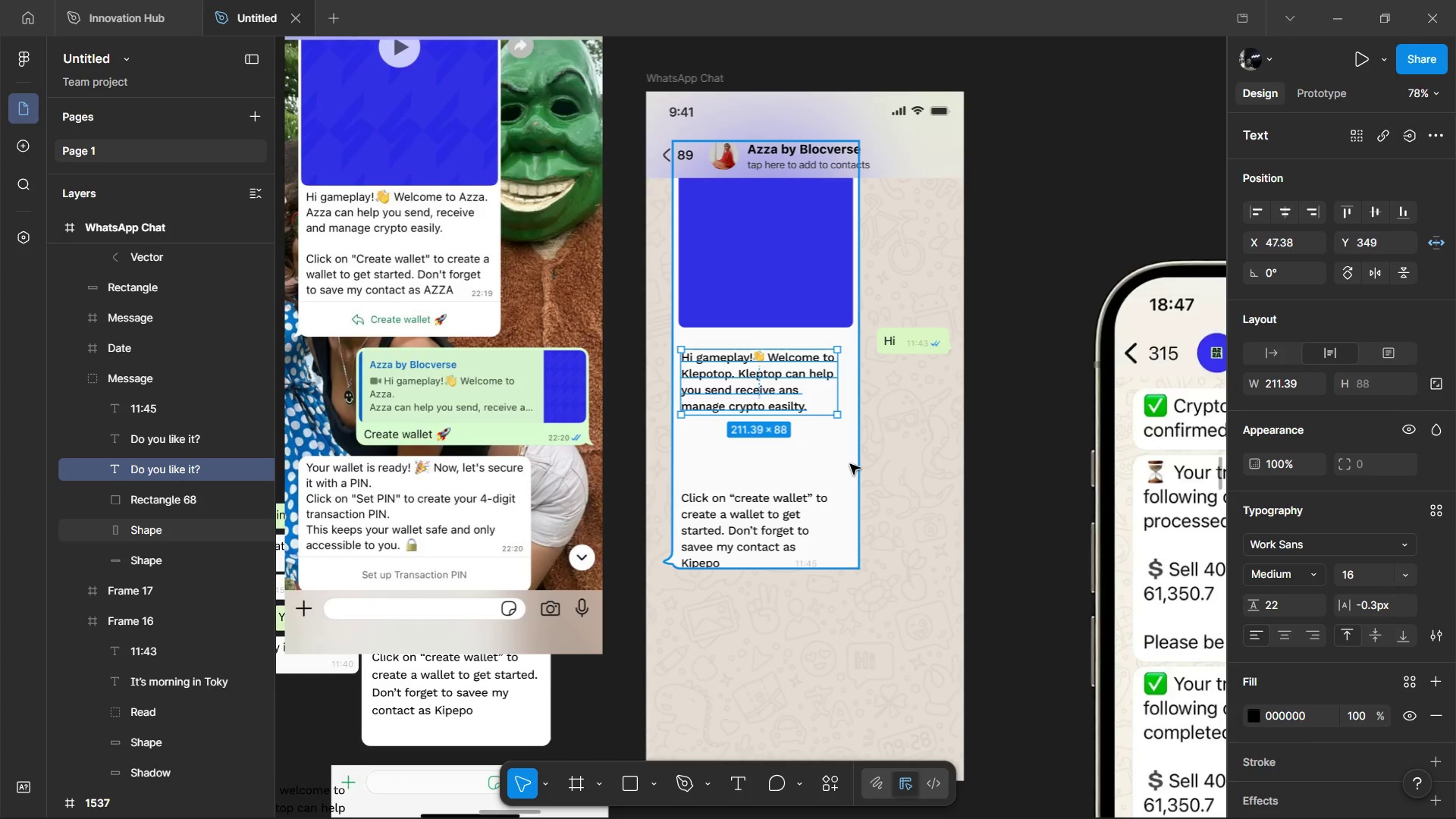 
hold_key(key=AltLeft, duration=1.44)
 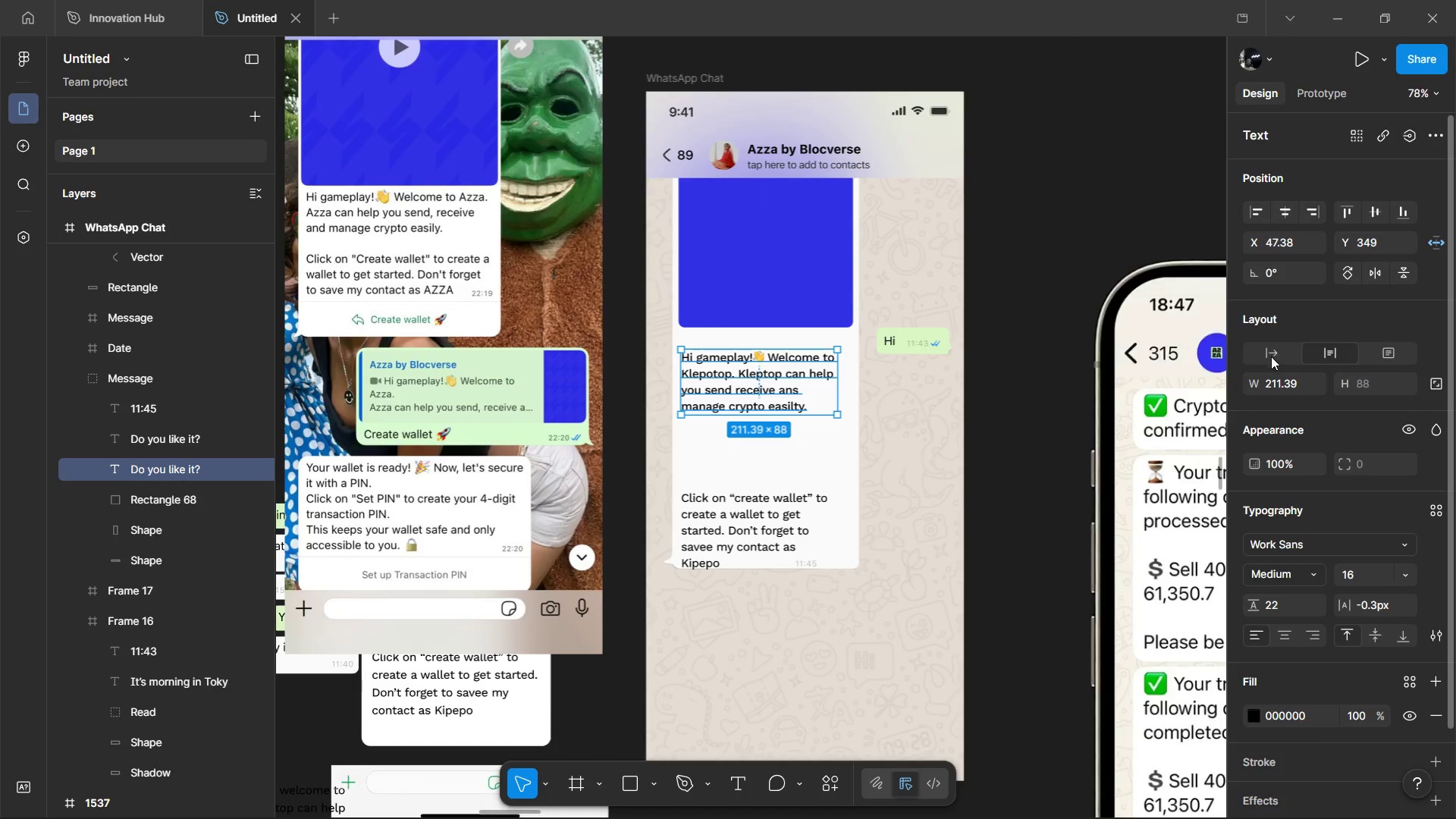 
left_click_drag(start_coordinate=[1252, 388], to_coordinate=[728, 426])
 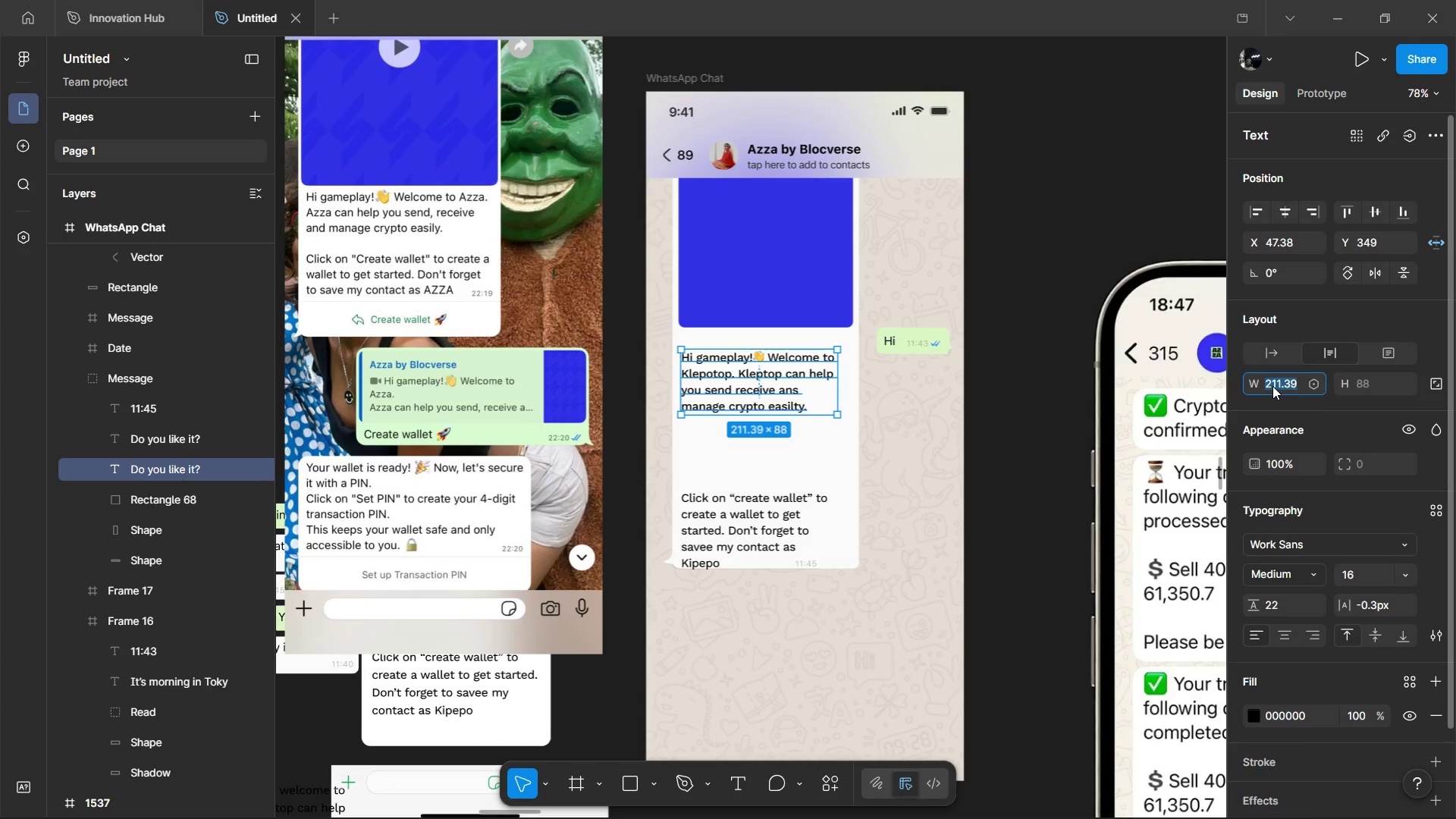 
left_click([1272, 386])
 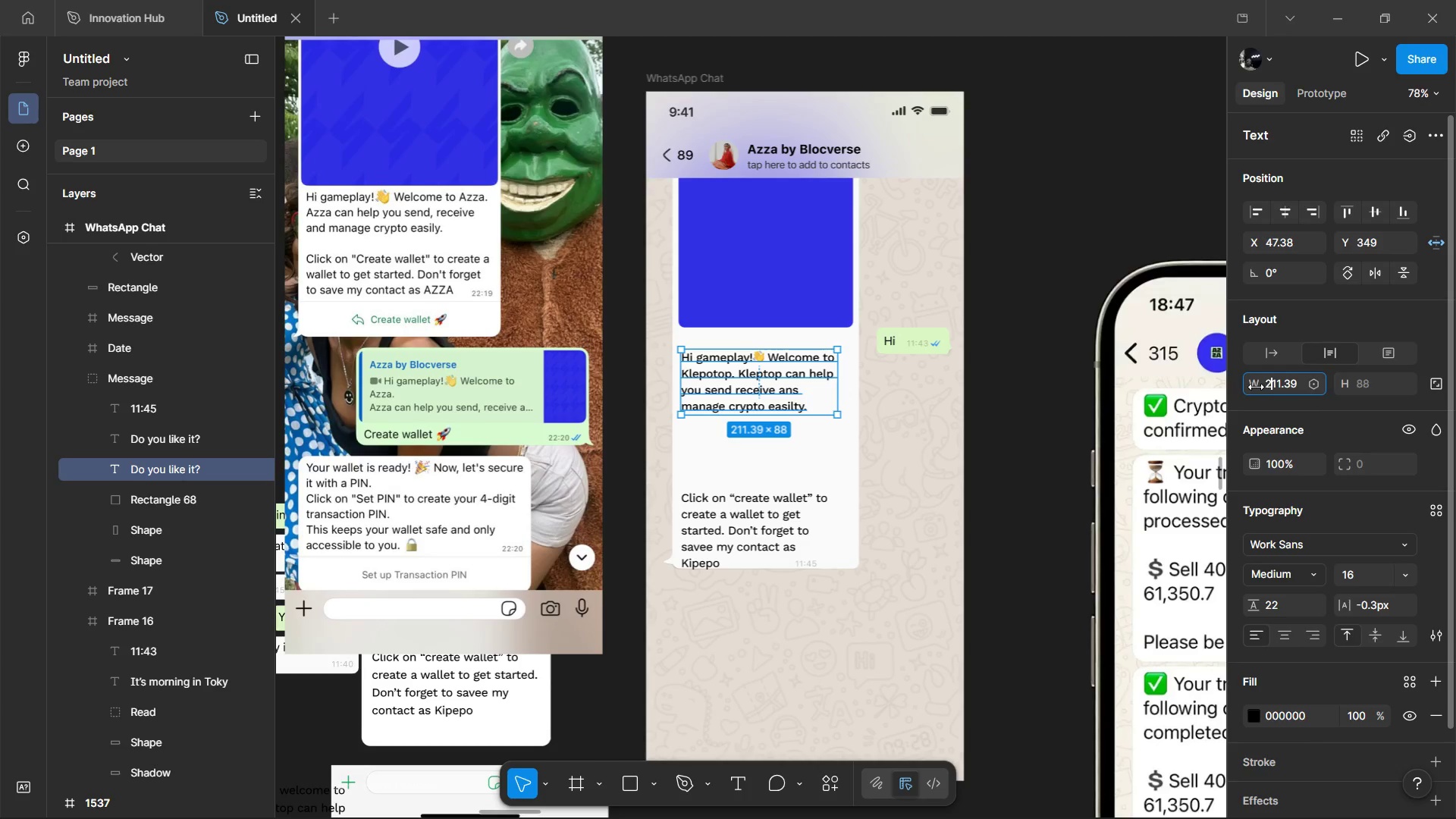 
left_click_drag(start_coordinate=[1256, 387], to_coordinate=[728, 426])
 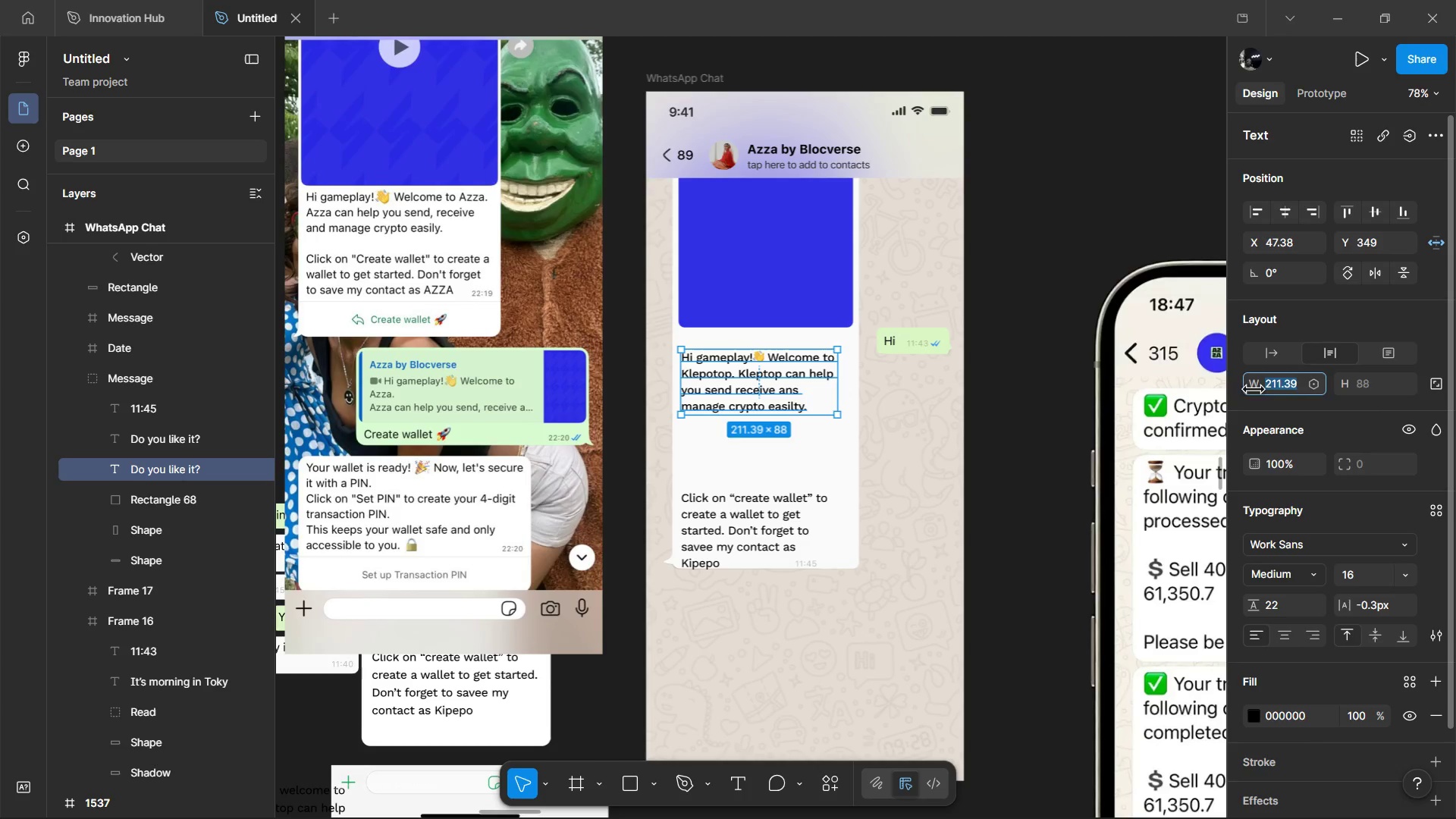 
left_click_drag(start_coordinate=[1252, 388], to_coordinate=[728, 426])
 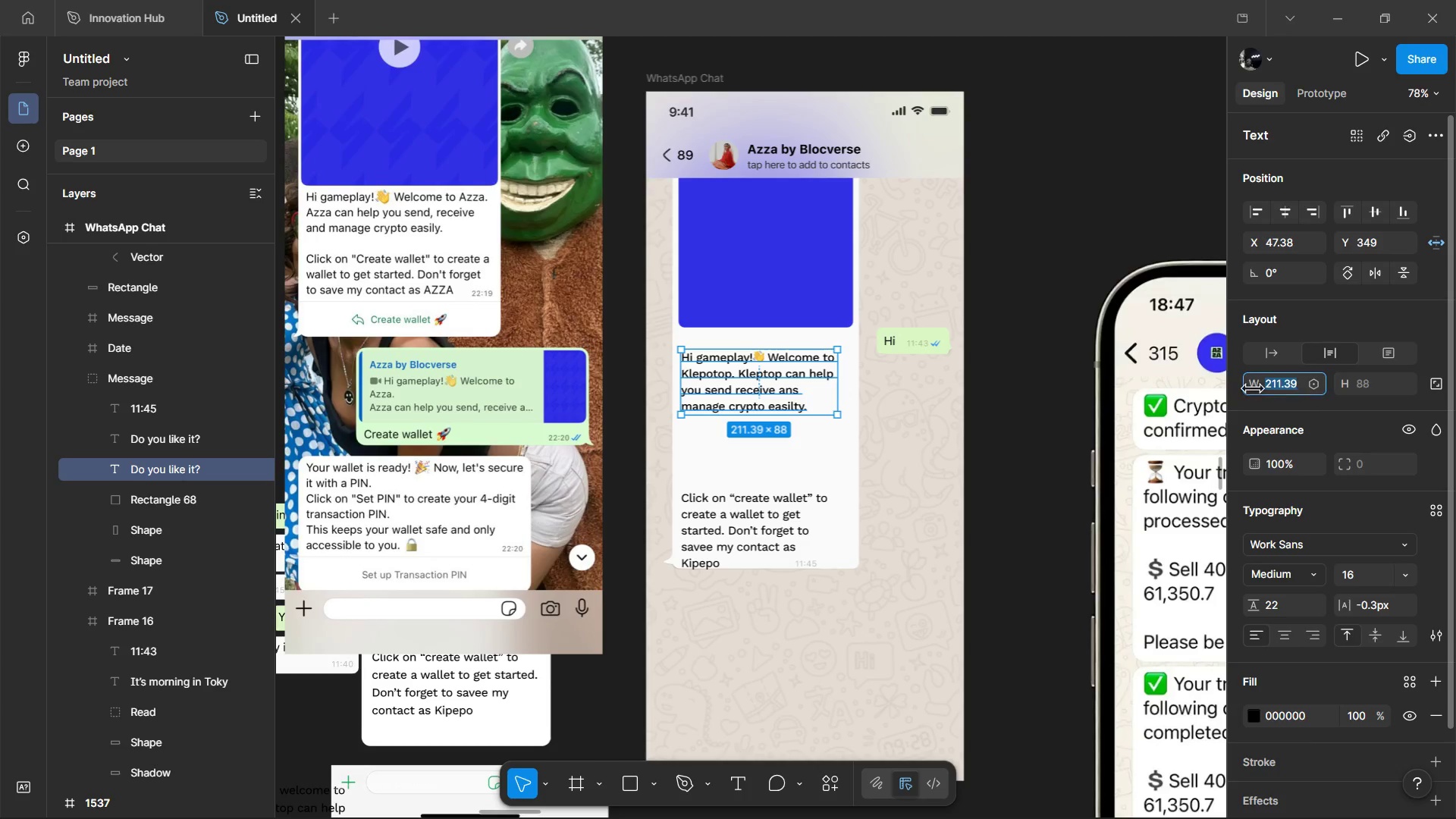 
left_click_drag(start_coordinate=[1251, 388], to_coordinate=[728, 426])
 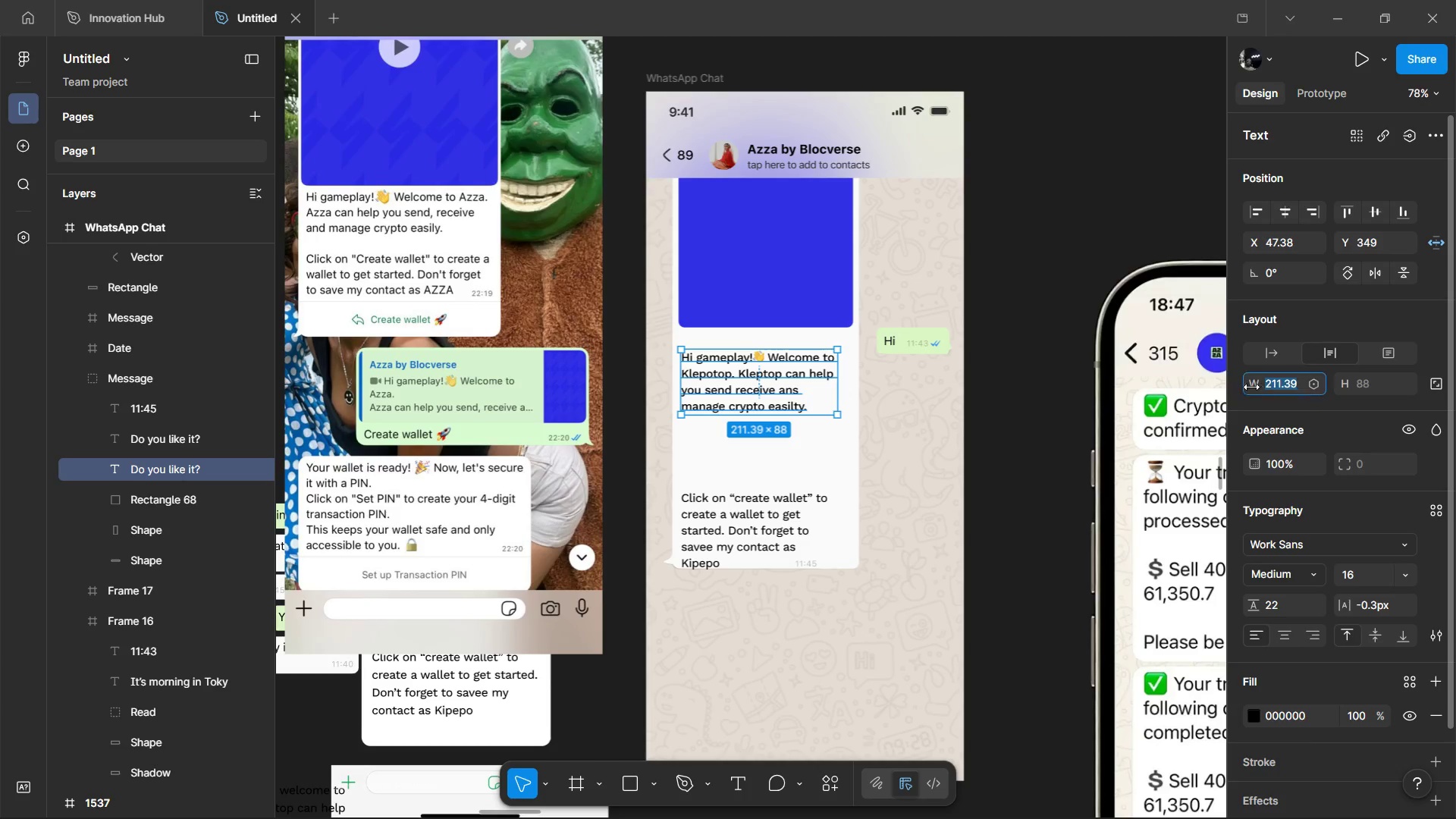 
left_click_drag(start_coordinate=[1251, 387], to_coordinate=[728, 426])
 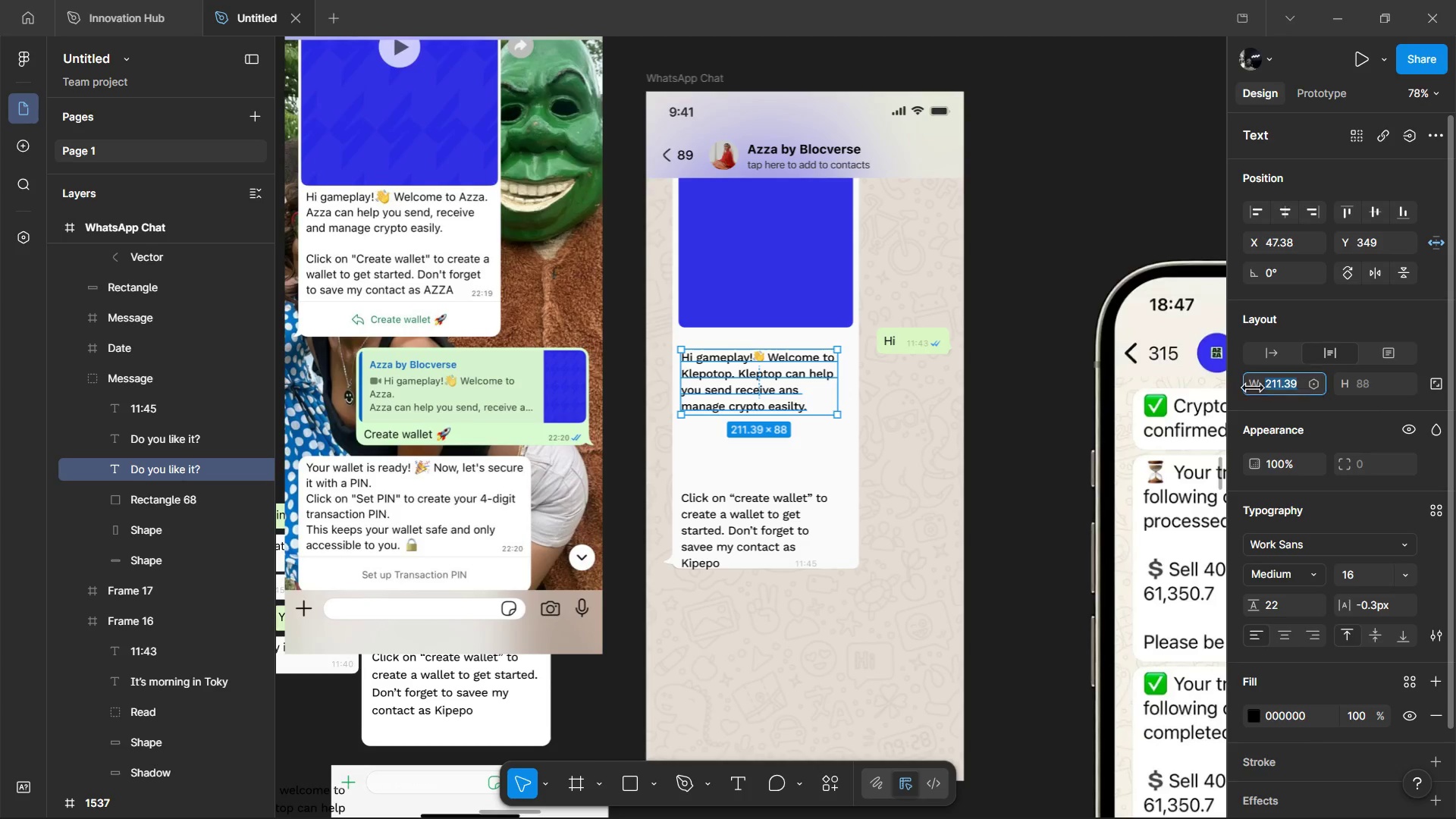 
left_click_drag(start_coordinate=[1251, 387], to_coordinate=[728, 426])
 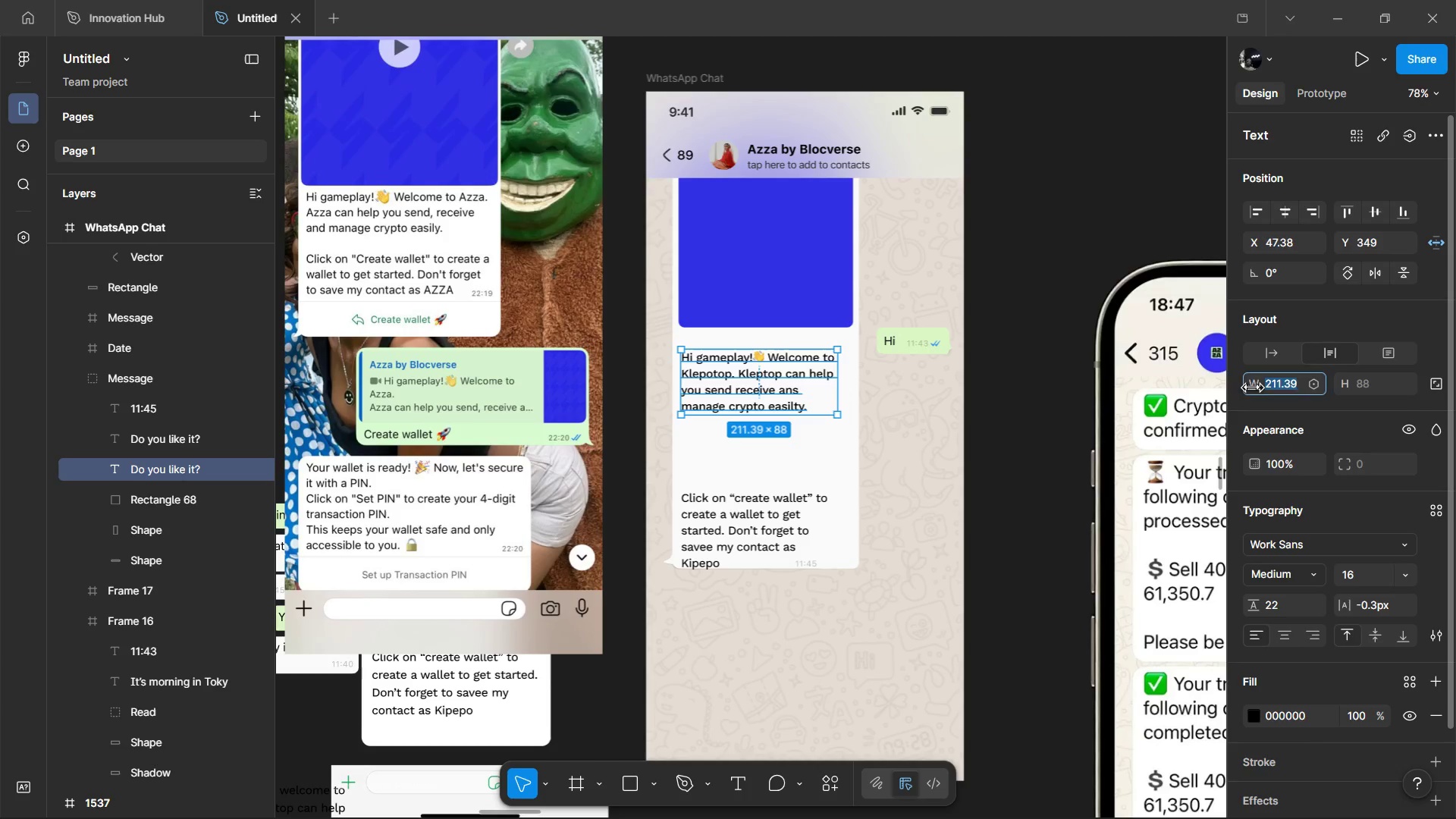 
left_click_drag(start_coordinate=[1251, 387], to_coordinate=[728, 426])
 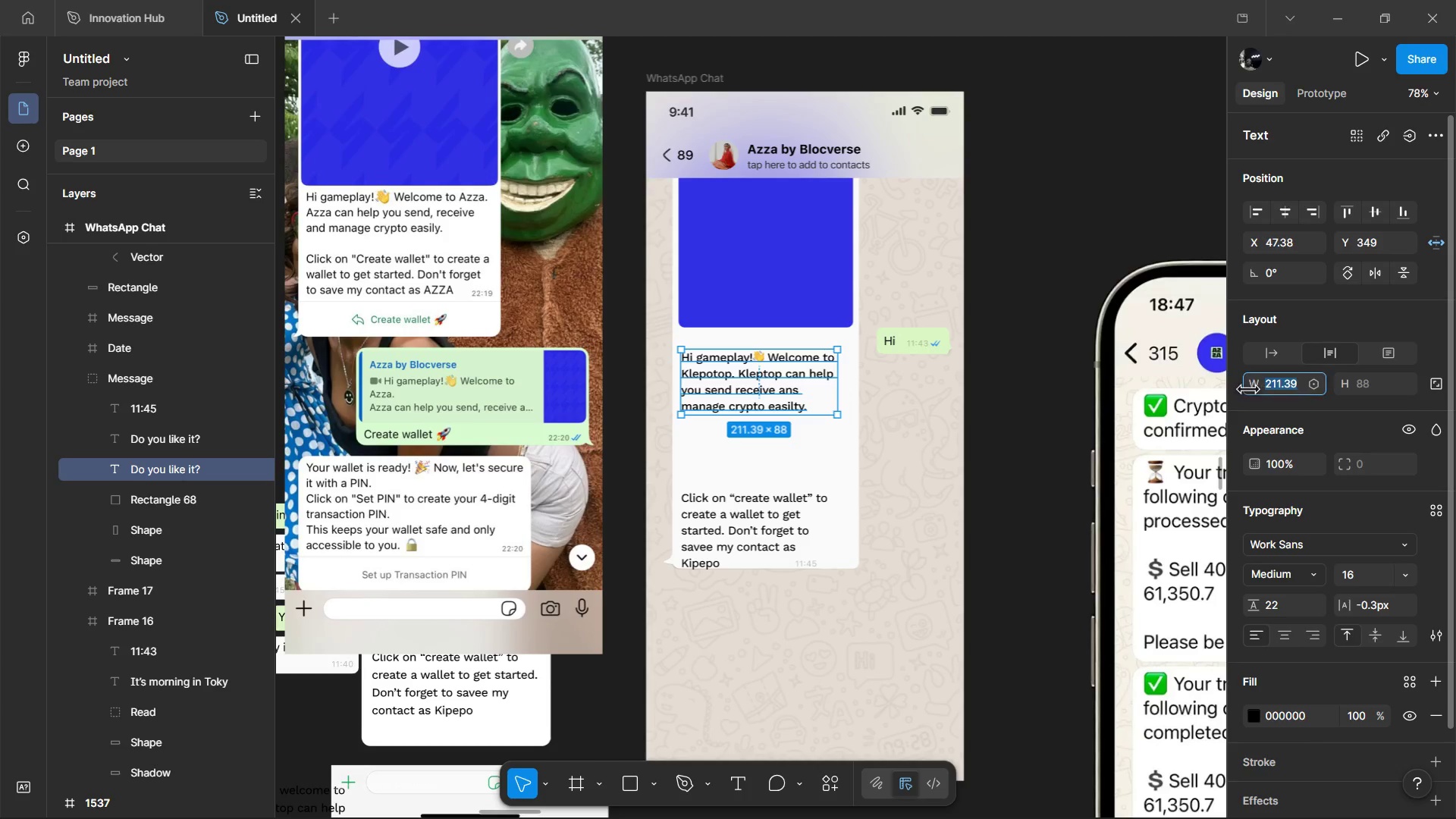 
left_click_drag(start_coordinate=[1247, 388], to_coordinate=[727, 427])
 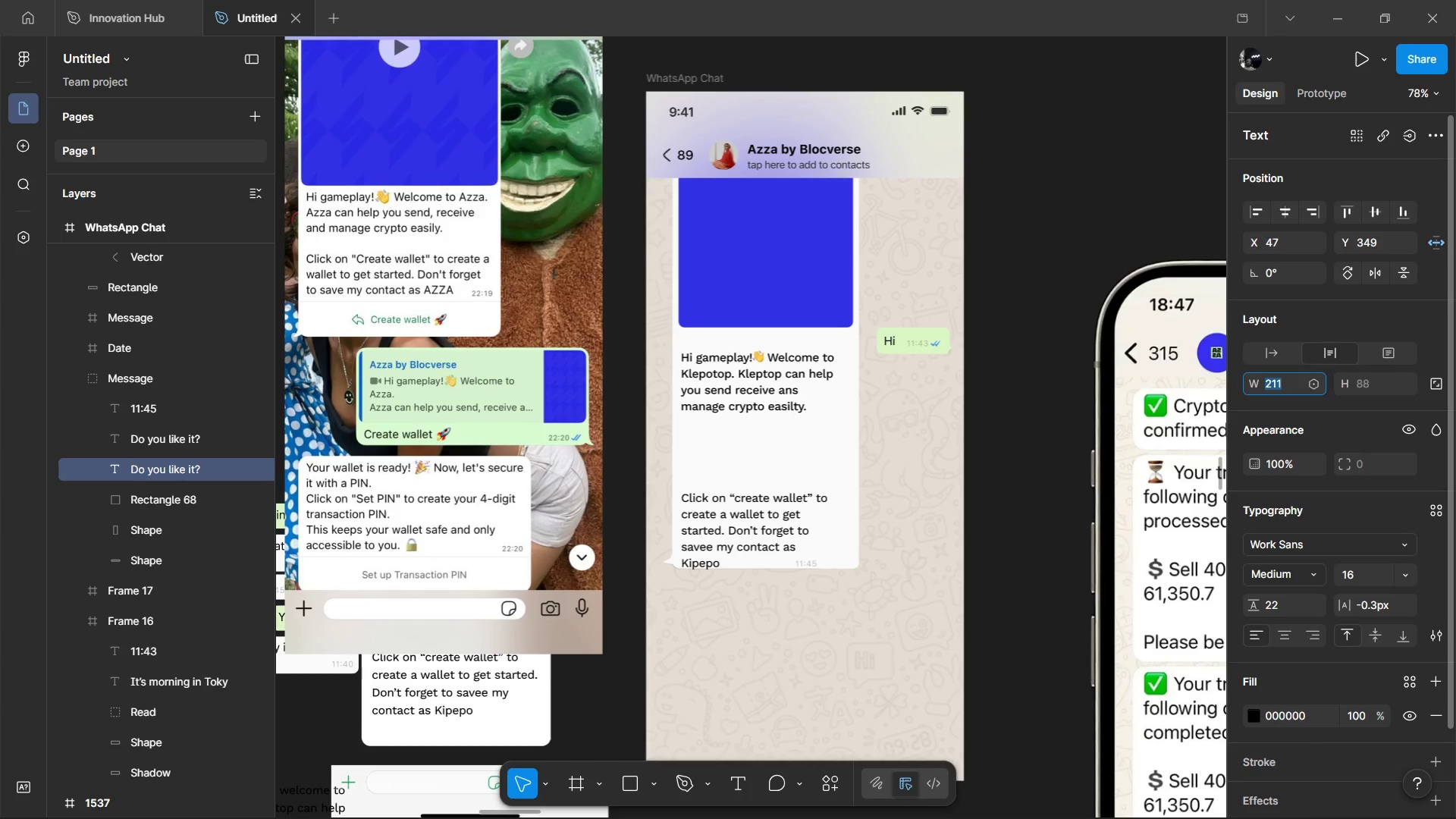 
left_click_drag(start_coordinate=[1245, 387], to_coordinate=[728, 426])
 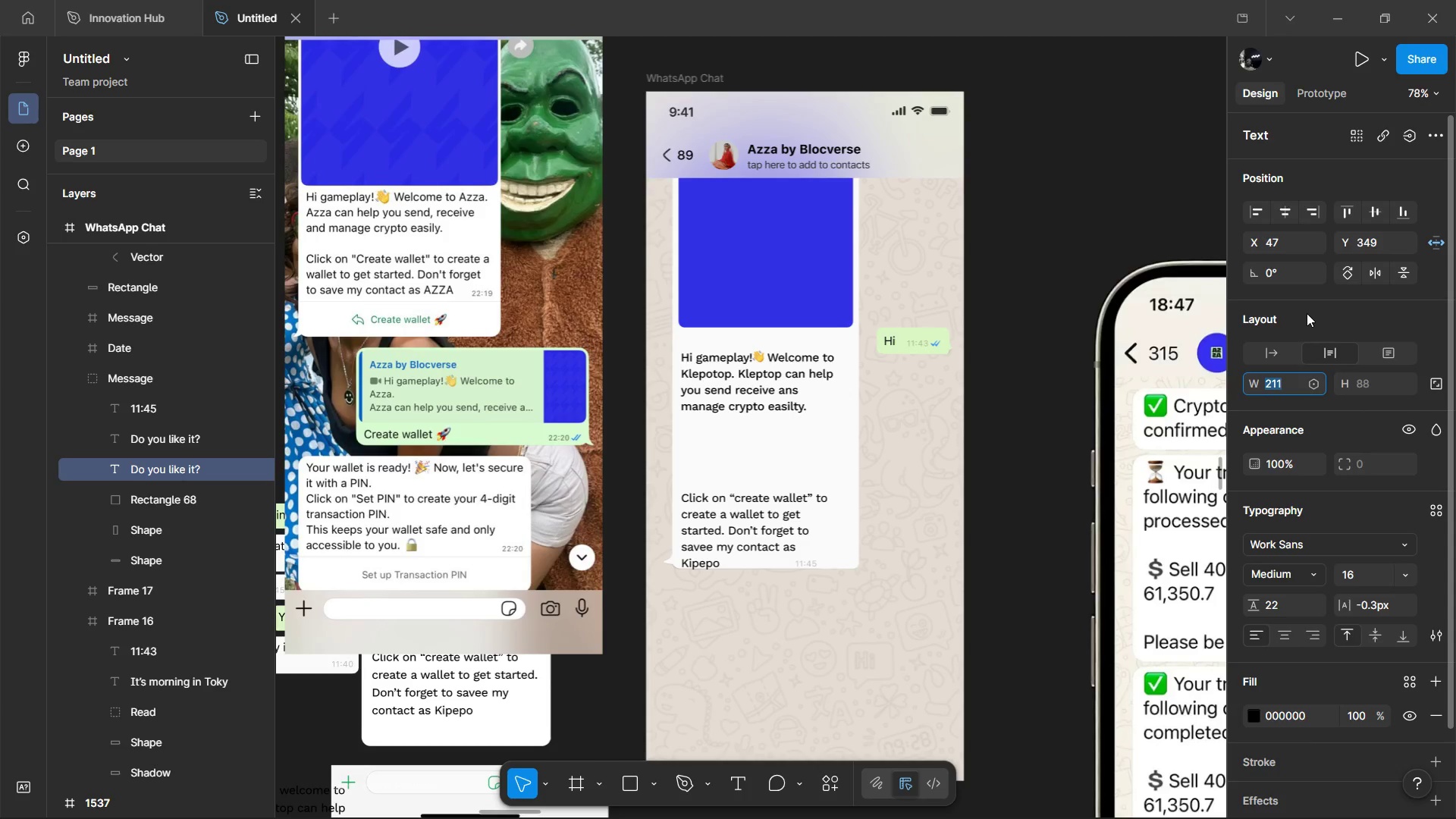 
left_click([1309, 312])
 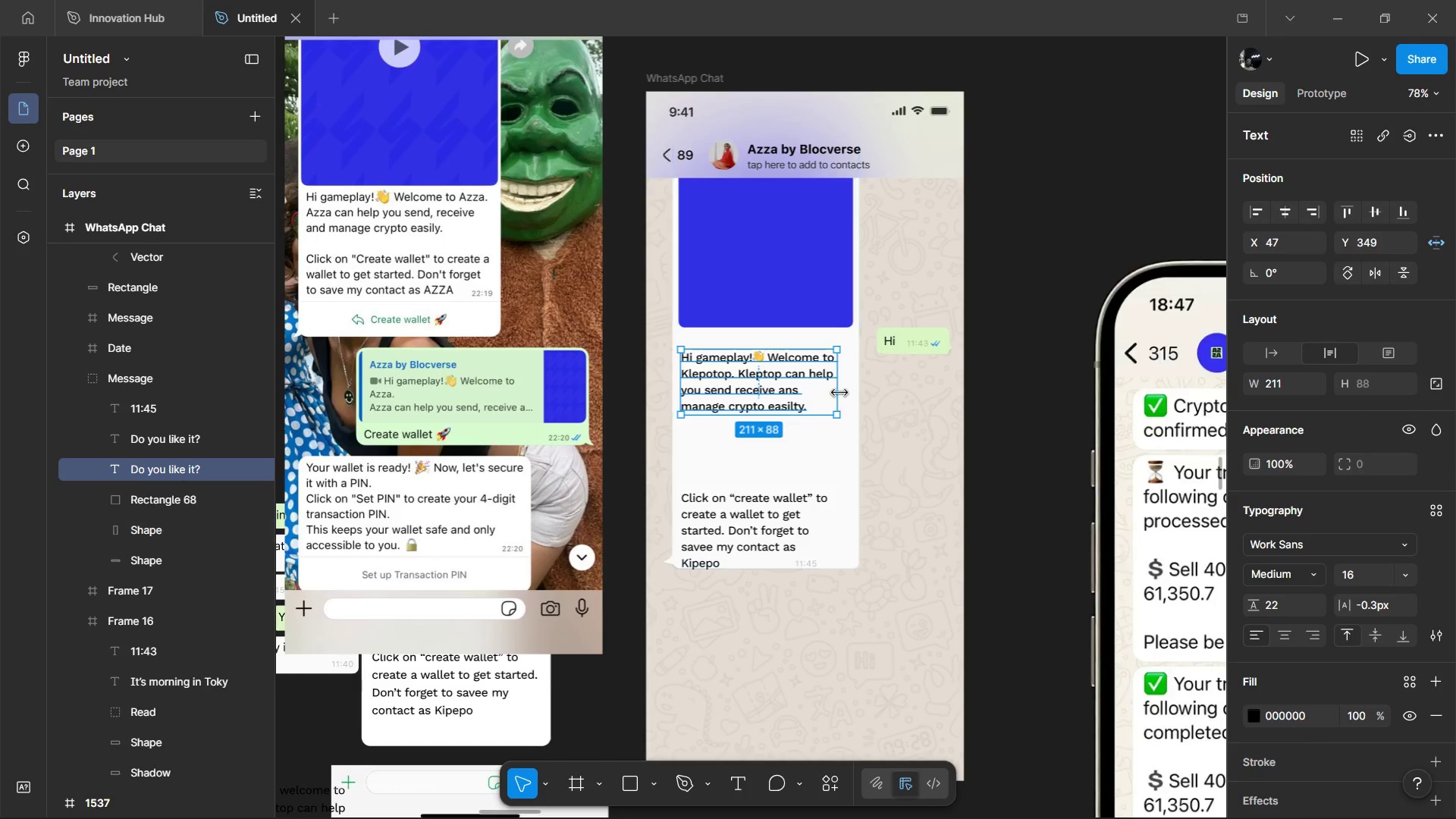 
left_click_drag(start_coordinate=[839, 393], to_coordinate=[855, 394])
 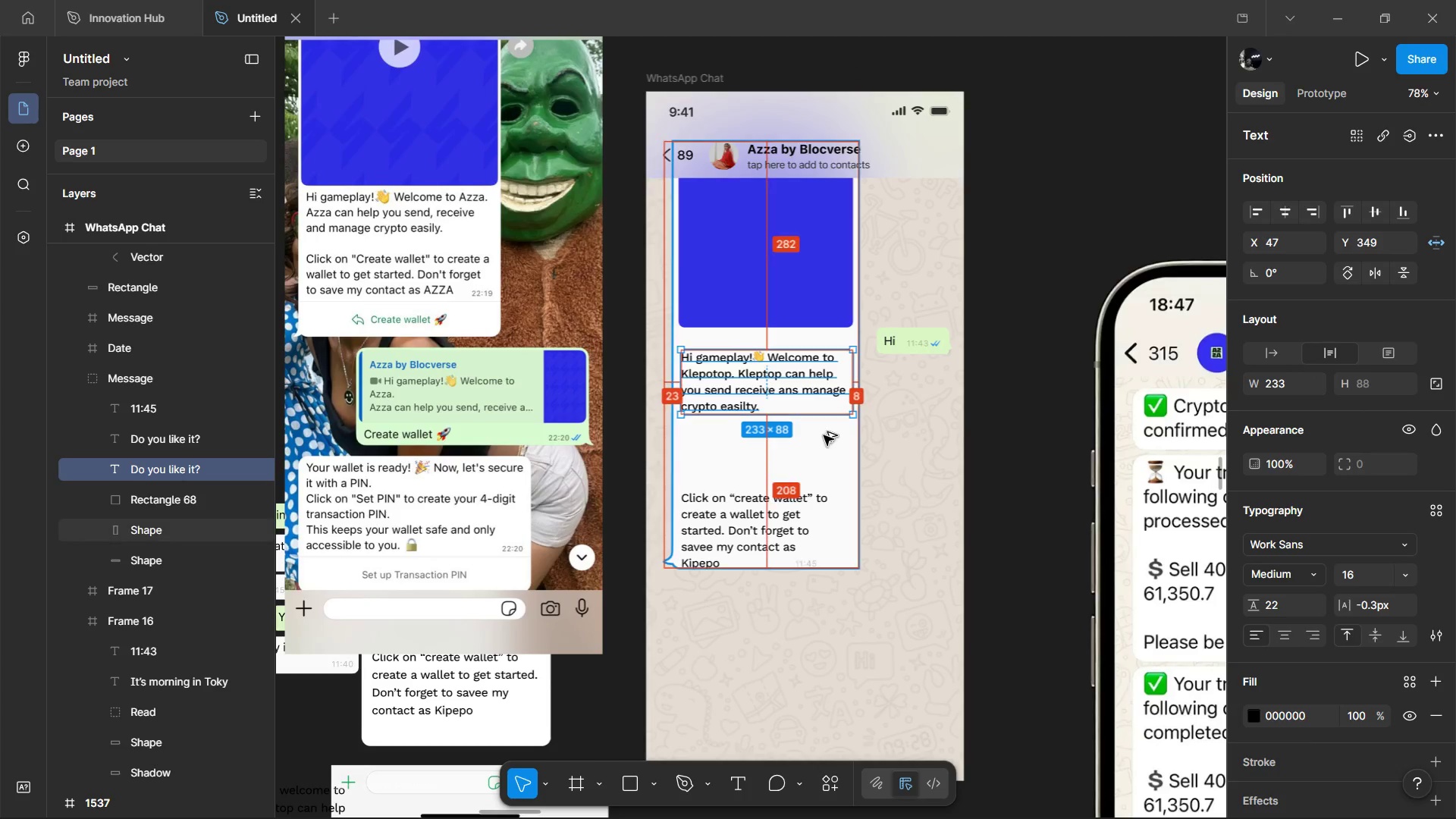 
hold_key(key=AltLeft, duration=0.52)
 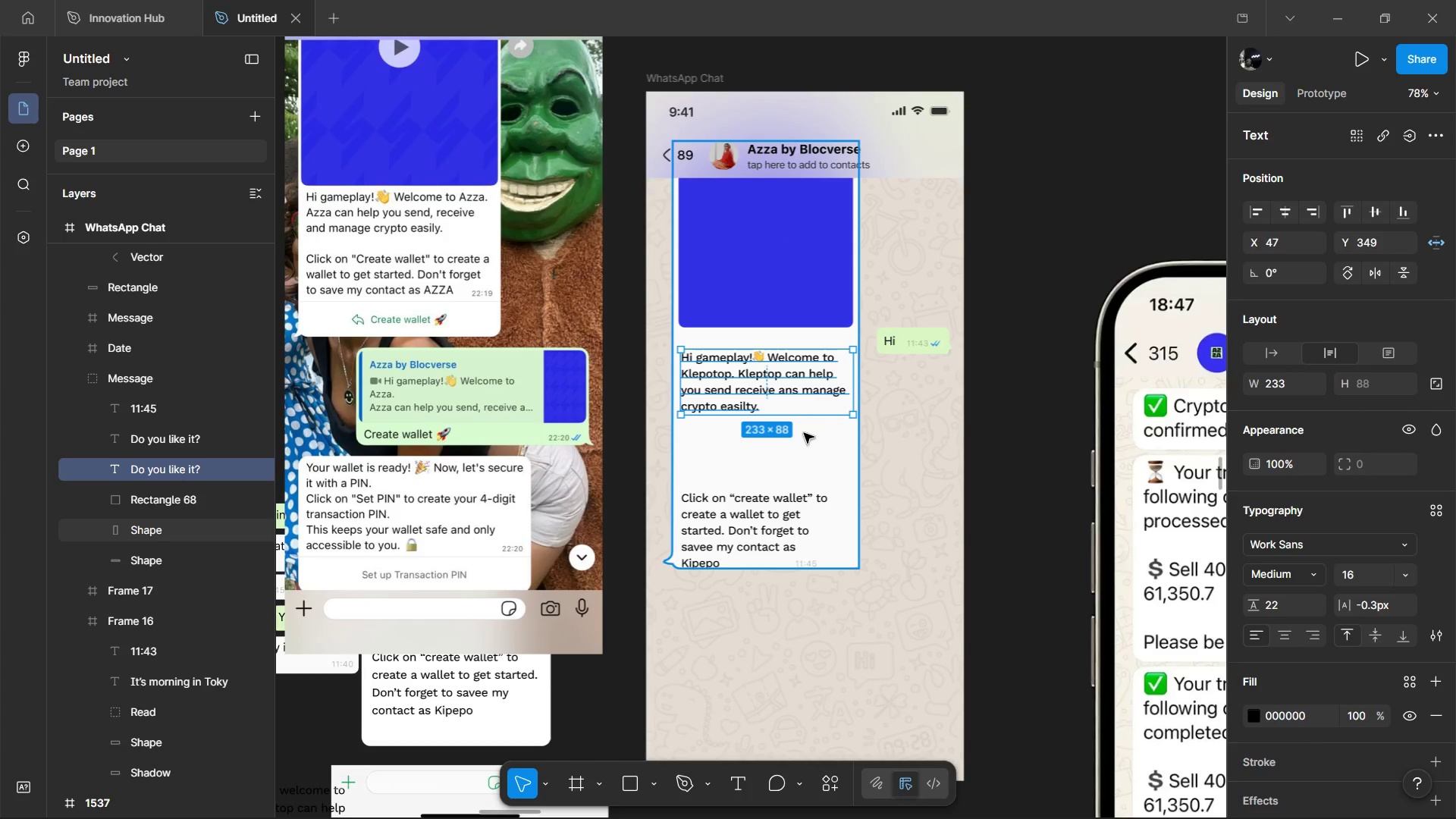 
hold_key(key=ControlLeft, duration=1.01)
scroll: coordinate [803, 435], scroll_direction: up, amount: 1.0
 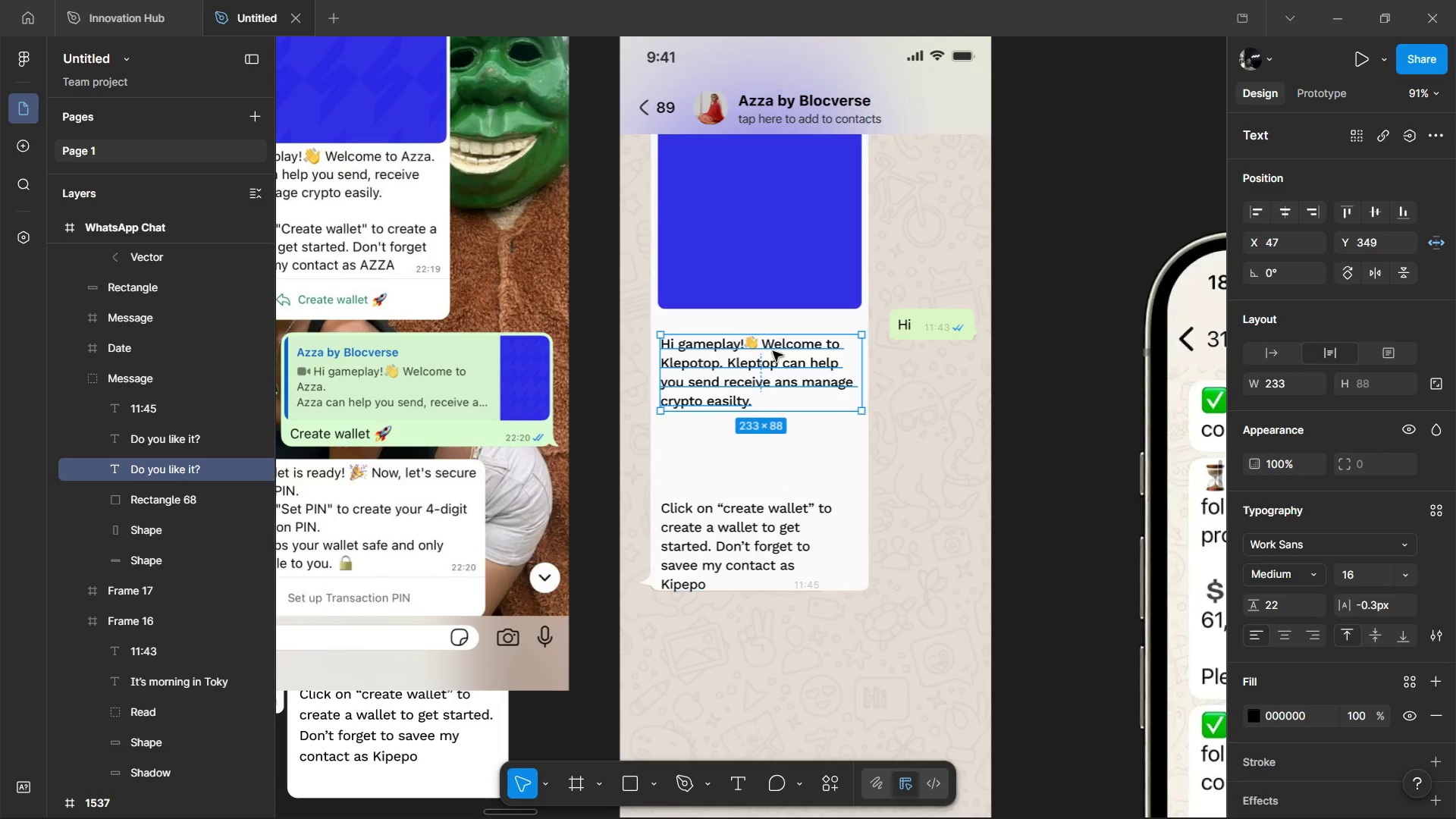 
key(Alt+Shift+ArrowUp)
 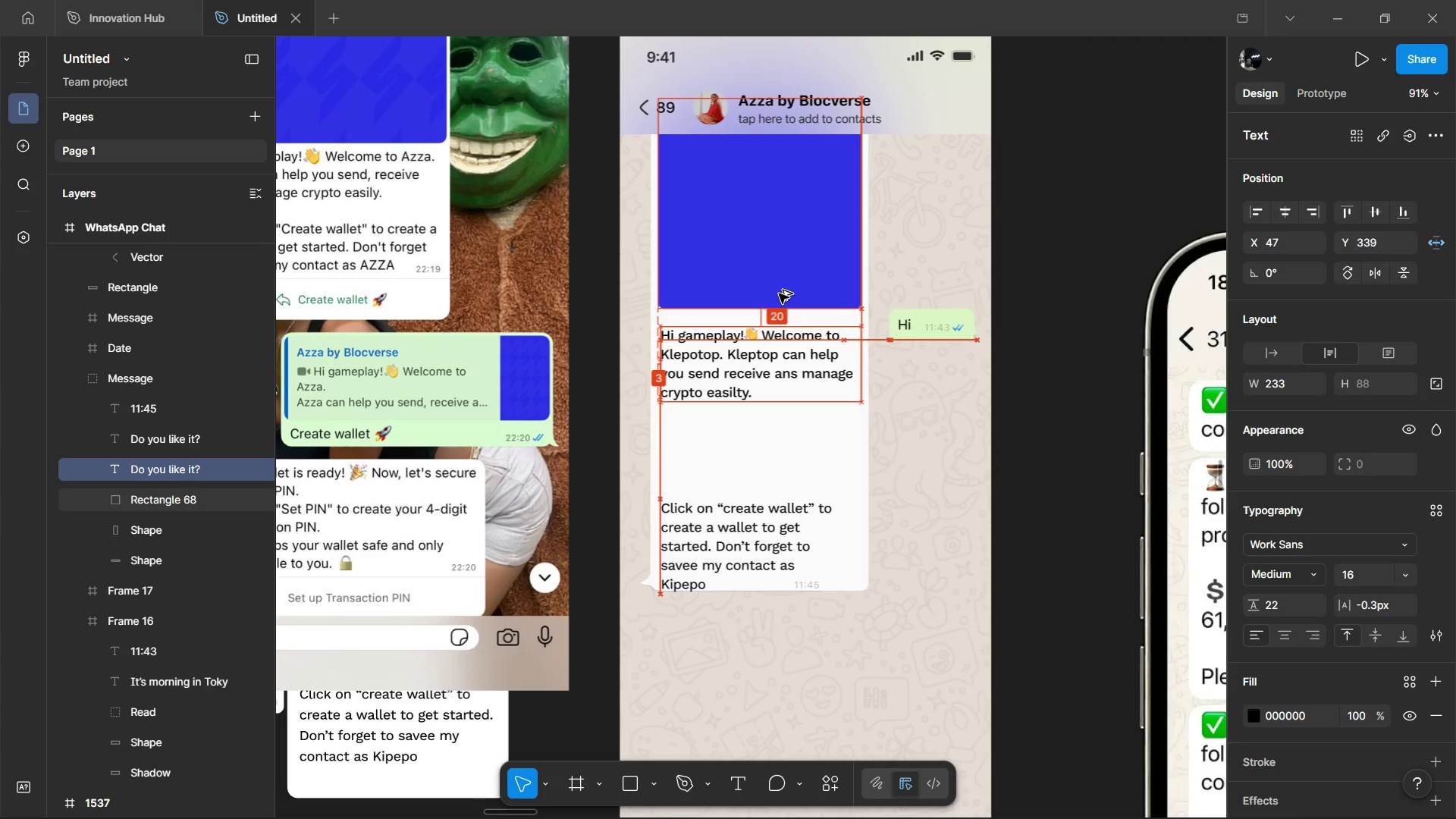 
key(Alt+Shift+ArrowUp)
 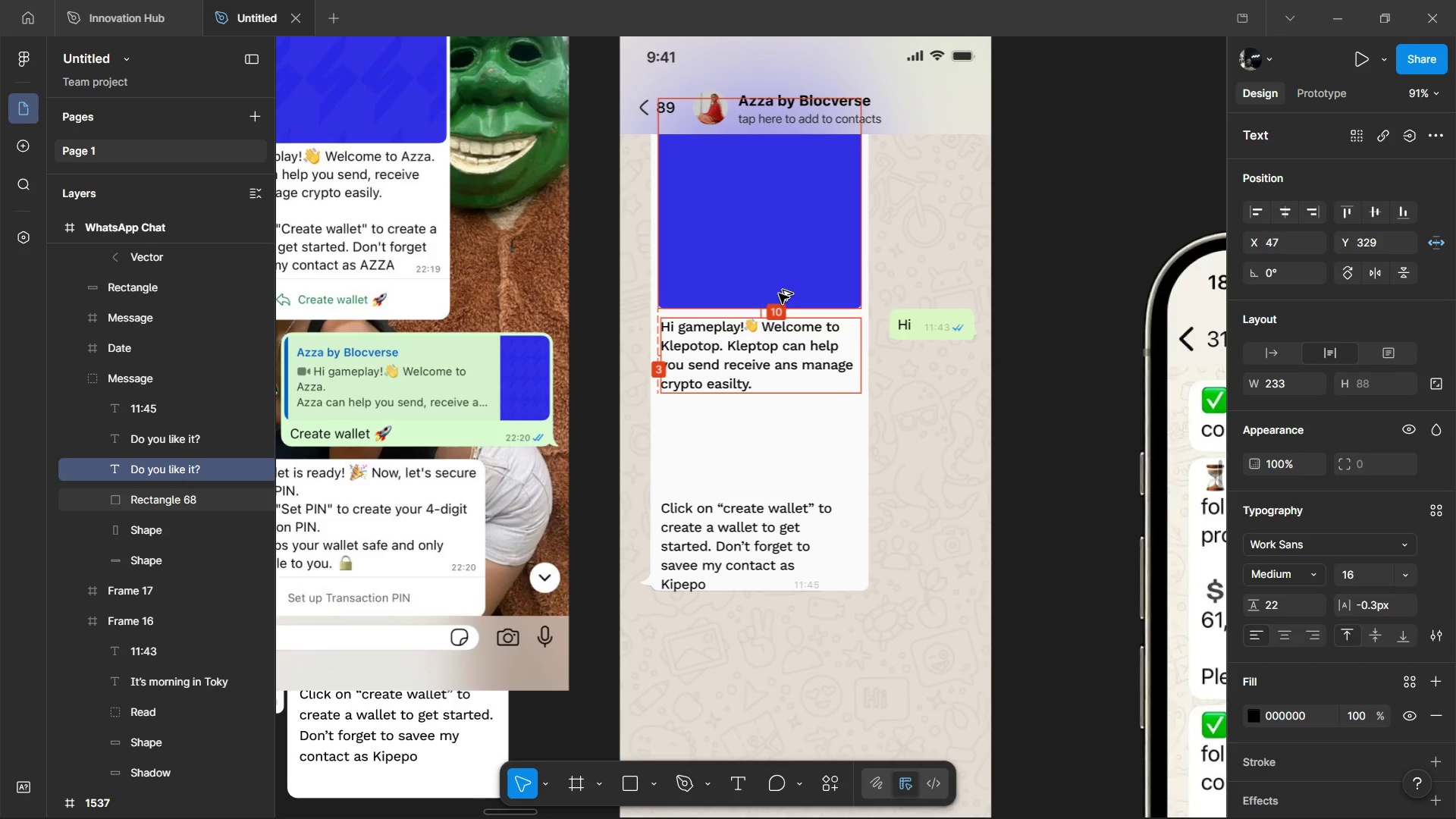 
key(Alt+ArrowUp)
 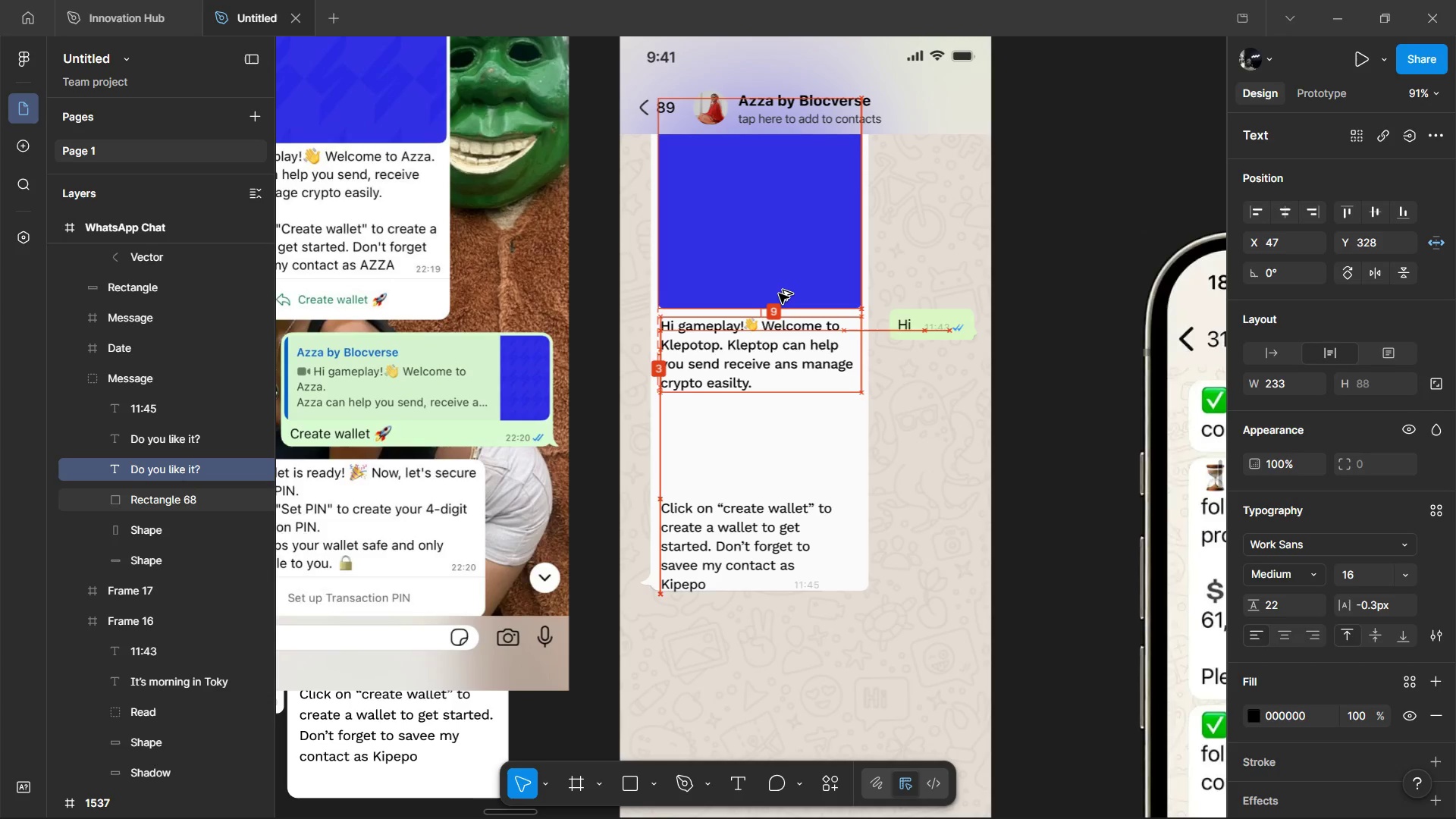 
key(Alt+ArrowUp)
 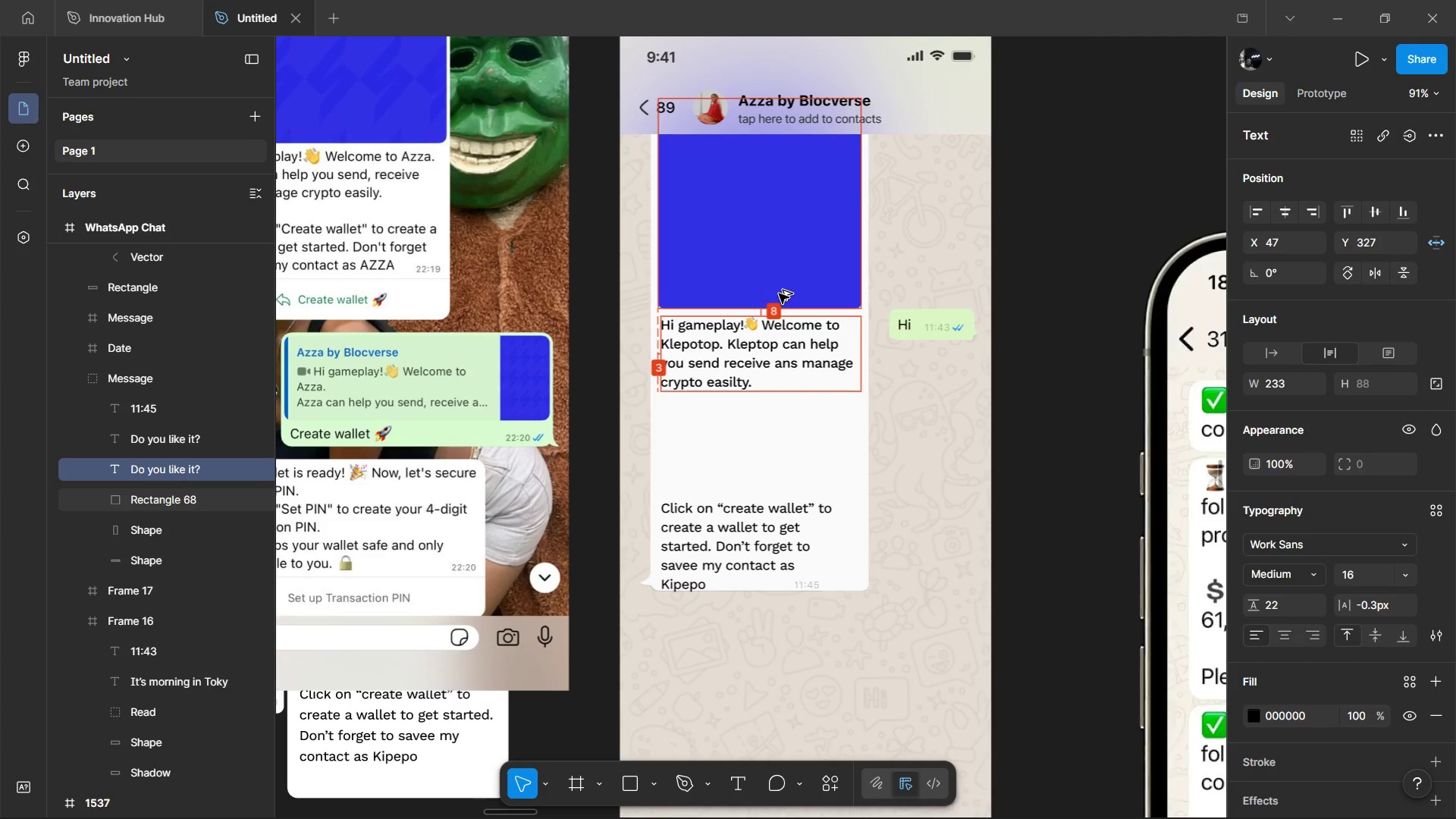 
key(Alt+ArrowDown)
 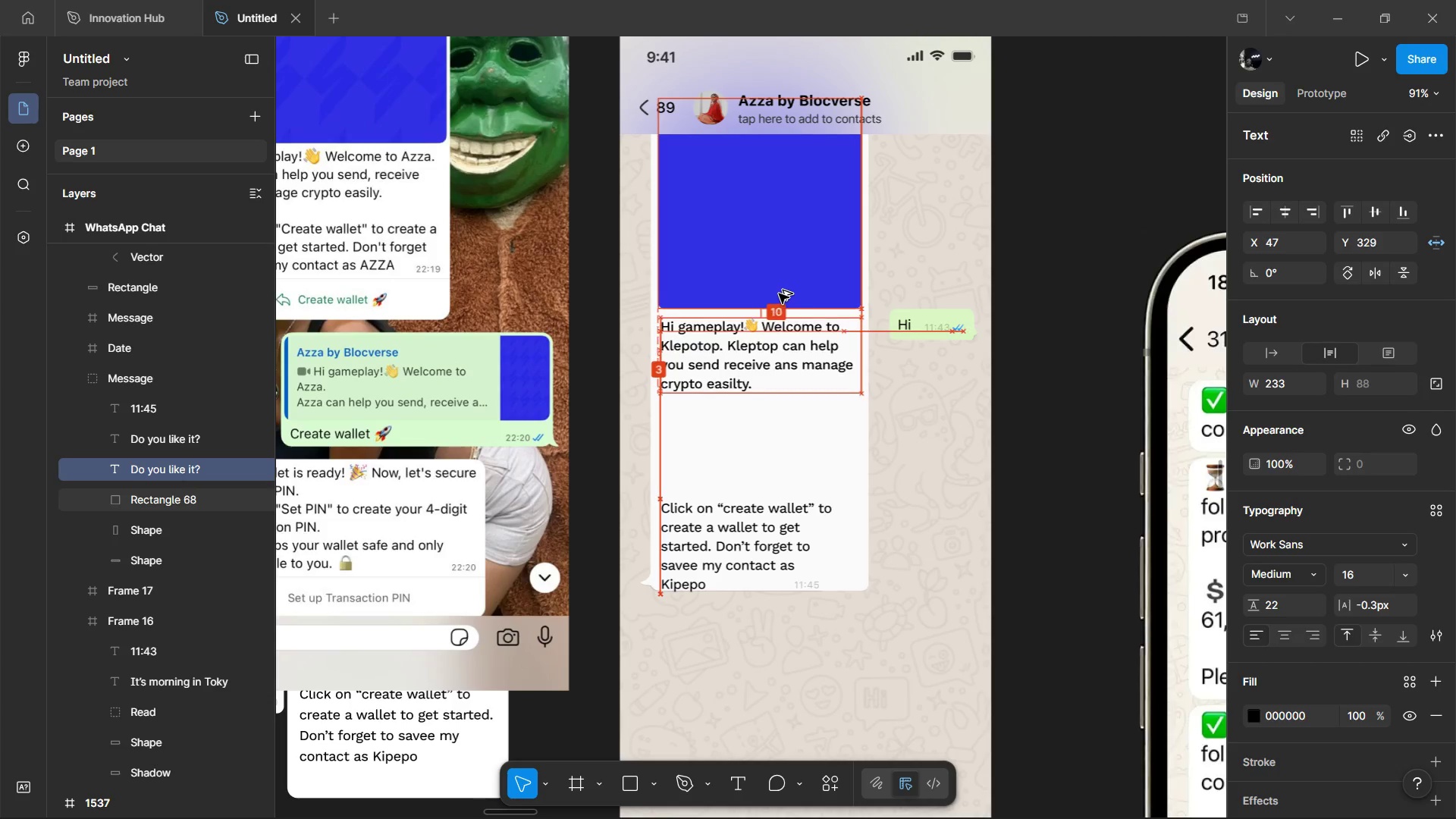 
key(Alt+ArrowDown)
 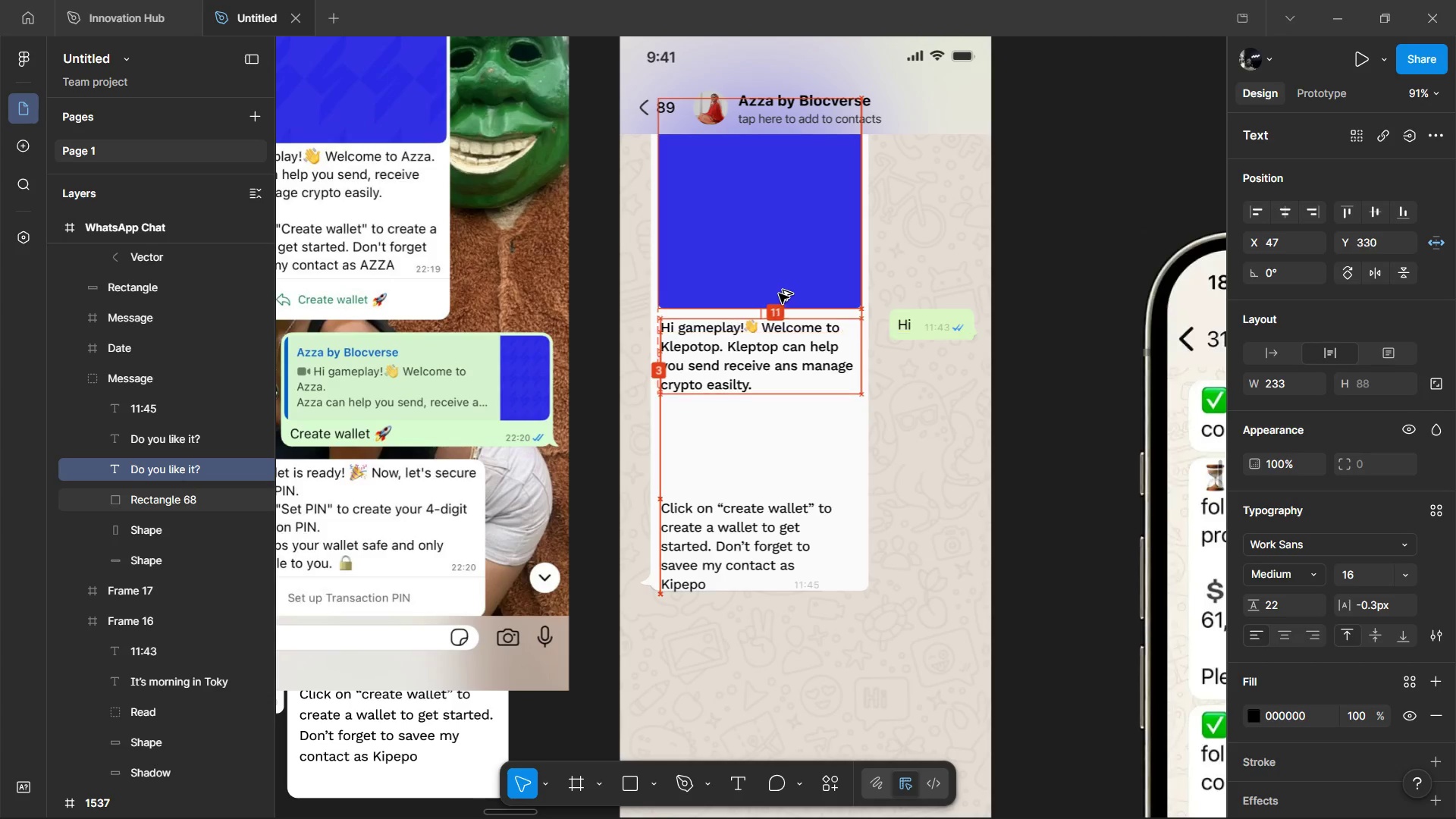 
key(Alt+ArrowDown)
 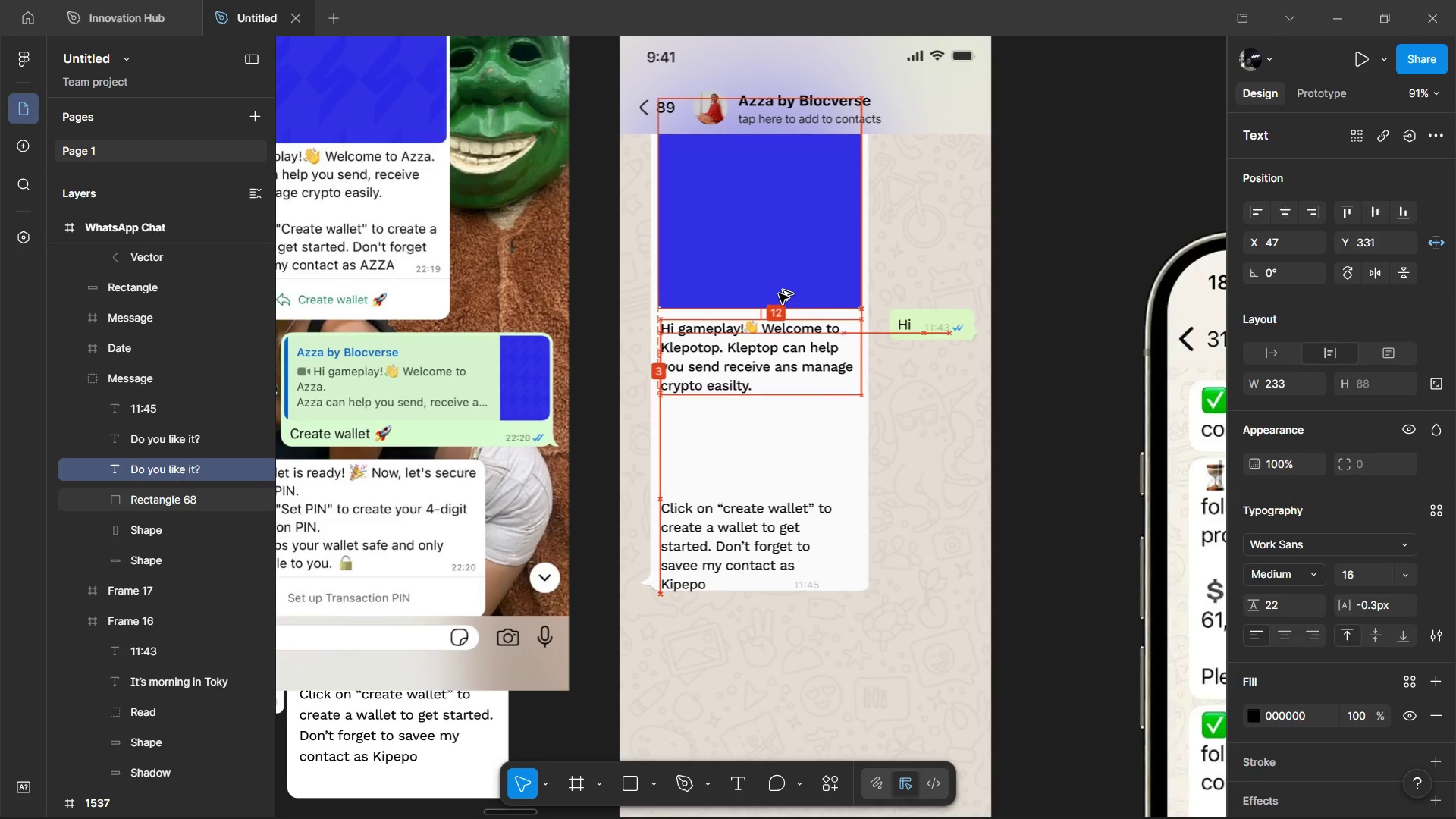 
key(Alt+ArrowDown)
 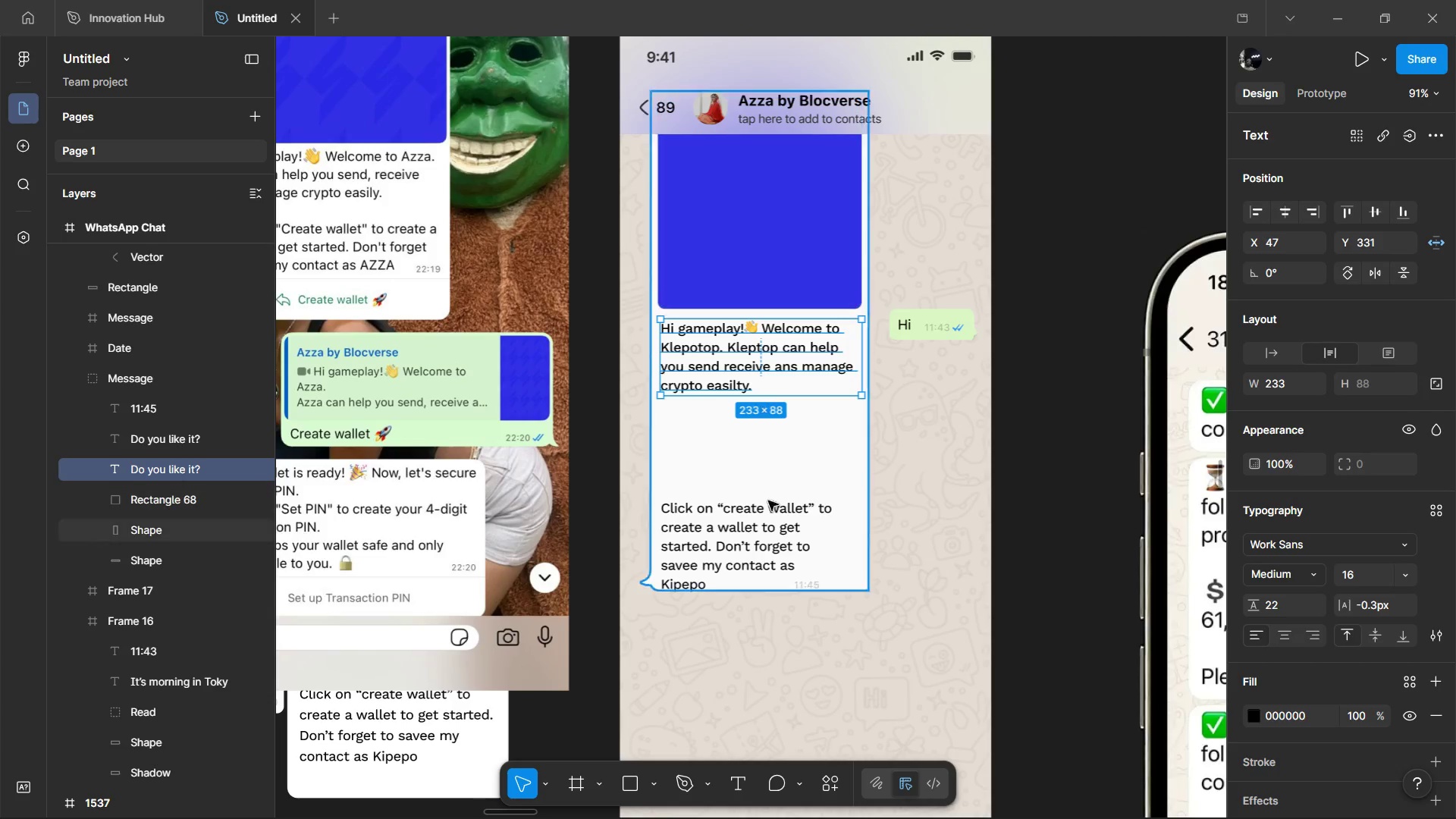 
left_click([768, 548])
 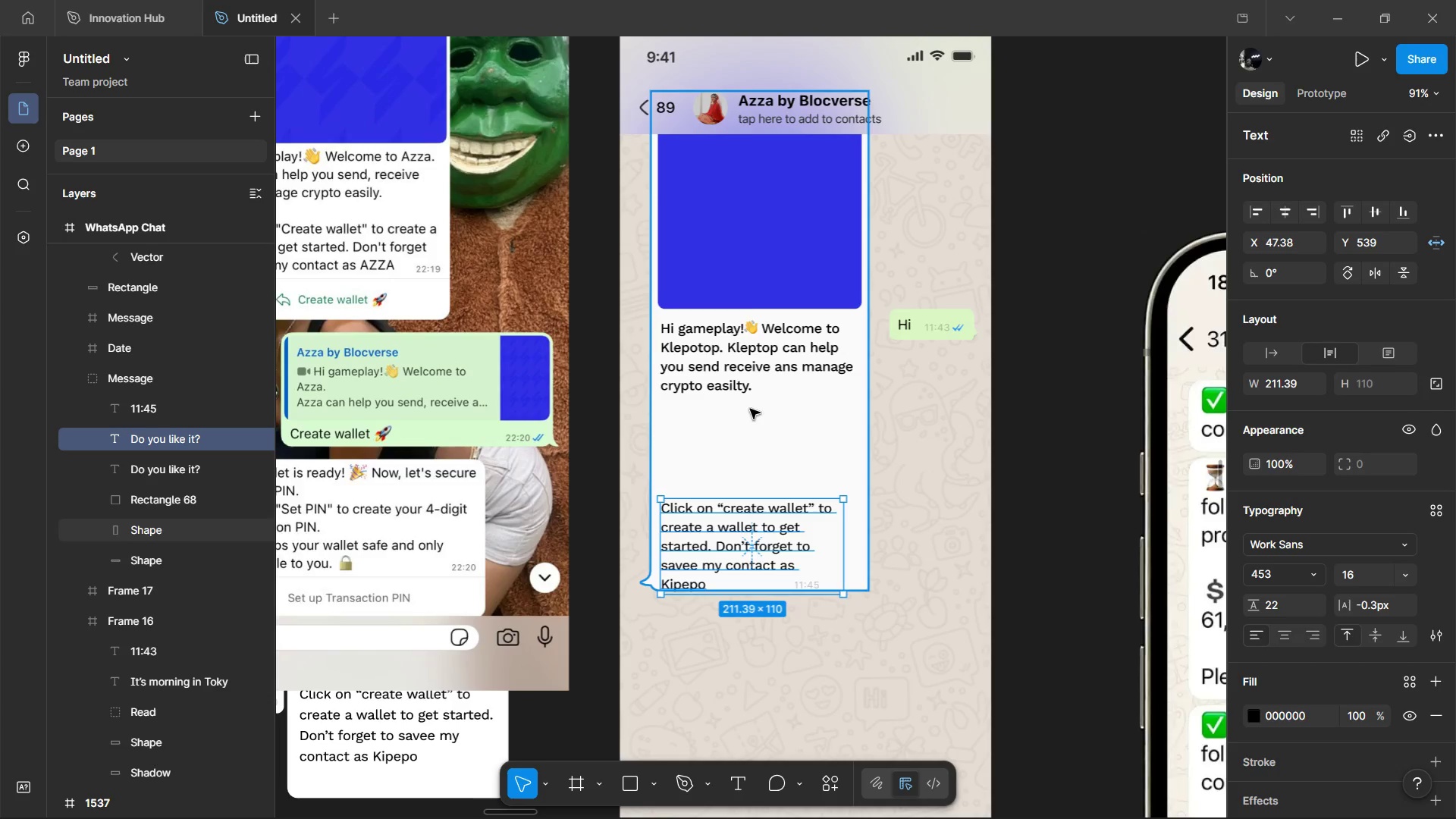 
key(Alt+AltLeft)
 